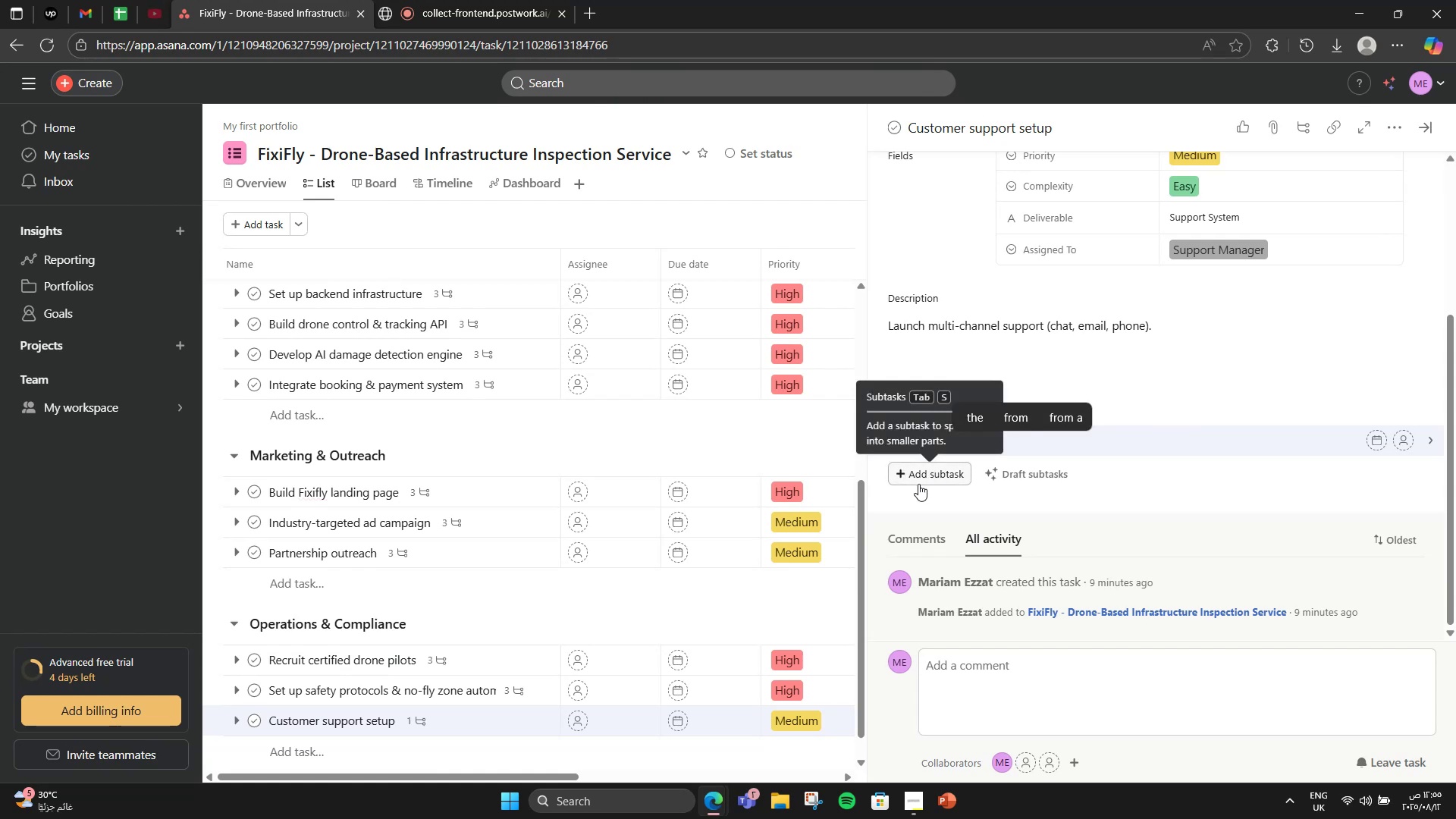 
wait(5.36)
 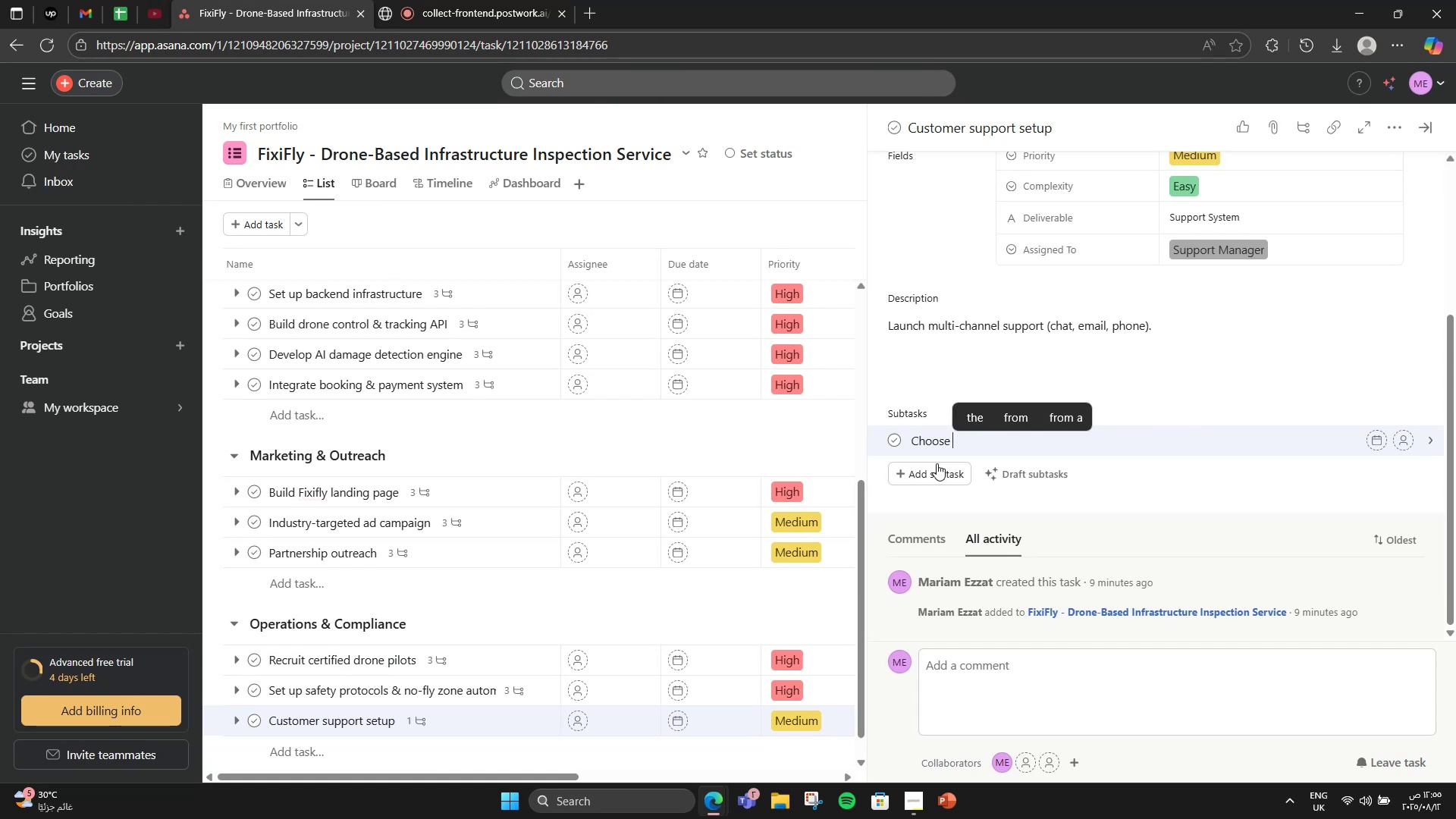 
type(Platform)
 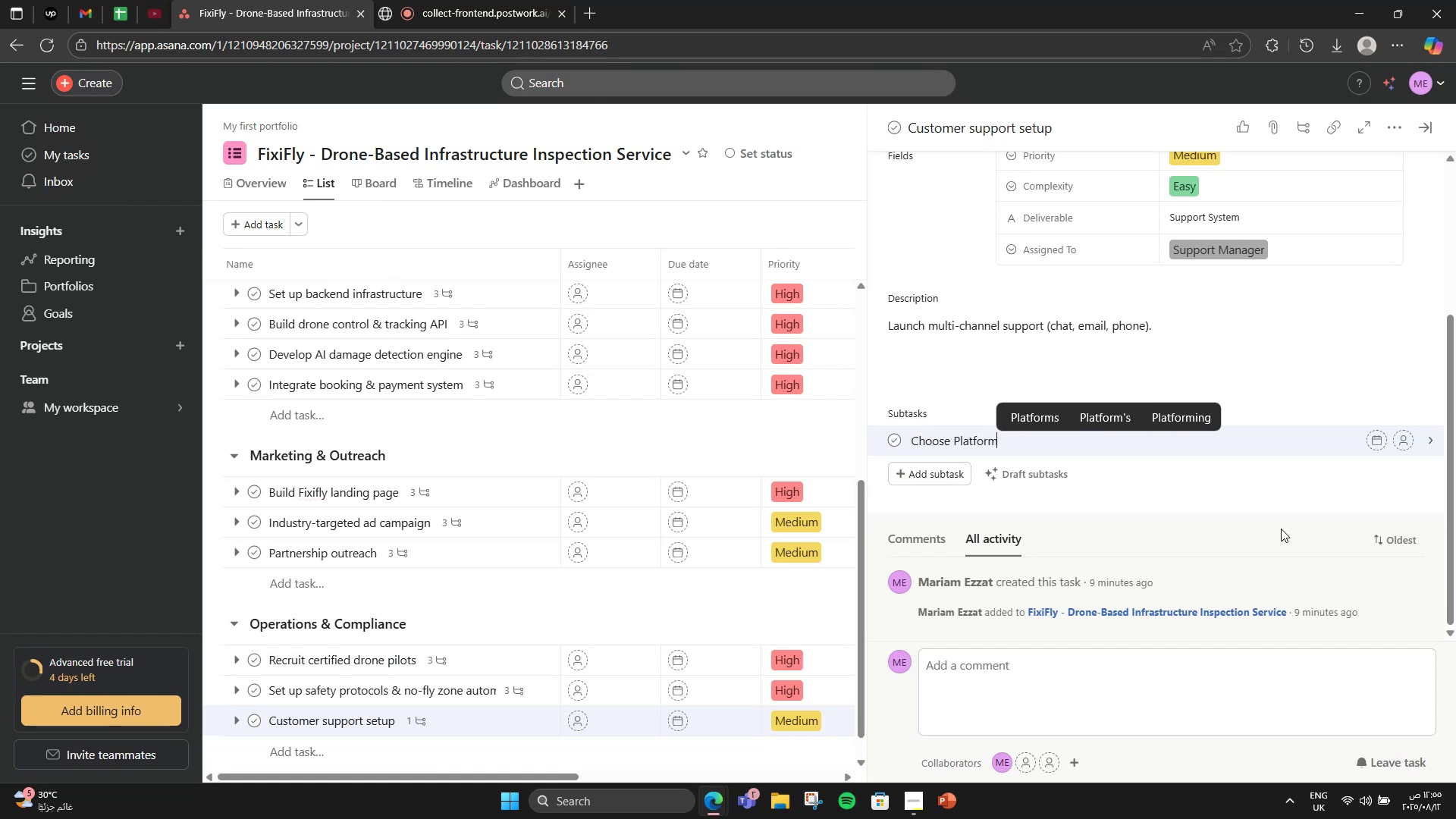 
key(Enter)
 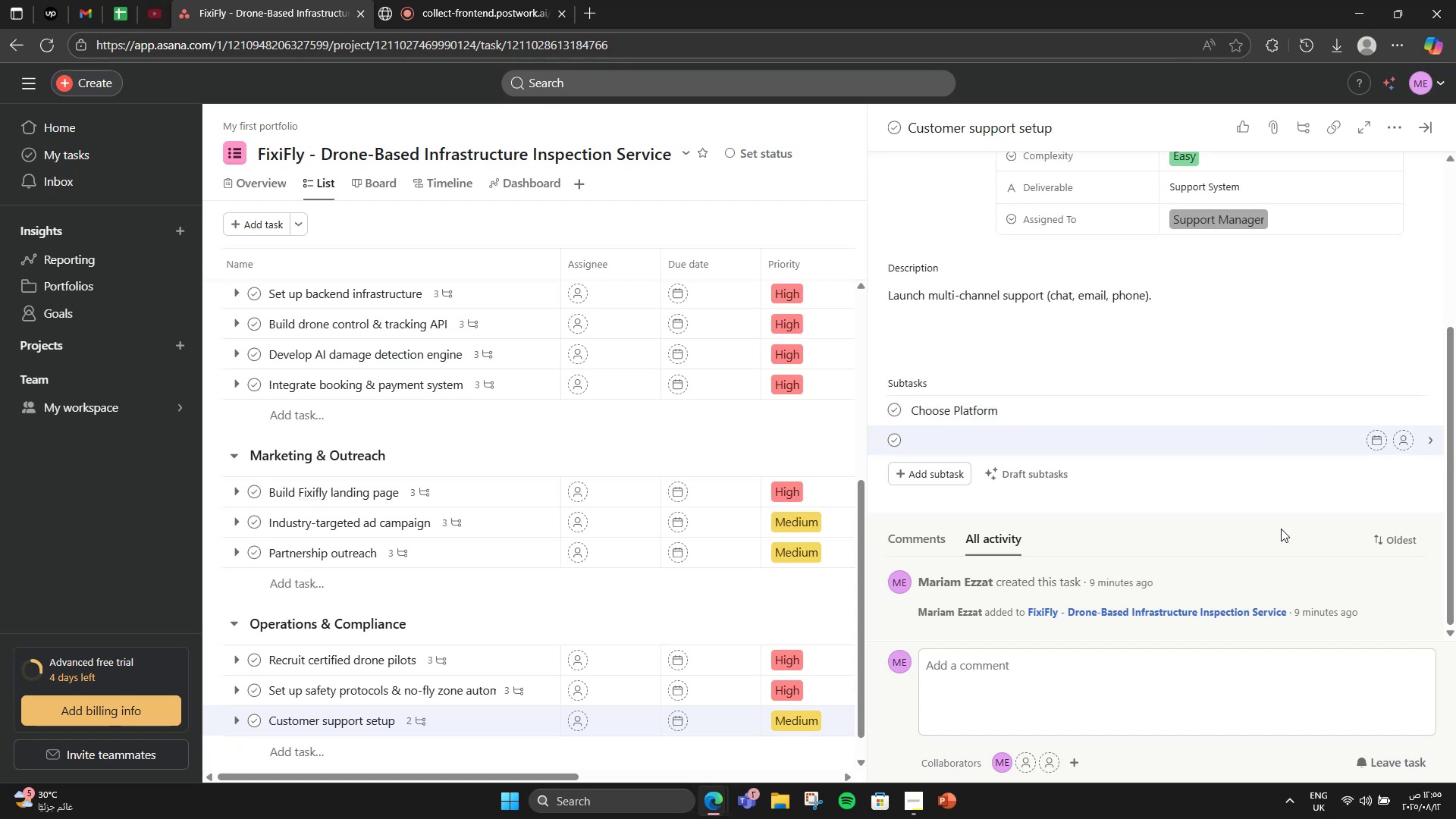 
type(Train staff)
 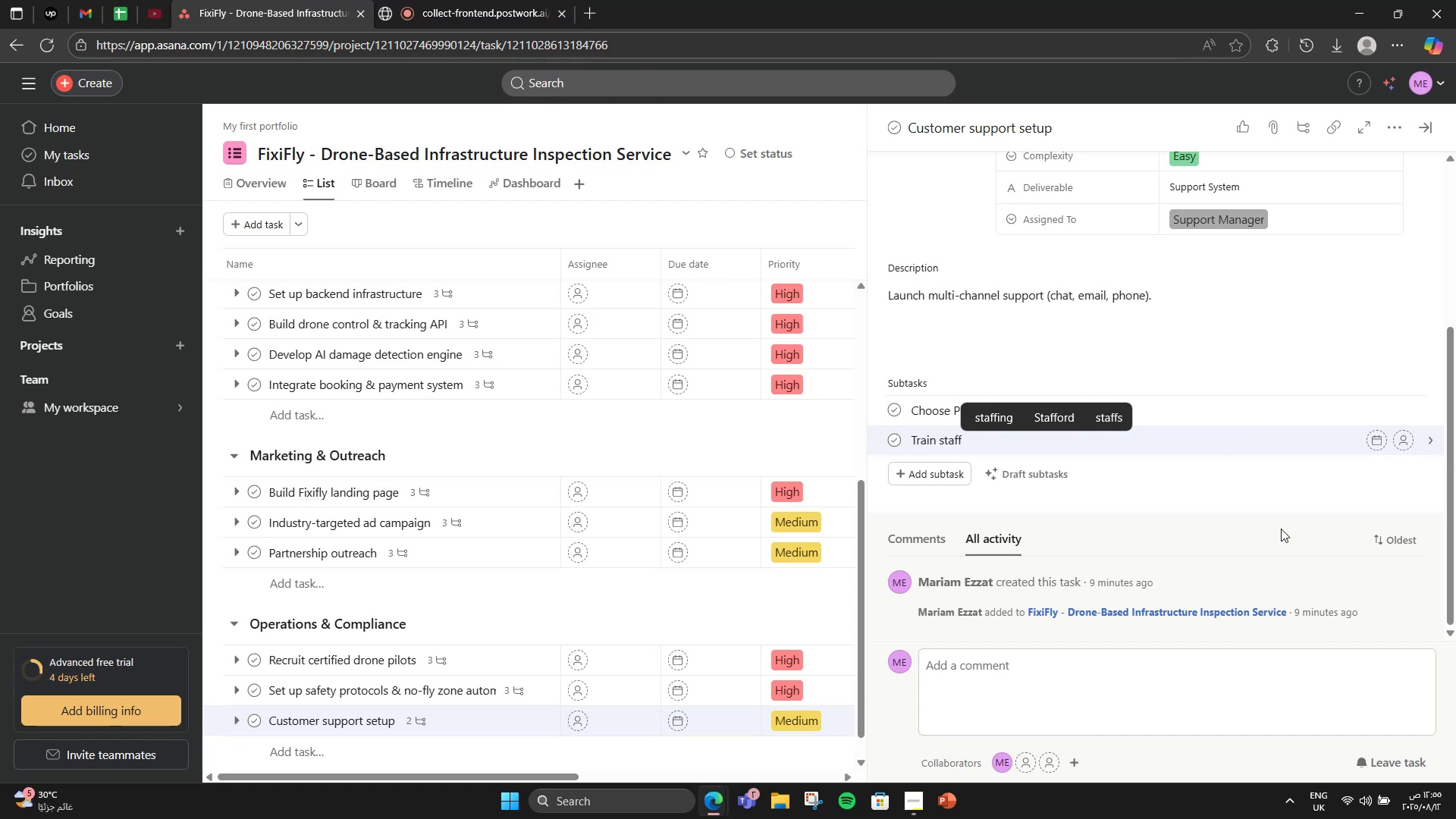 
key(Enter)
 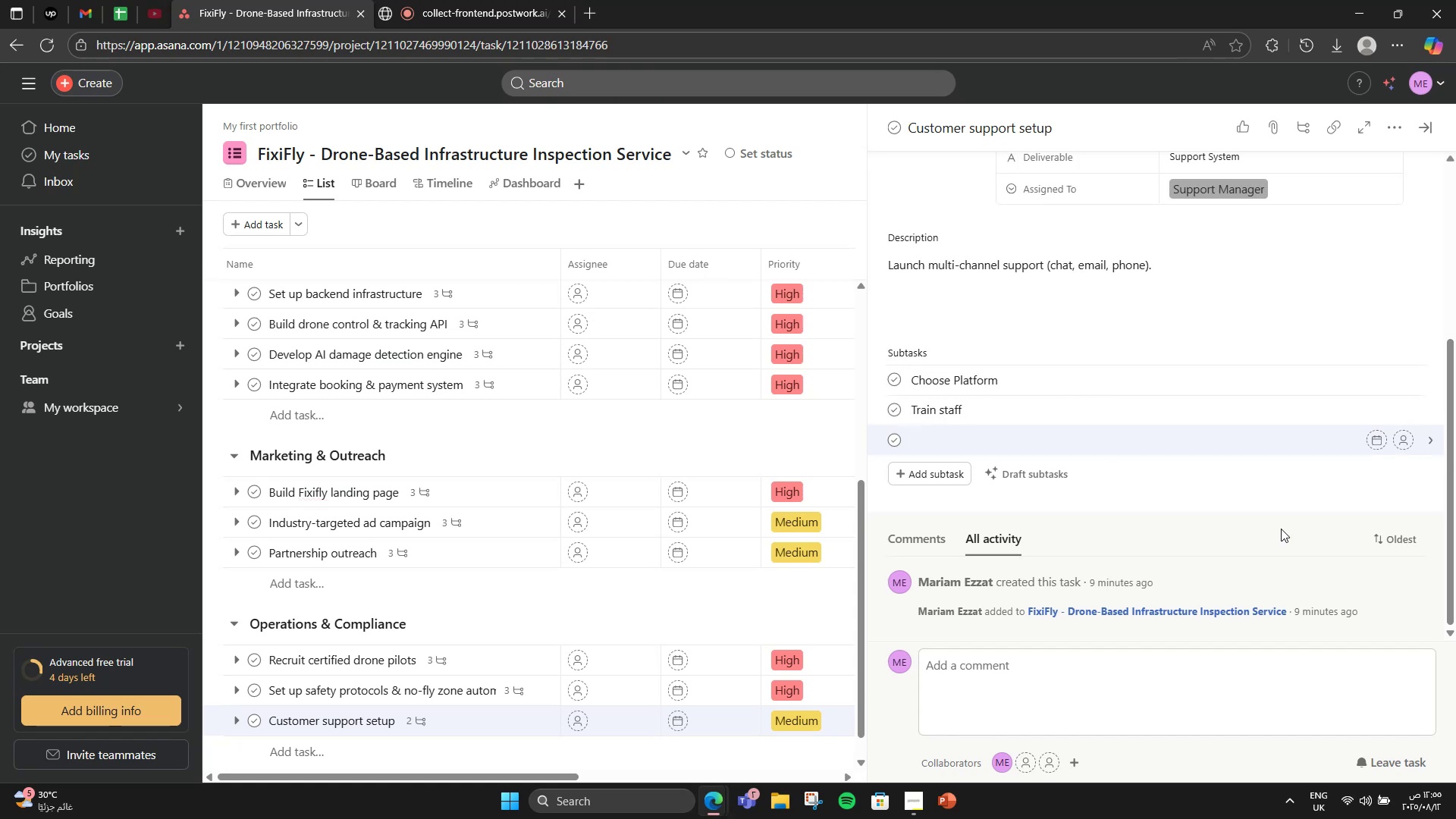 
type(Test workflows)
 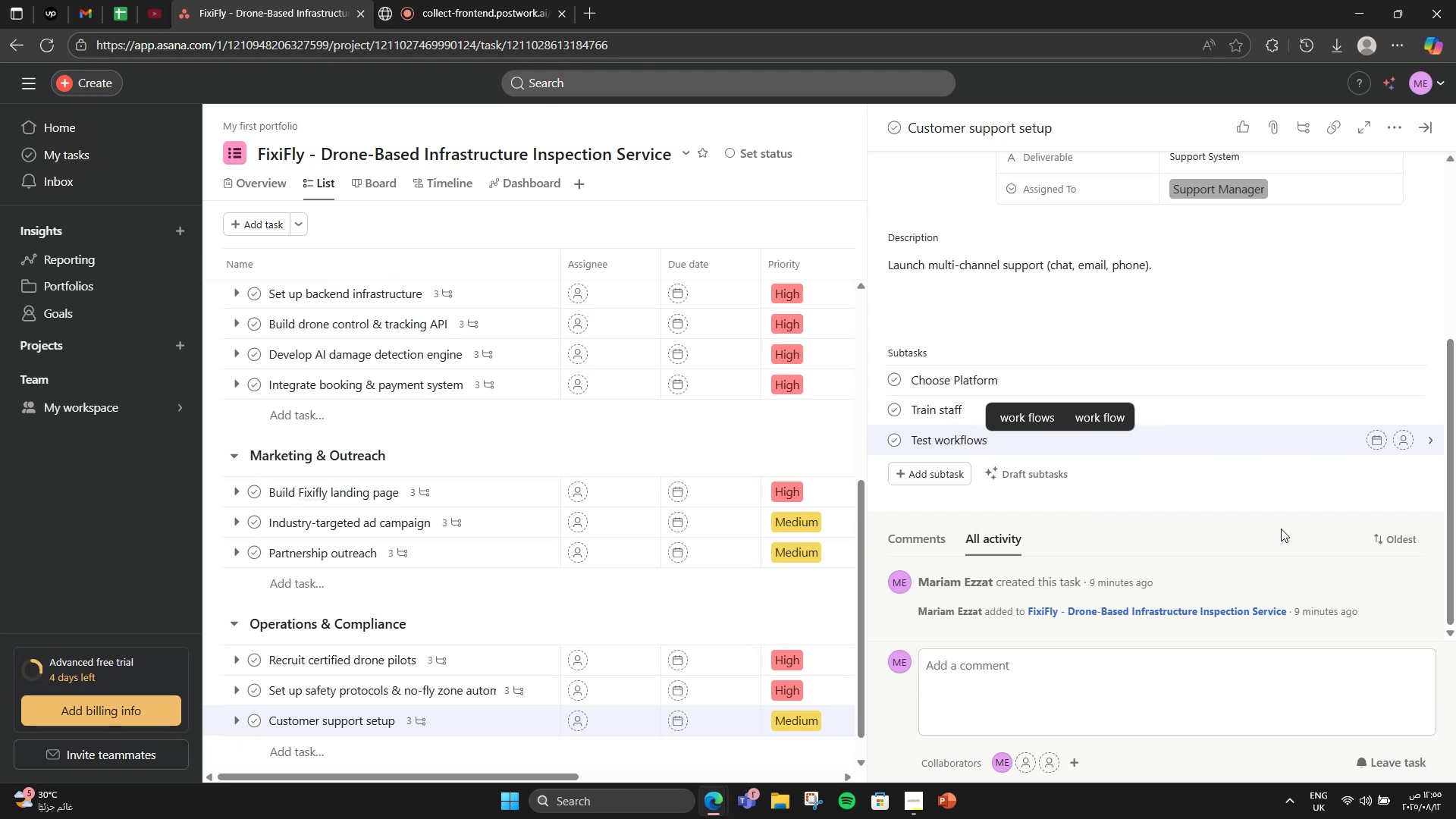 
scroll: coordinate [1306, 421], scroll_direction: up, amount: 7.0
 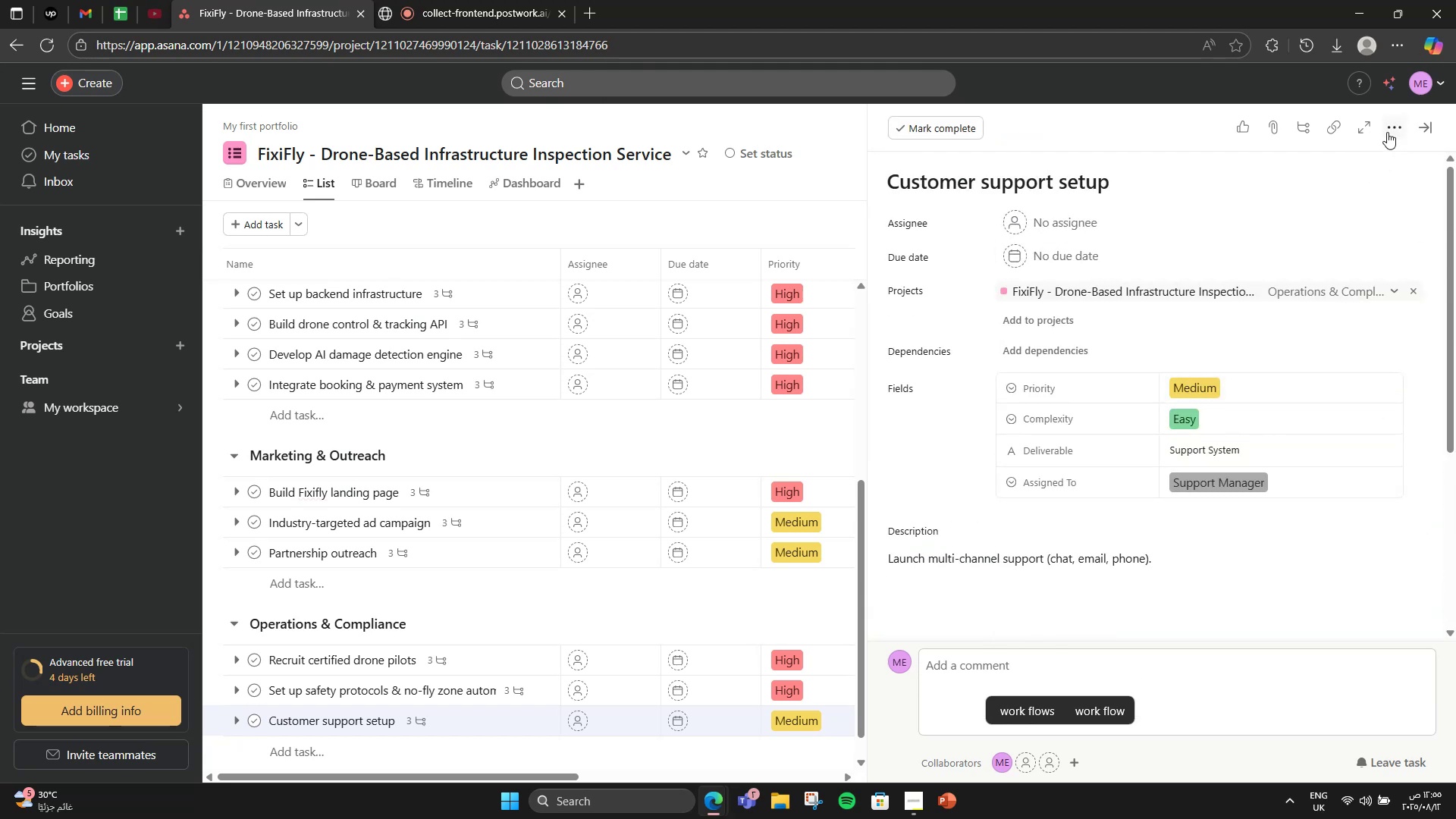 
left_click([1421, 116])
 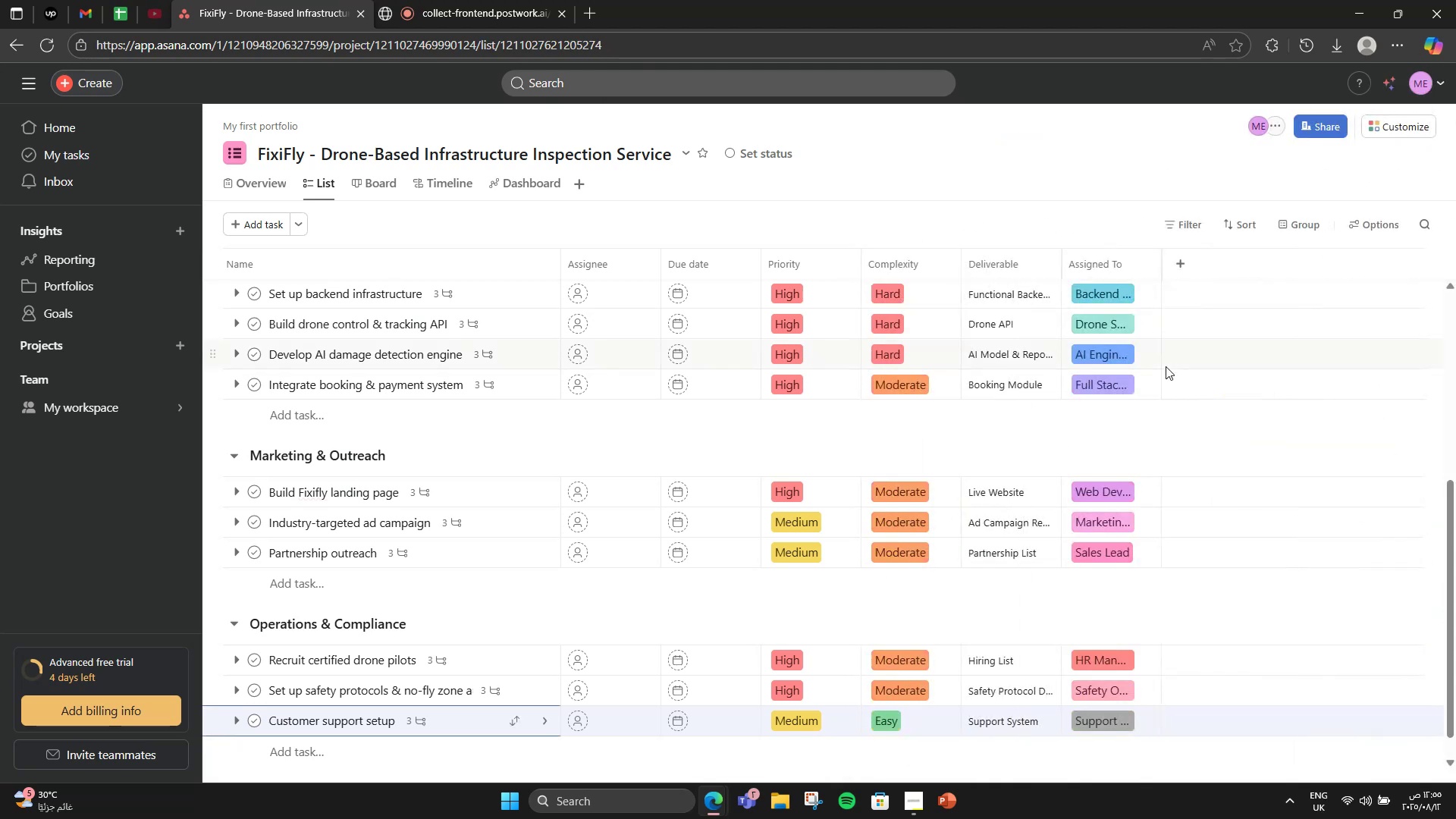 
scroll: coordinate [1166, 366], scroll_direction: down, amount: 3.0
 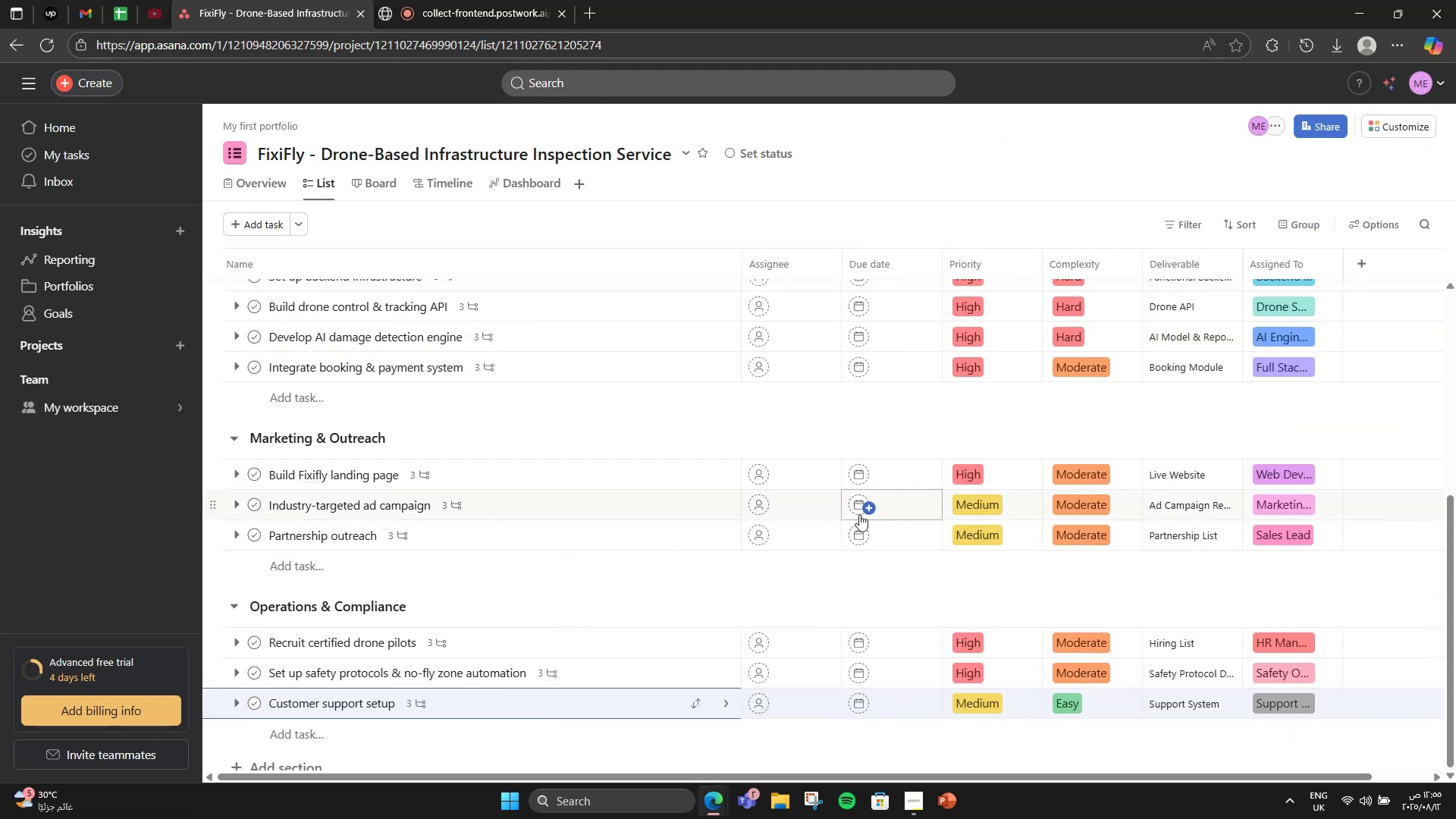 
scroll: coordinate [861, 516], scroll_direction: up, amount: 8.0
 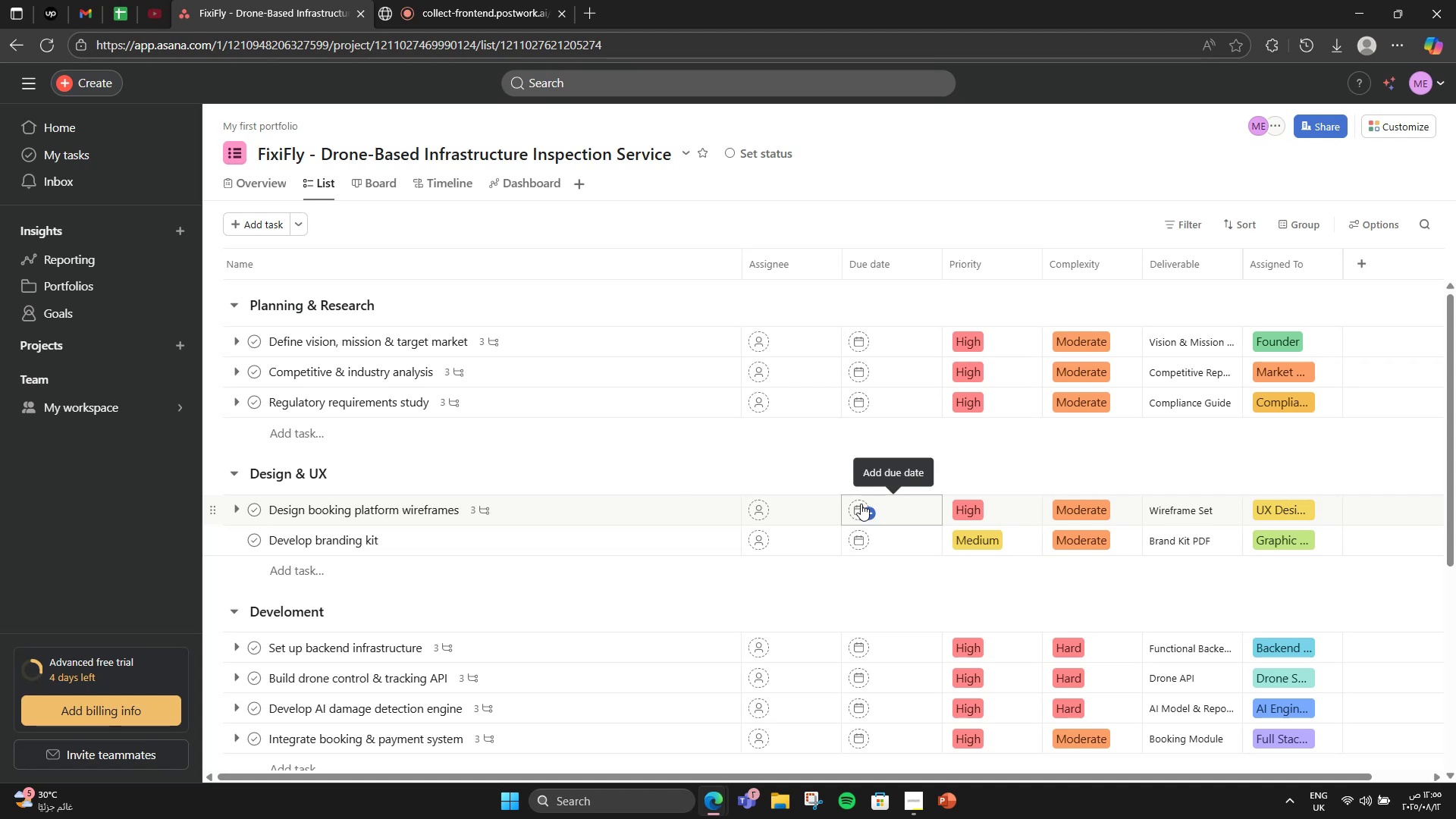 
wait(16.64)
 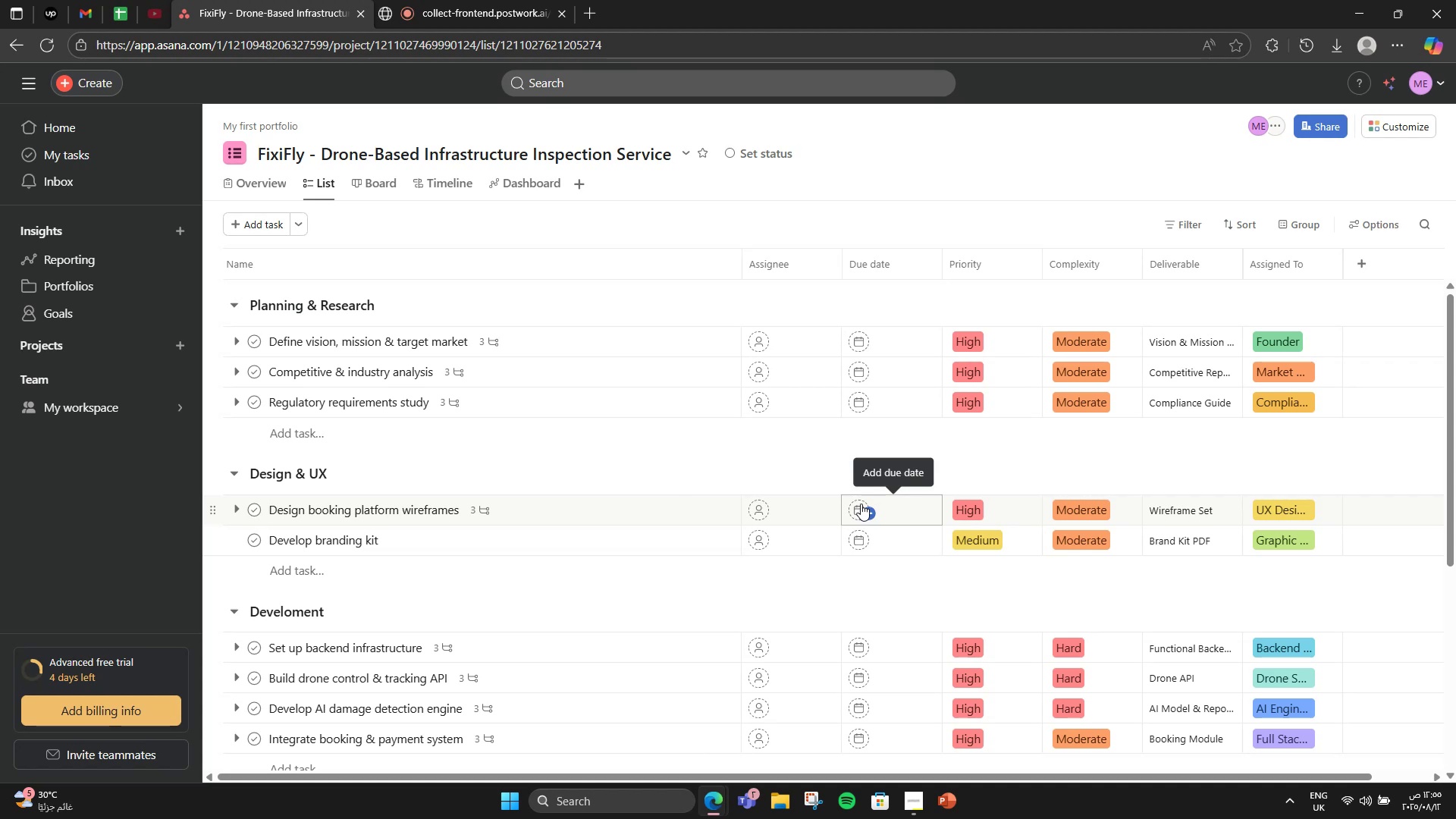 
scroll: coordinate [752, 563], scroll_direction: down, amount: 7.0
 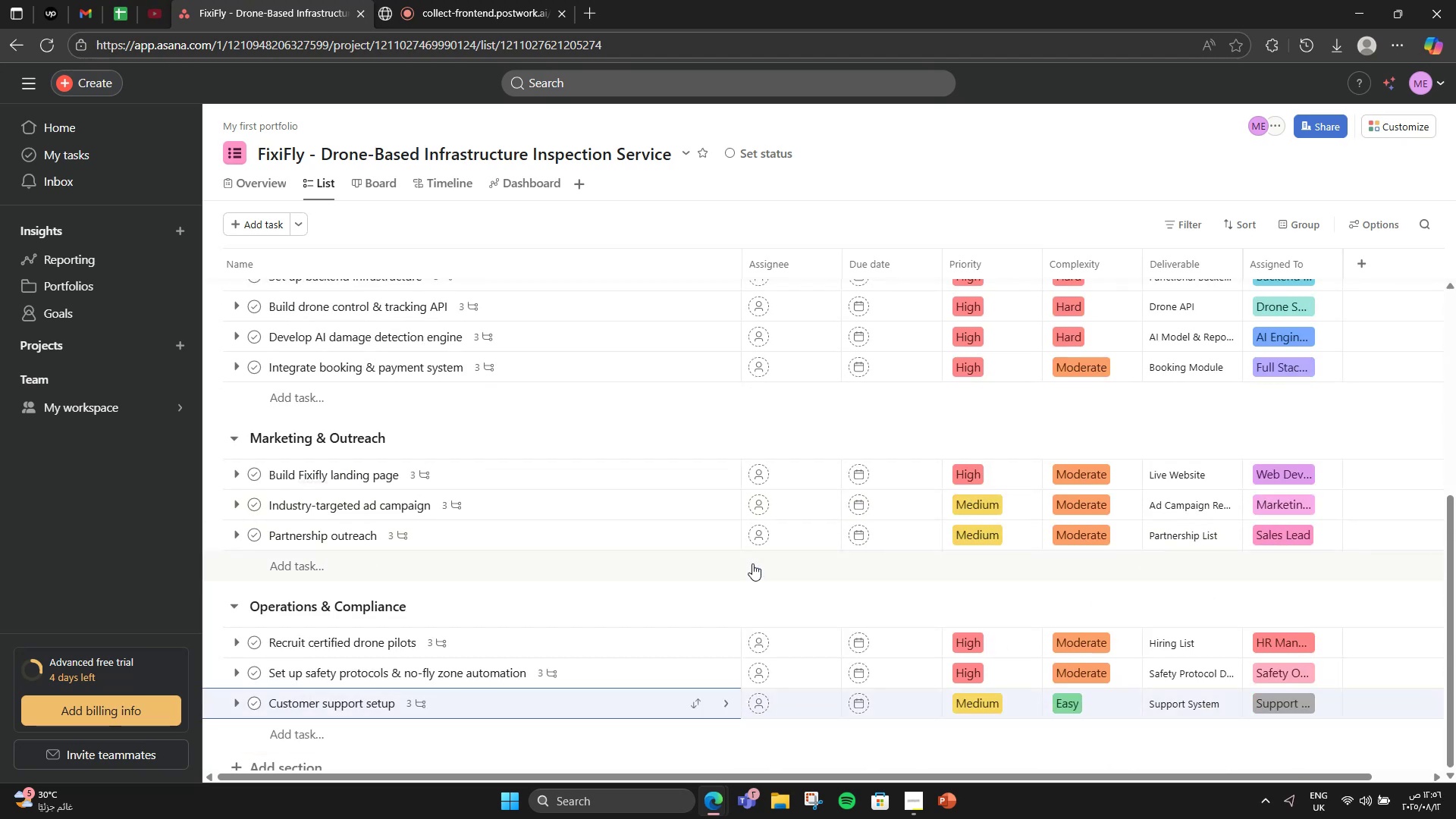 
wait(9.18)
 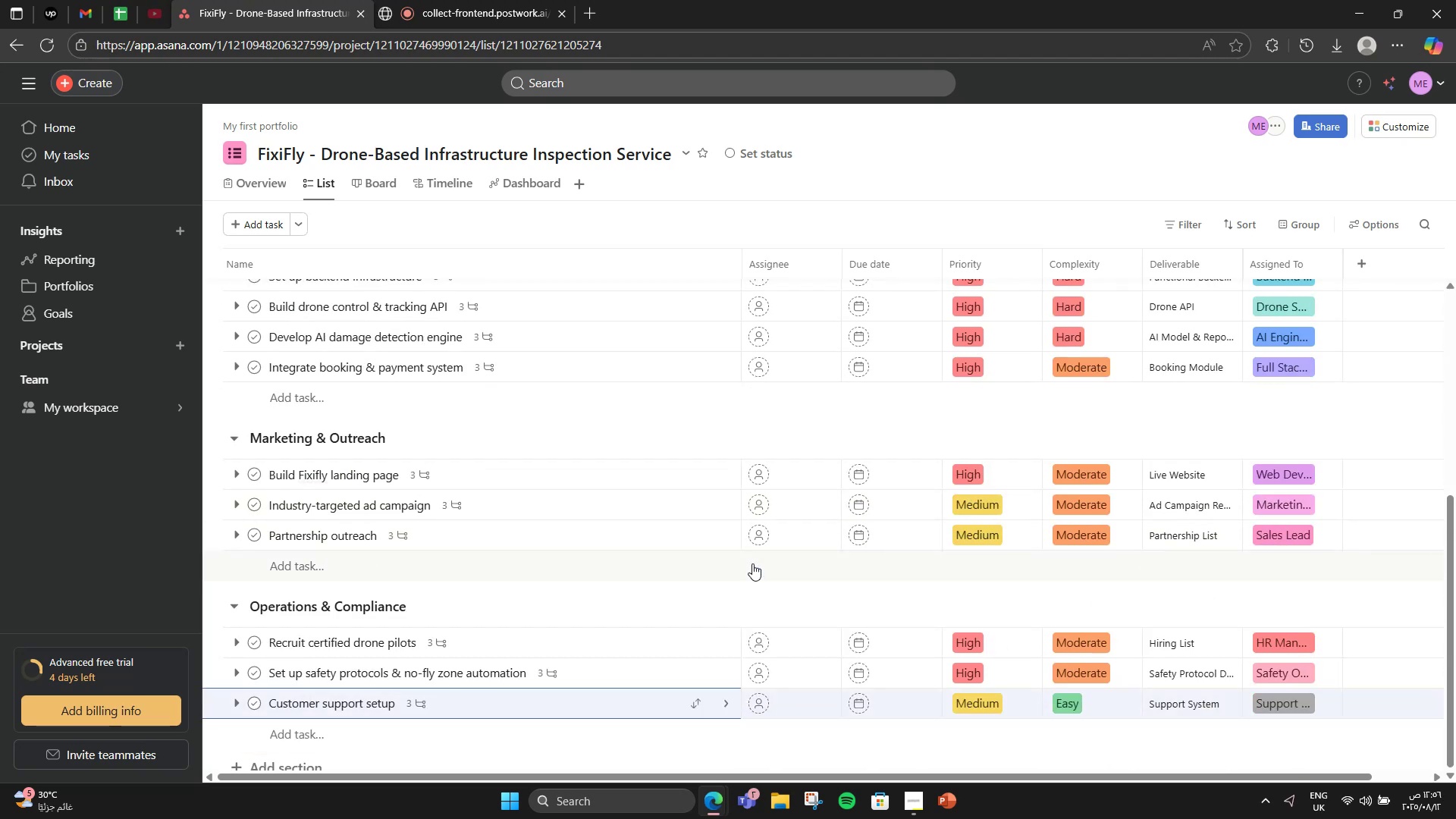 
scroll: coordinate [651, 527], scroll_direction: up, amount: 11.0
 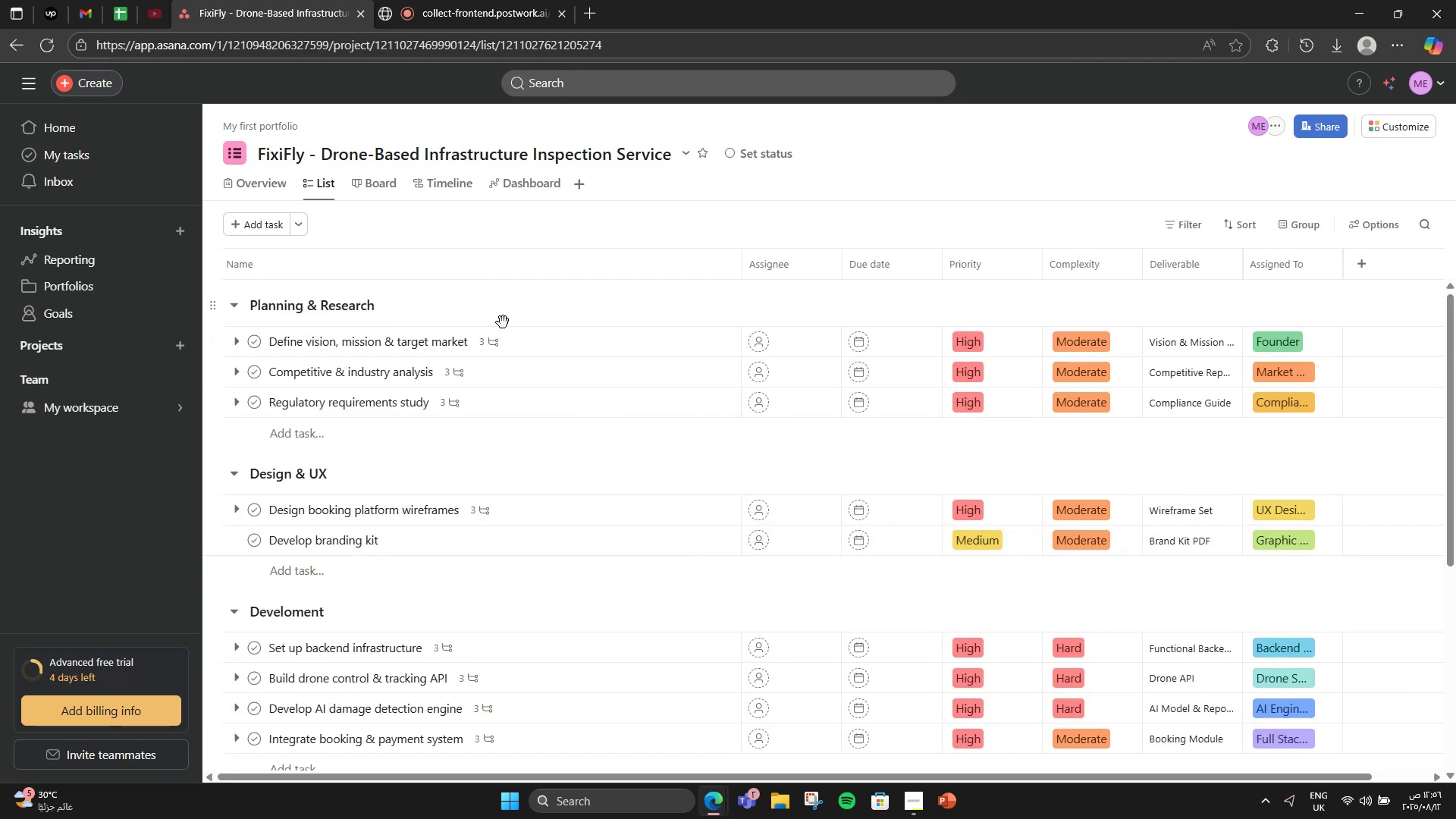 
left_click([503, 322])
 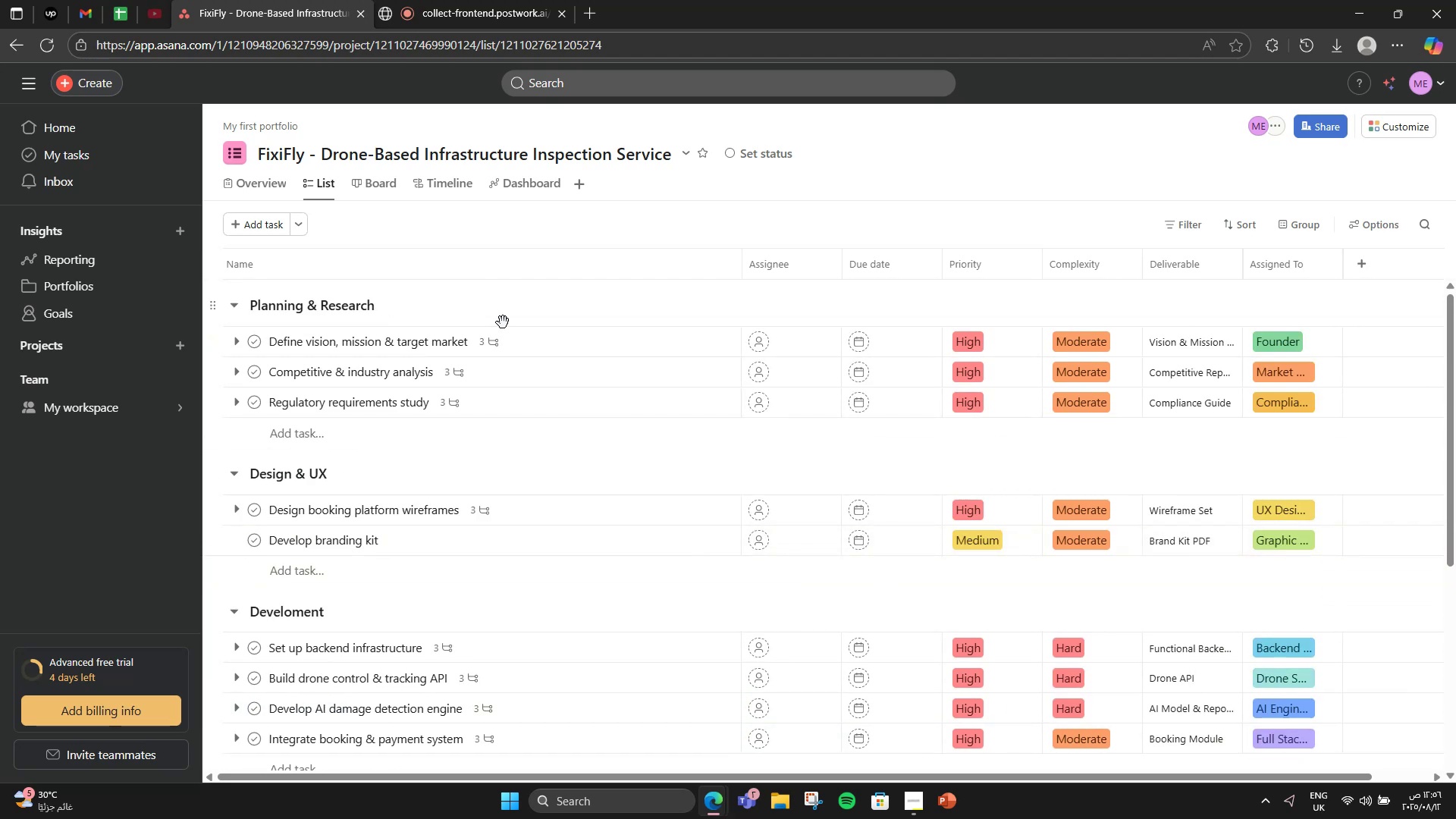 
left_click([369, 187])
 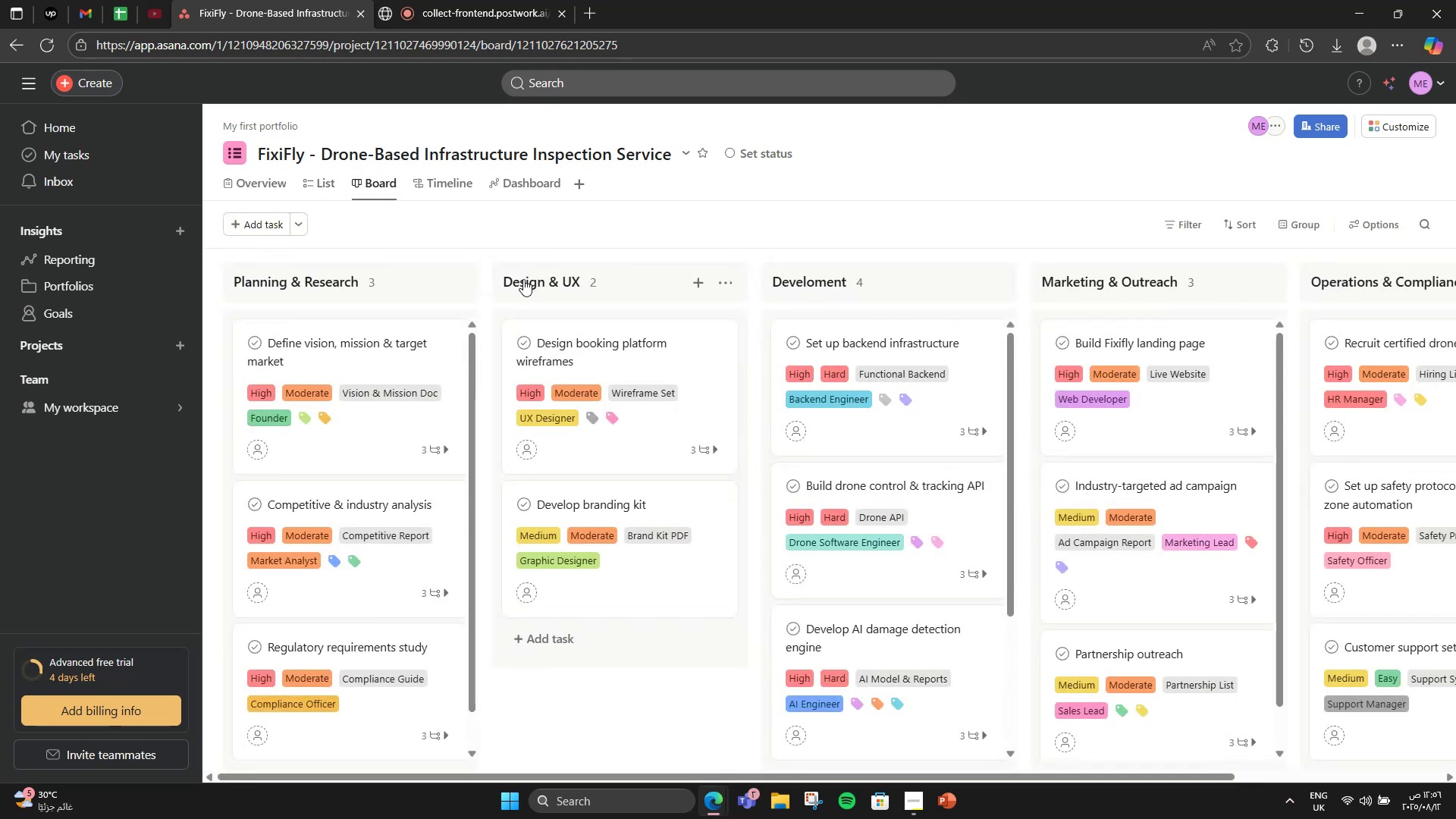 
scroll: coordinate [256, 362], scroll_direction: down, amount: 3.0
 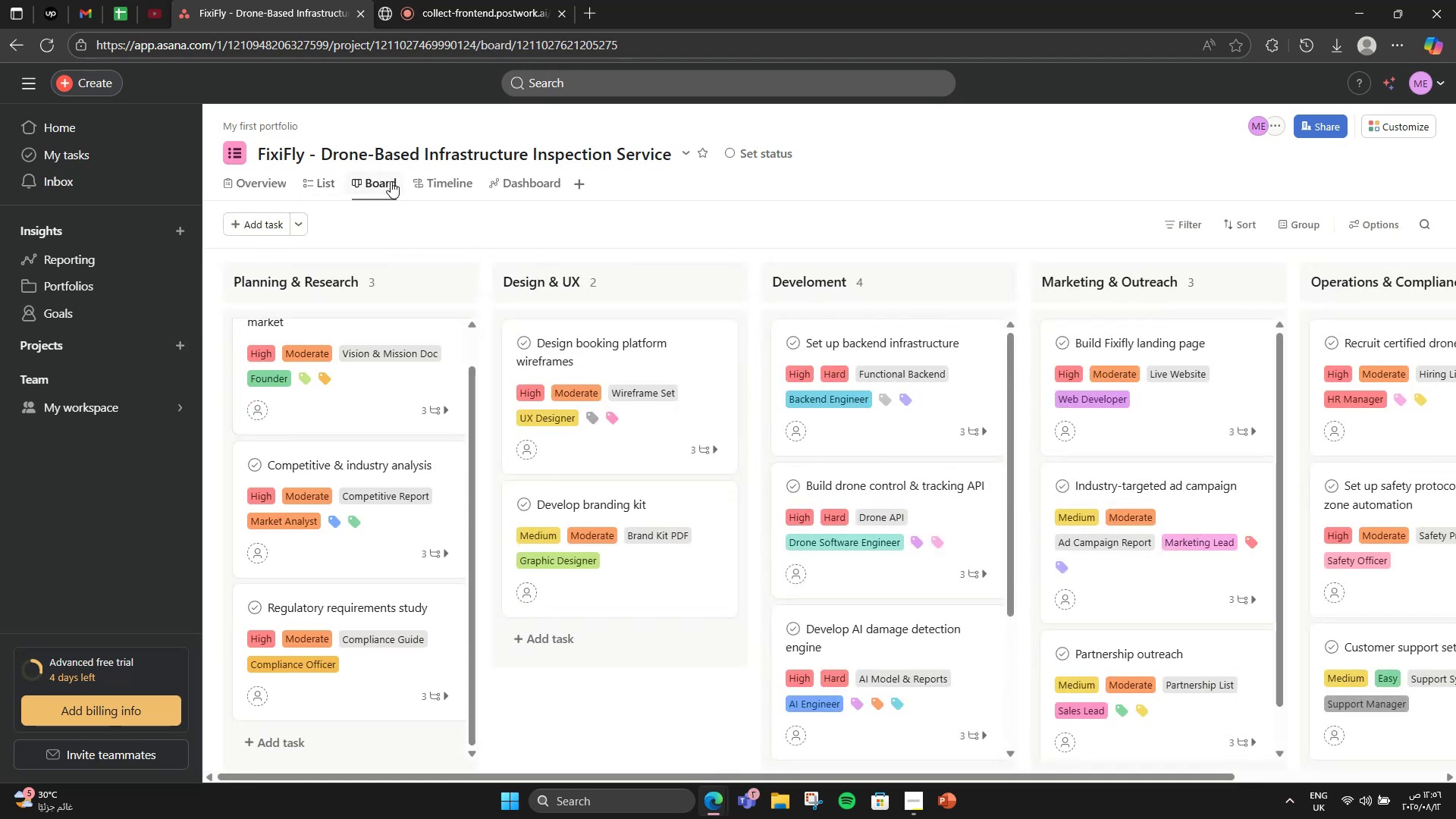 
left_click([429, 181])
 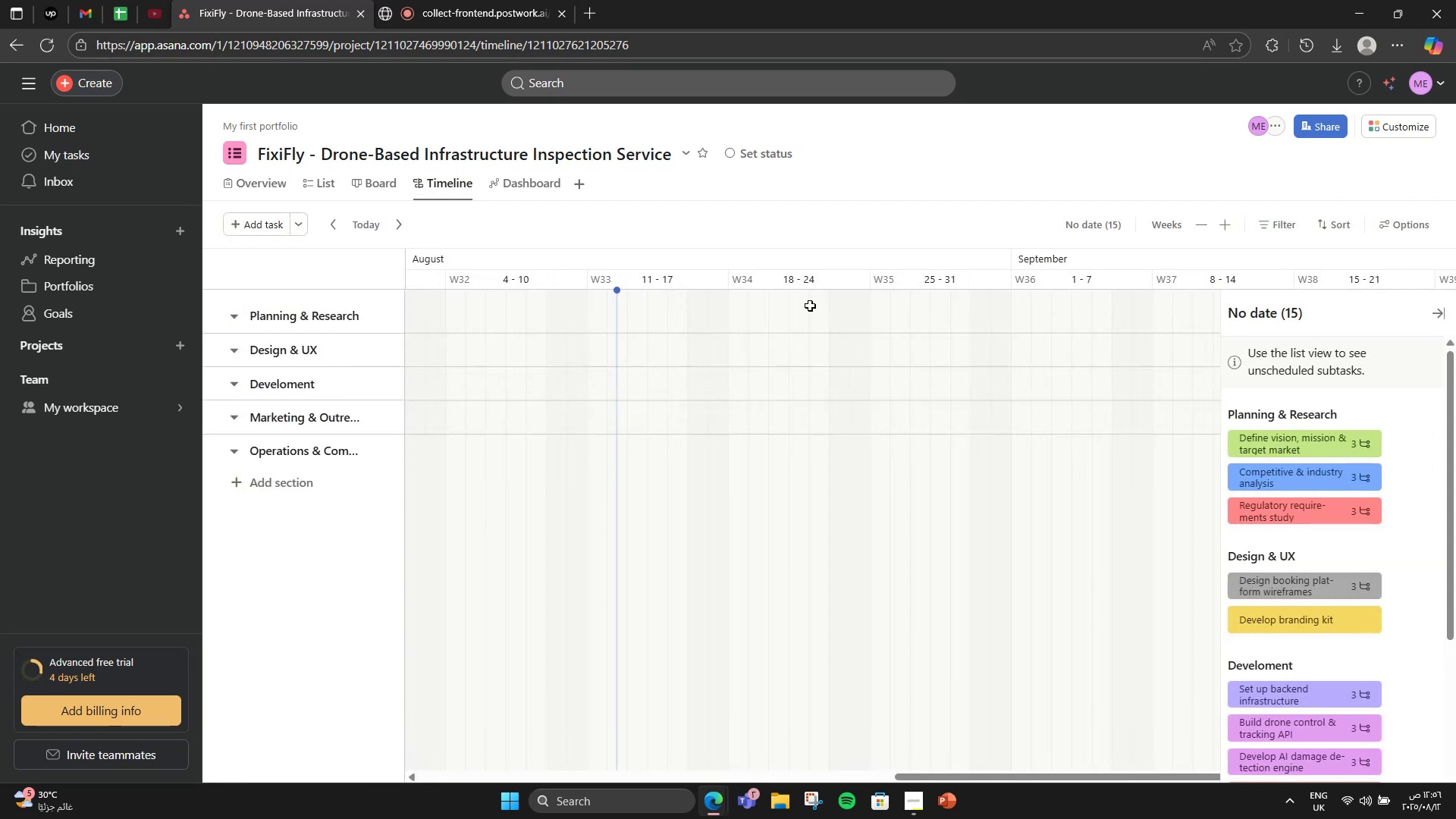 
wait(7.06)
 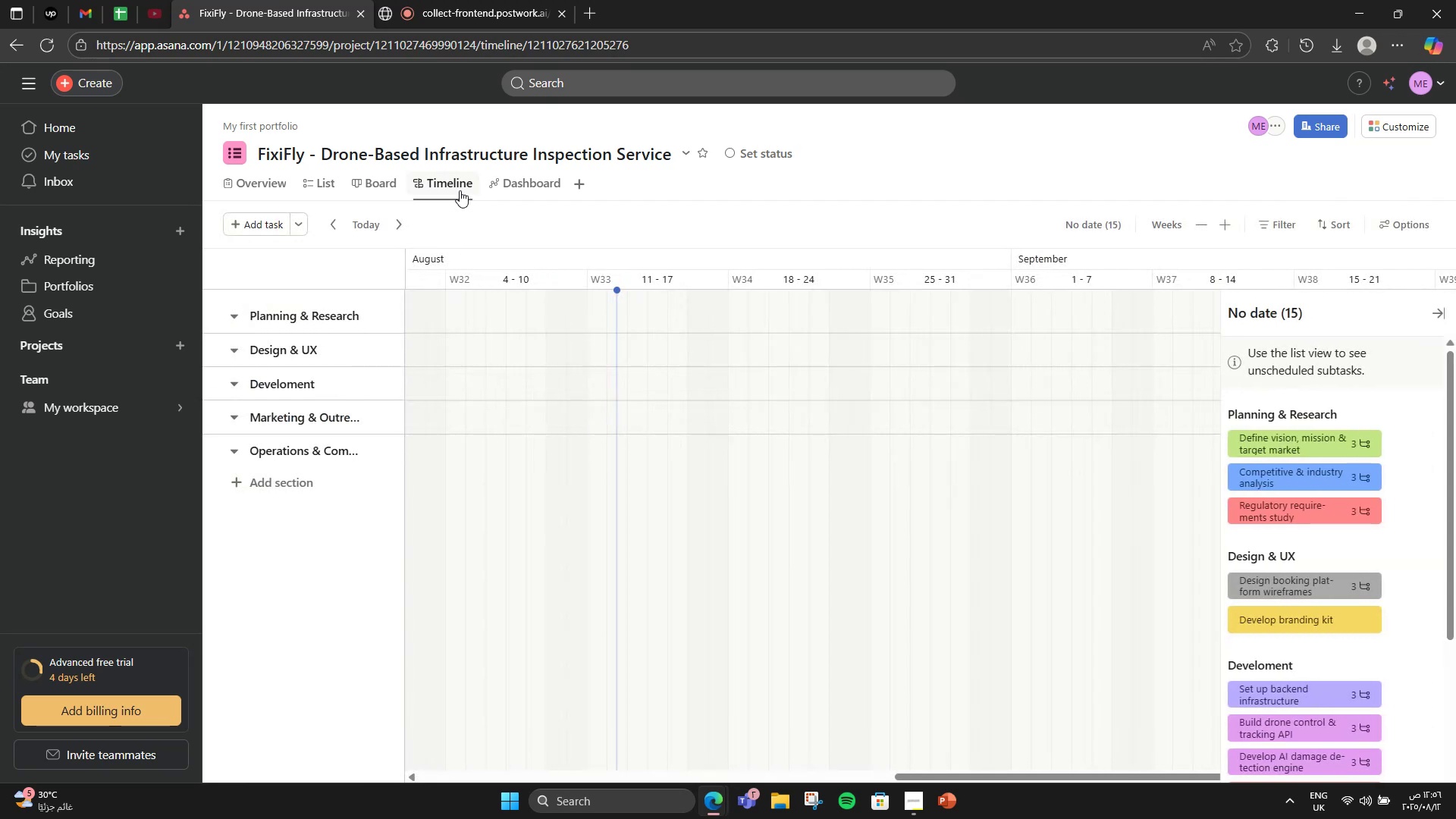 
left_click_drag(start_coordinate=[1274, 454], to_coordinate=[746, 315])
 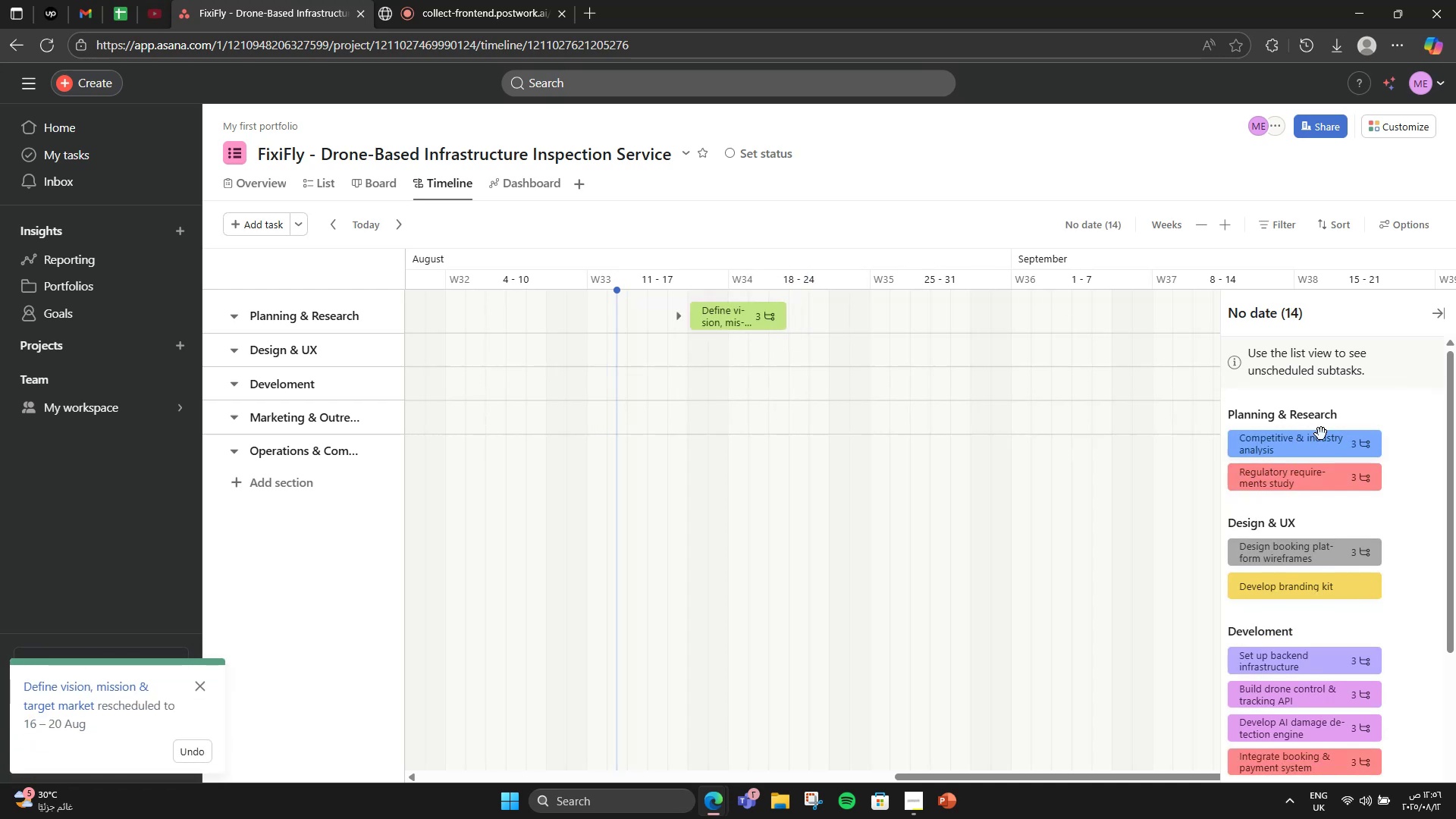 
left_click_drag(start_coordinate=[1329, 444], to_coordinate=[847, 328])
 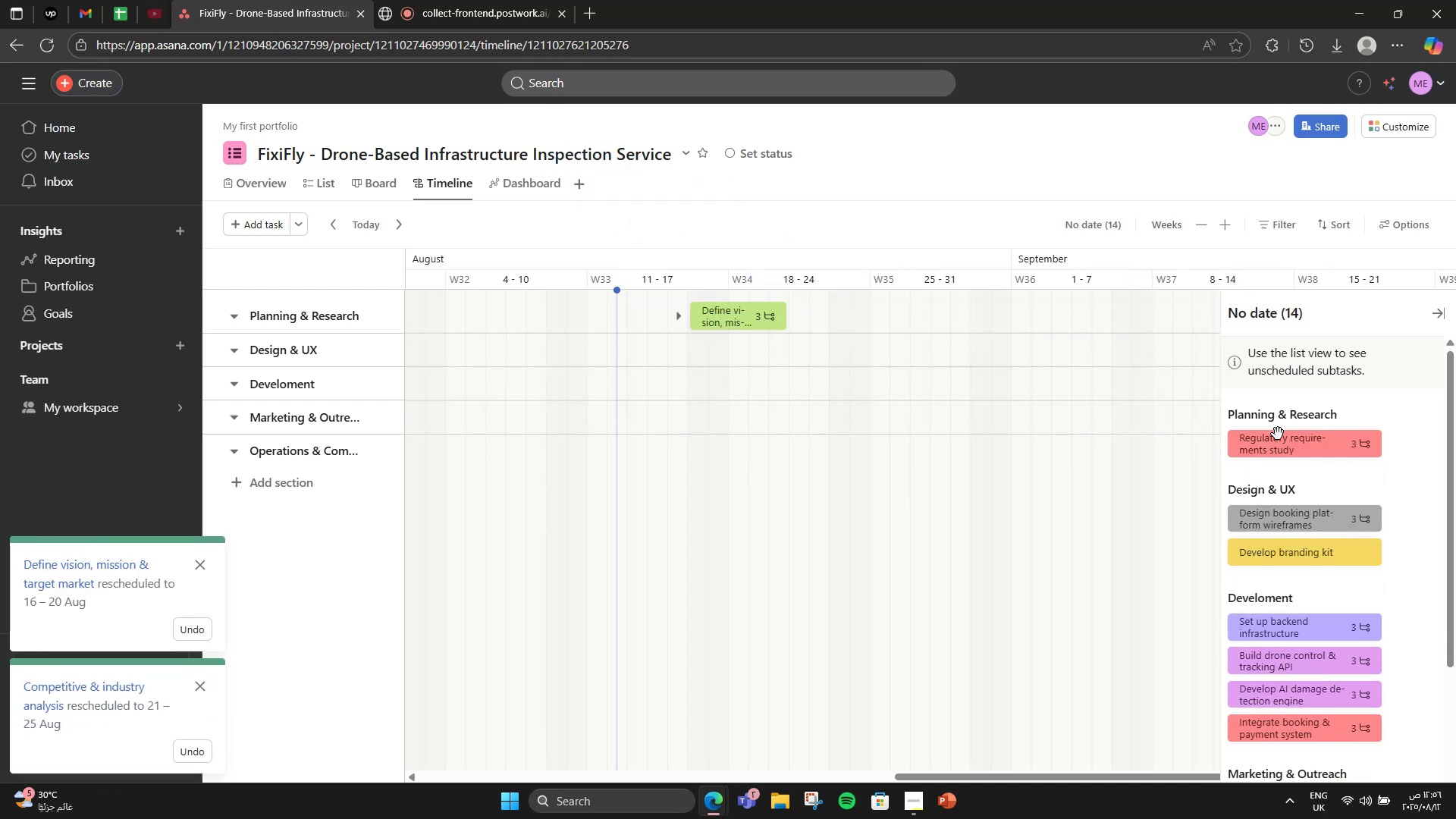 
left_click_drag(start_coordinate=[1285, 440], to_coordinate=[899, 359])
 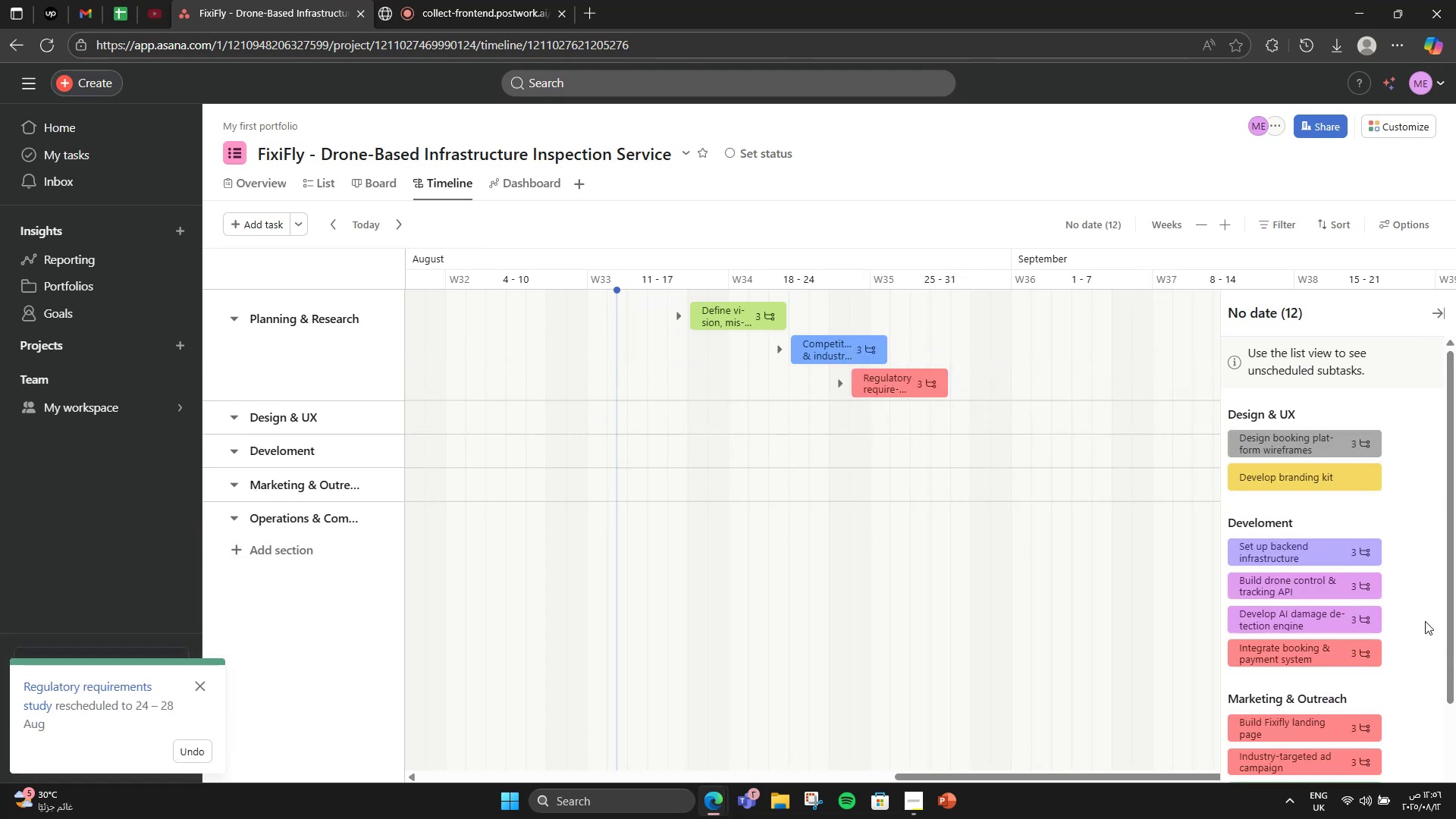 
wait(6.86)
 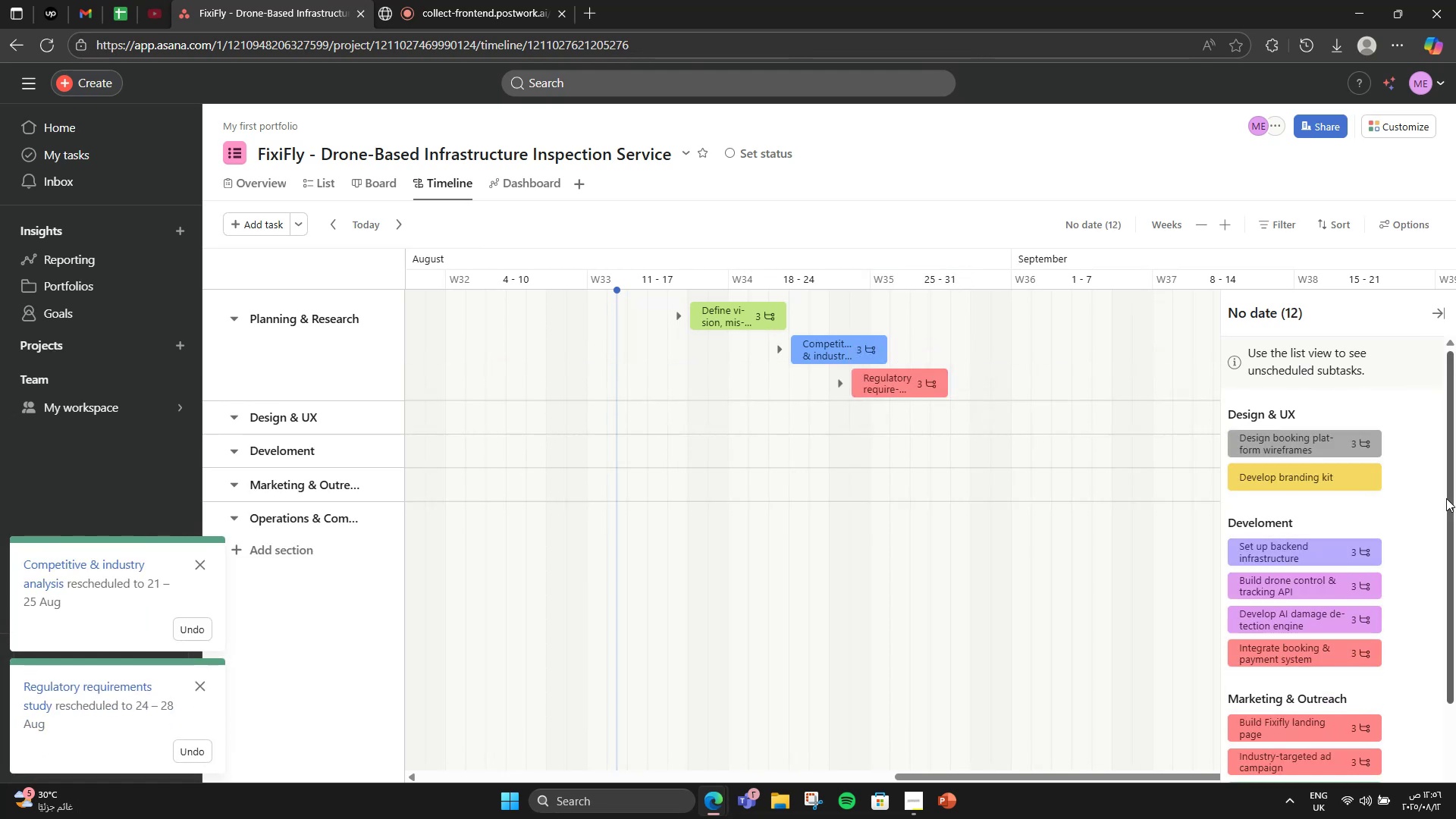 
left_click_drag(start_coordinate=[1265, 444], to_coordinate=[1005, 416])
 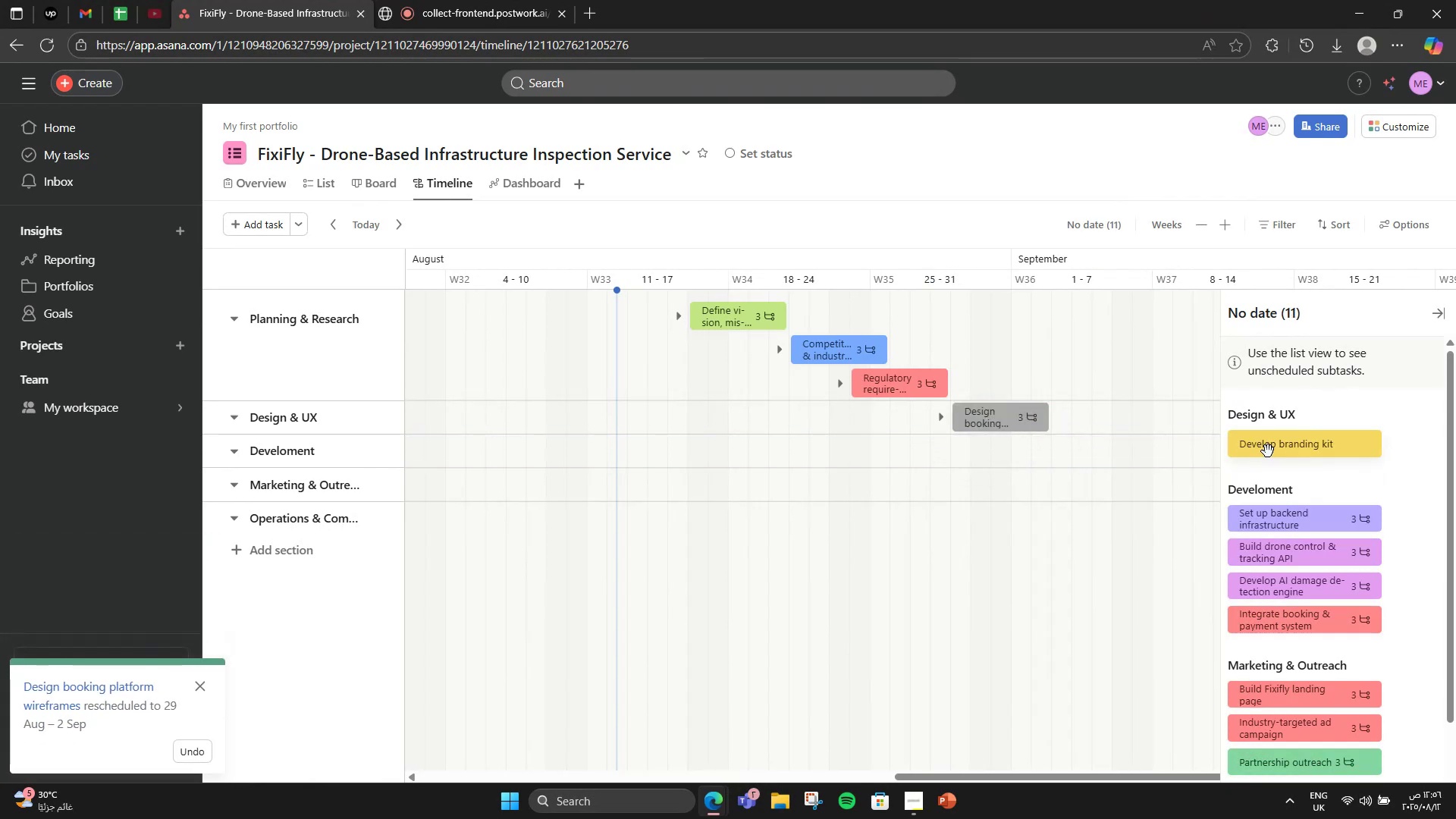 
left_click_drag(start_coordinate=[1282, 457], to_coordinate=[1059, 430])
 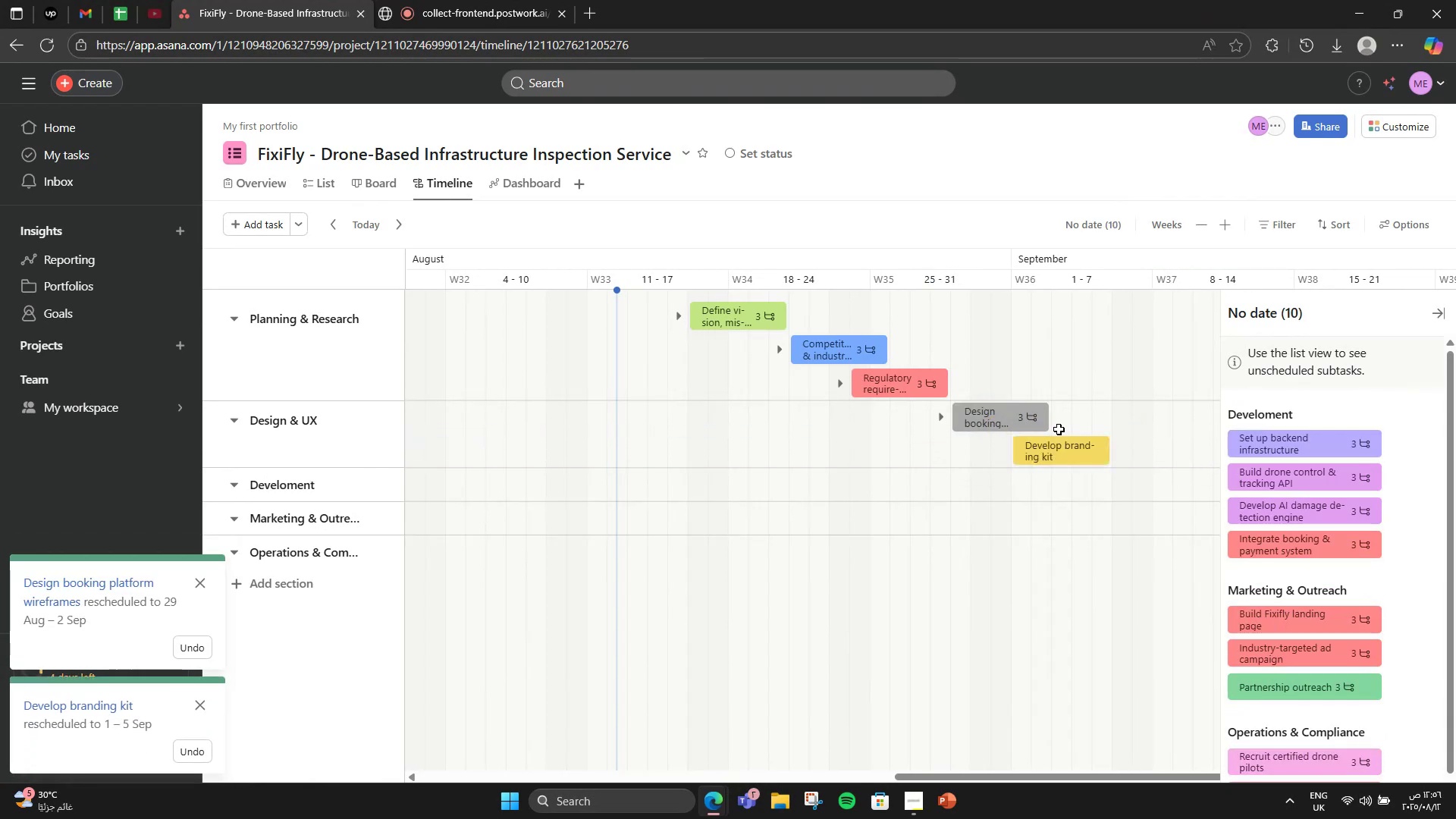 
scroll: coordinate [1097, 445], scroll_direction: down, amount: 3.0
 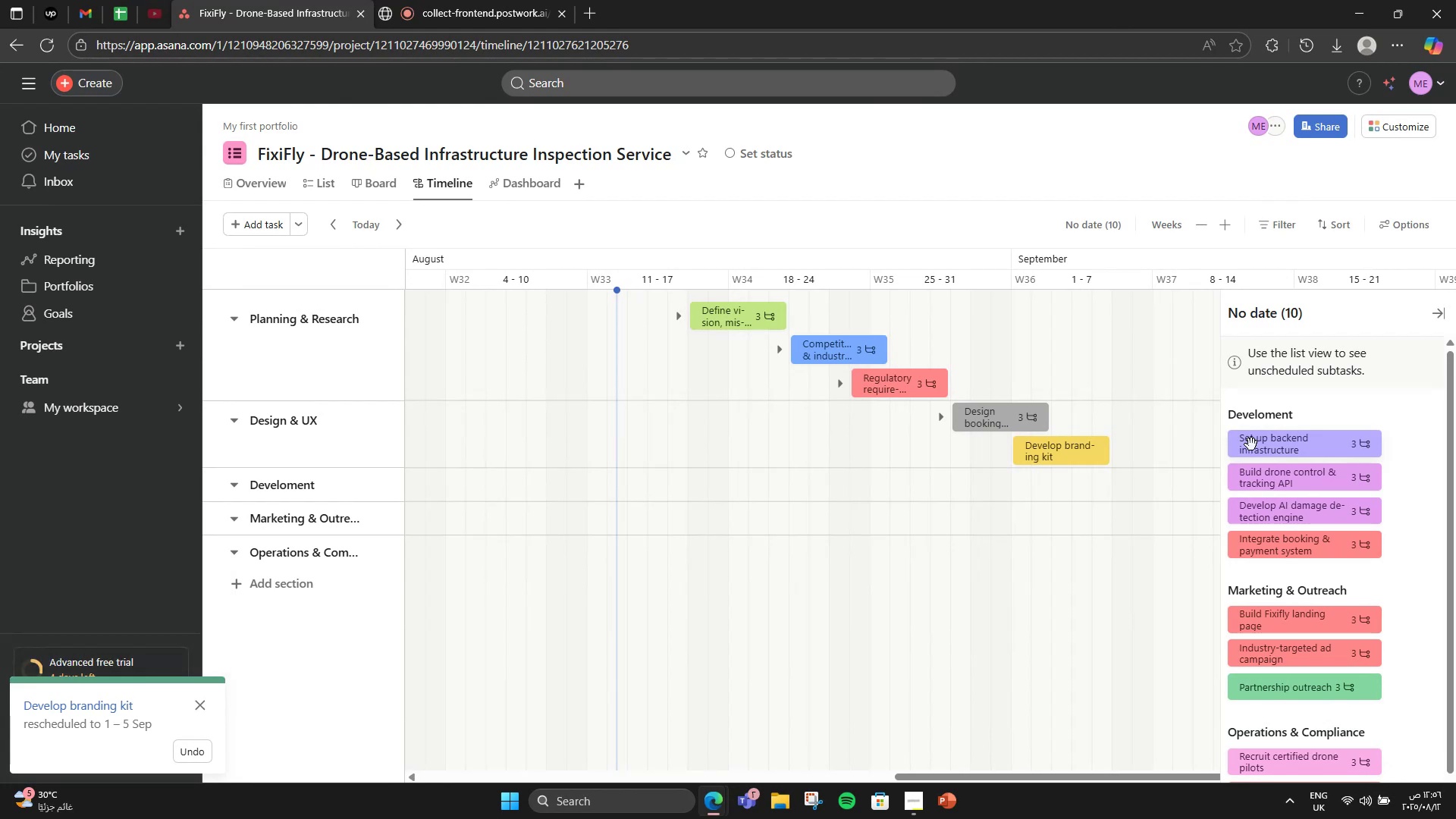 
wait(6.31)
 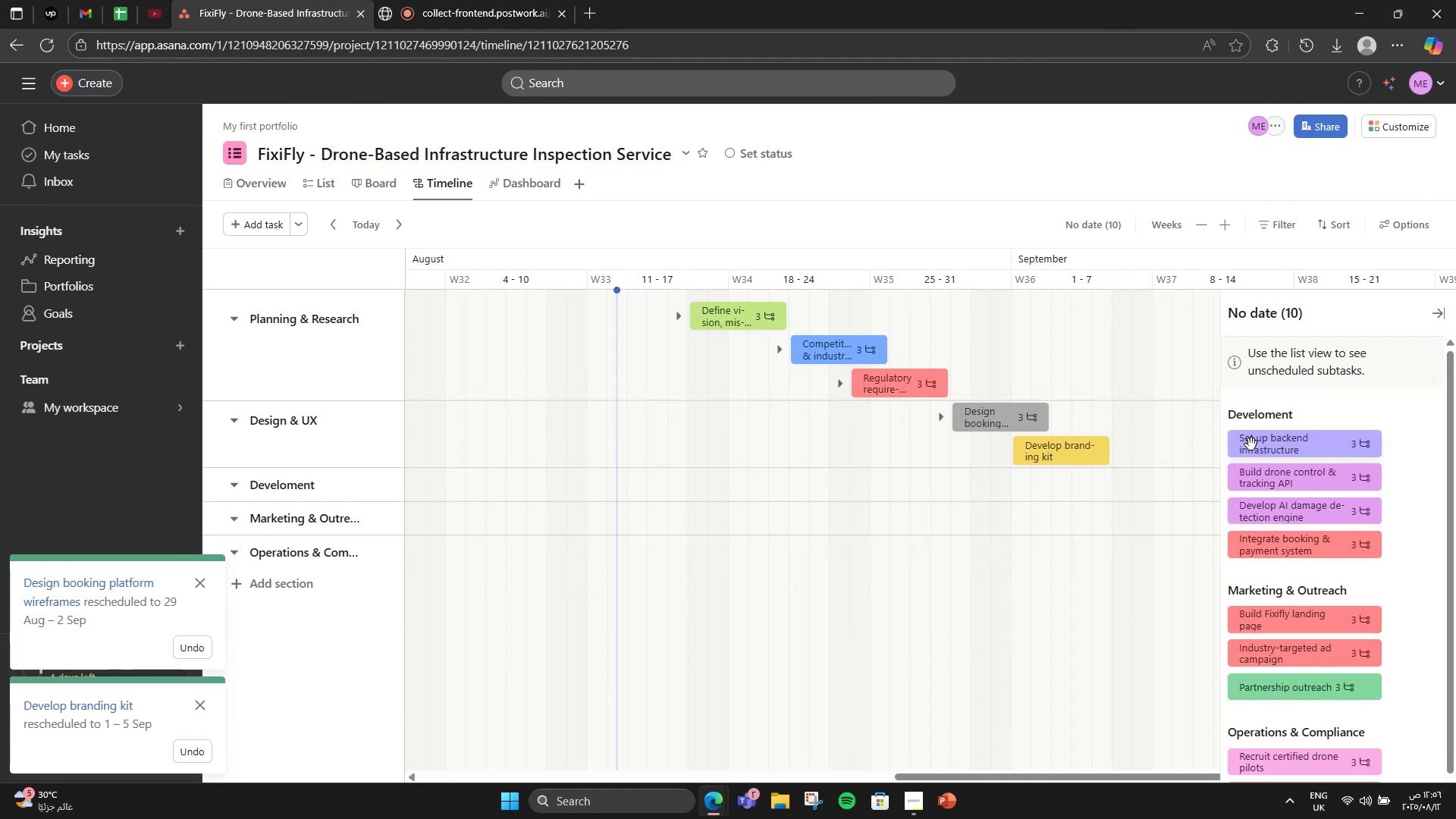 
left_click_drag(start_coordinate=[1267, 444], to_coordinate=[1125, 484])
 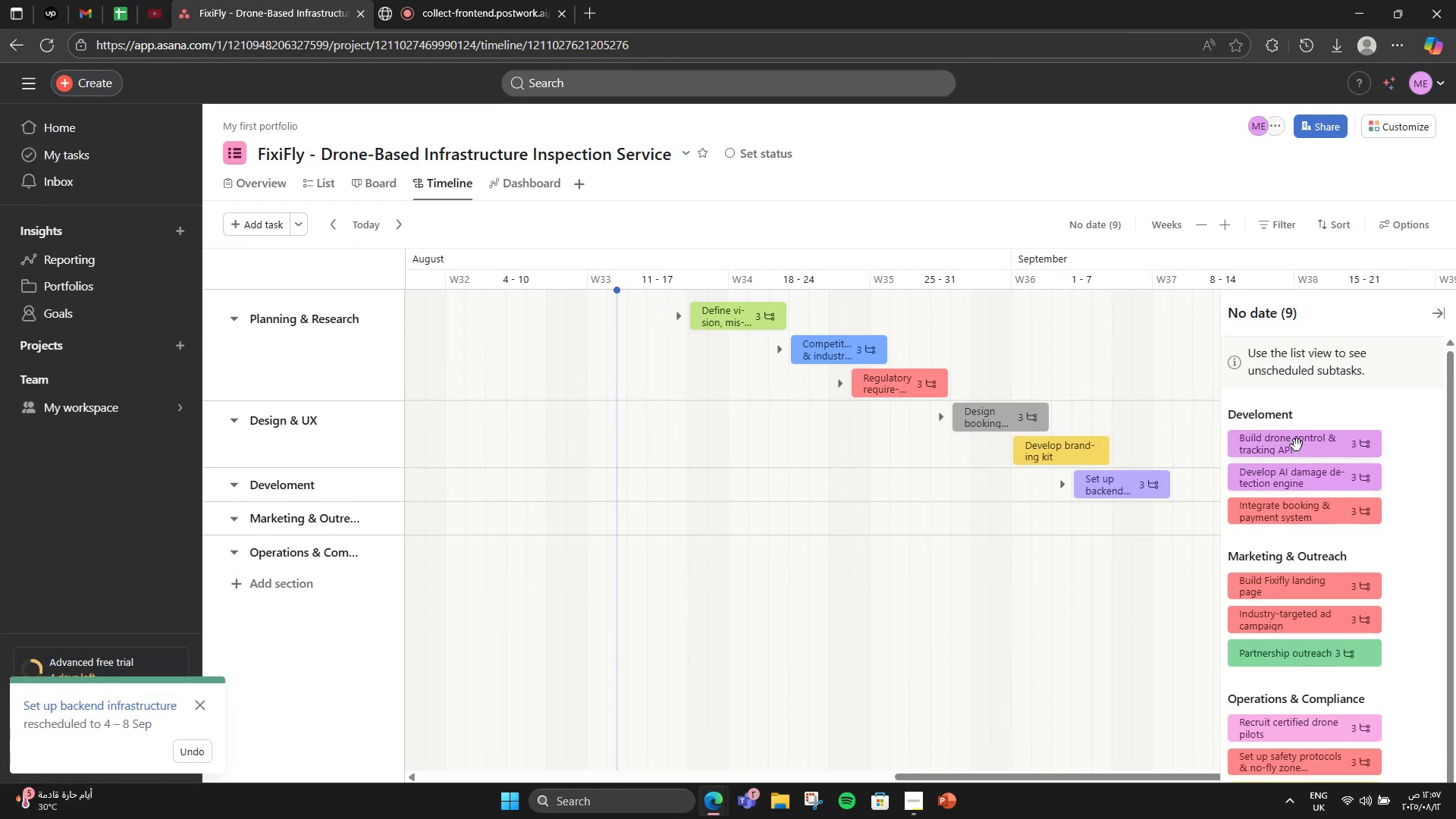 
left_click_drag(start_coordinate=[1297, 445], to_coordinate=[1300, 453])
 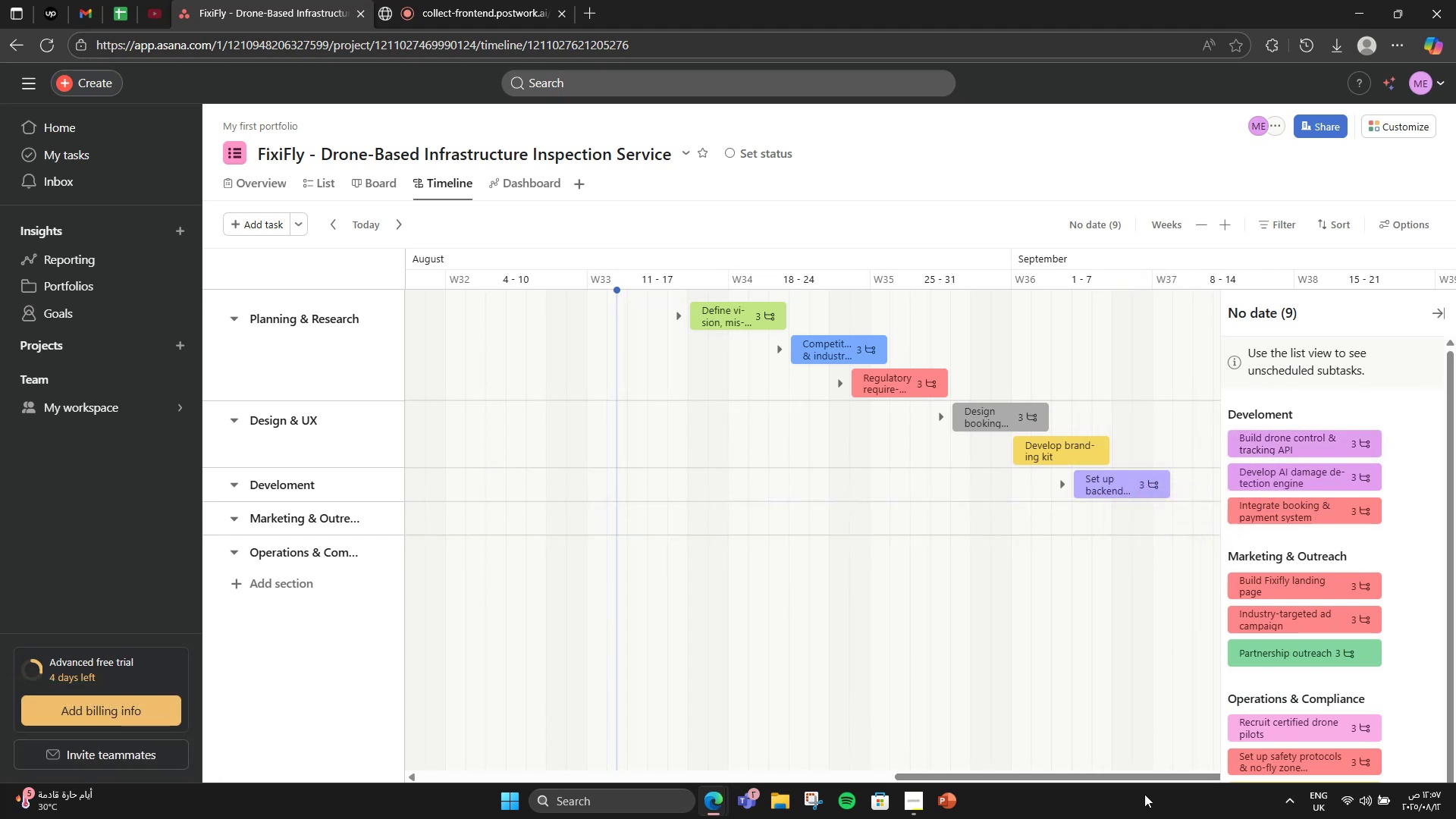 
left_click_drag(start_coordinate=[1112, 778], to_coordinate=[1160, 790])
 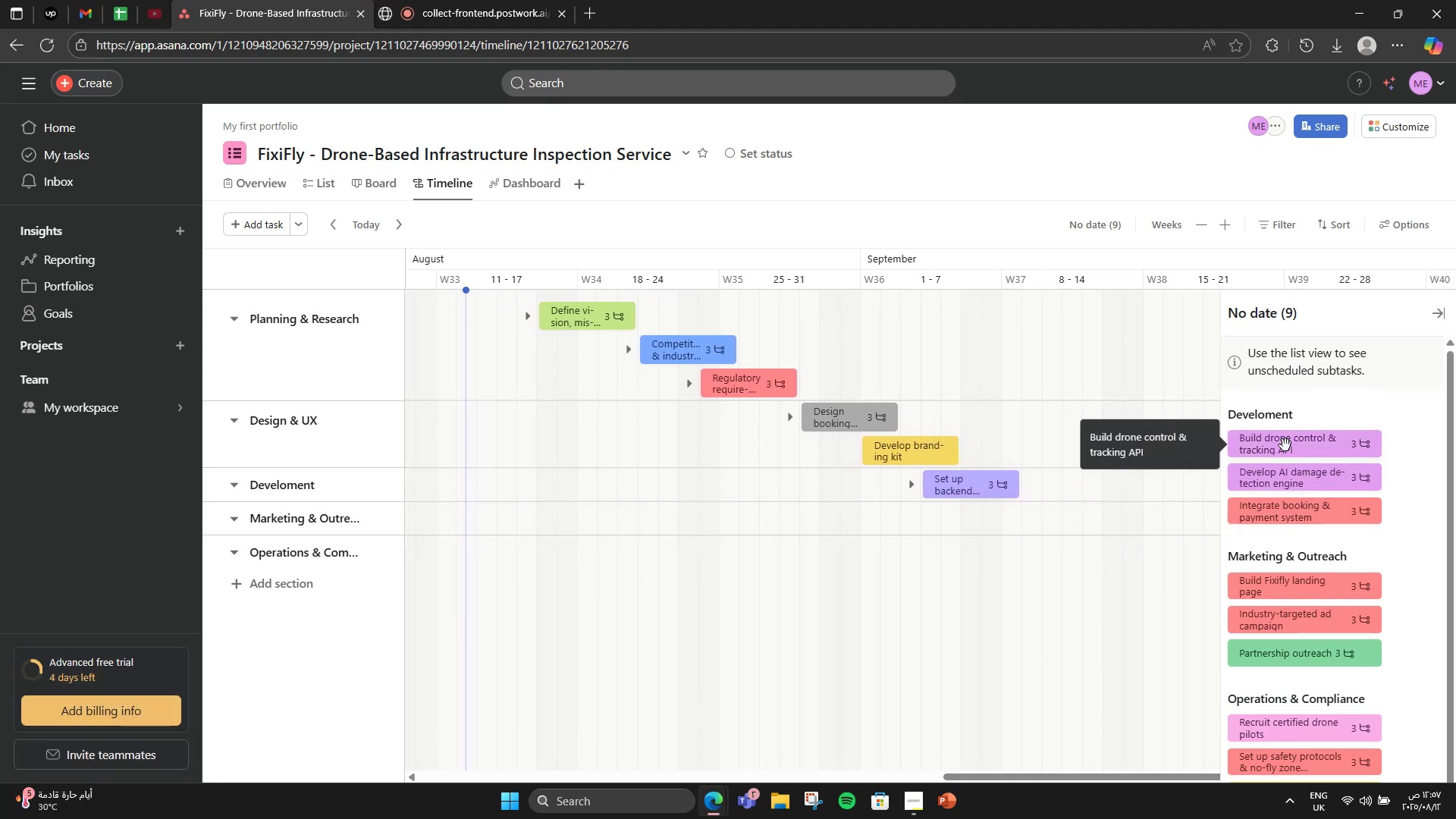 
left_click_drag(start_coordinate=[1265, 450], to_coordinate=[1107, 498])
 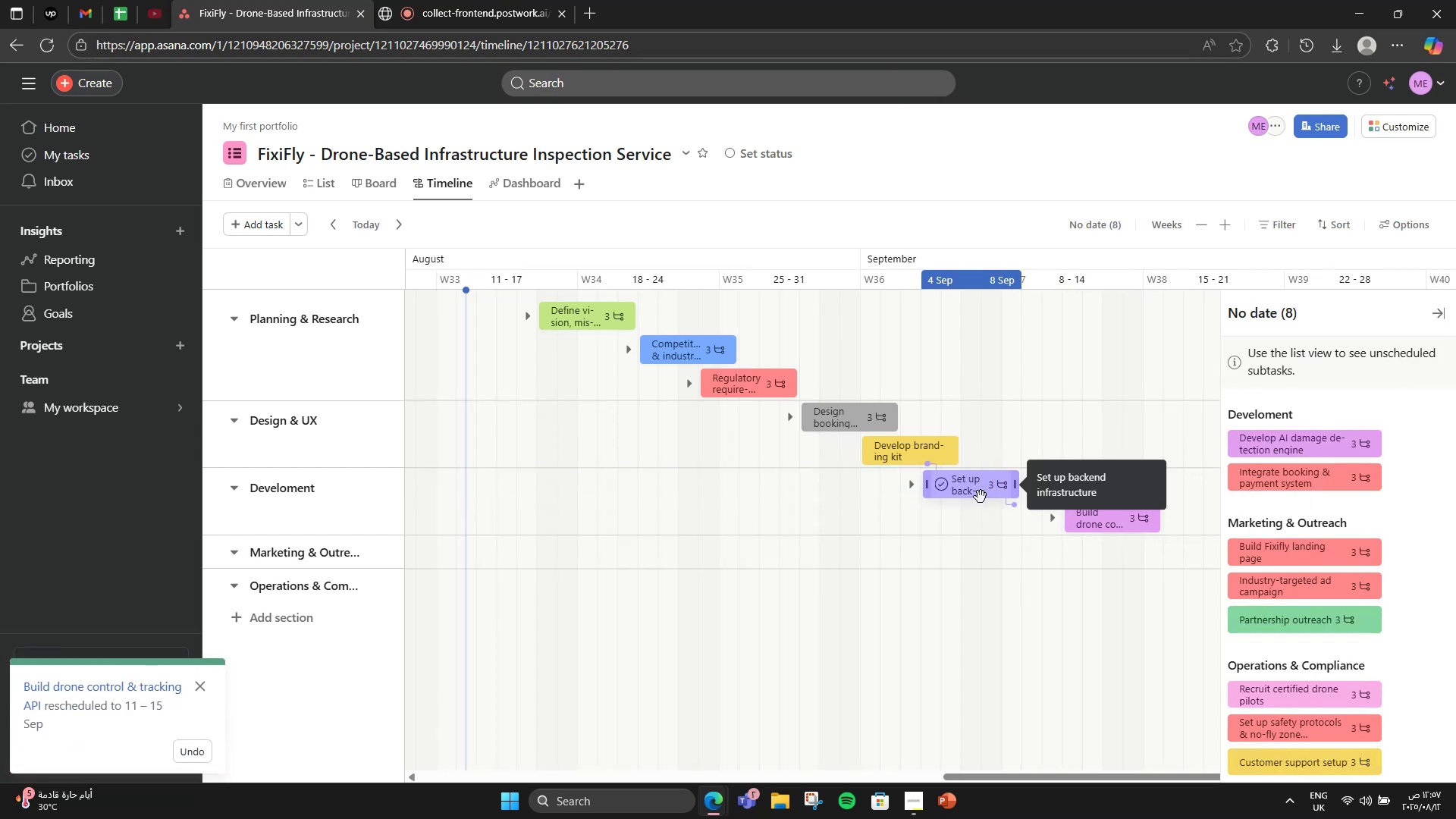 
wait(5.56)
 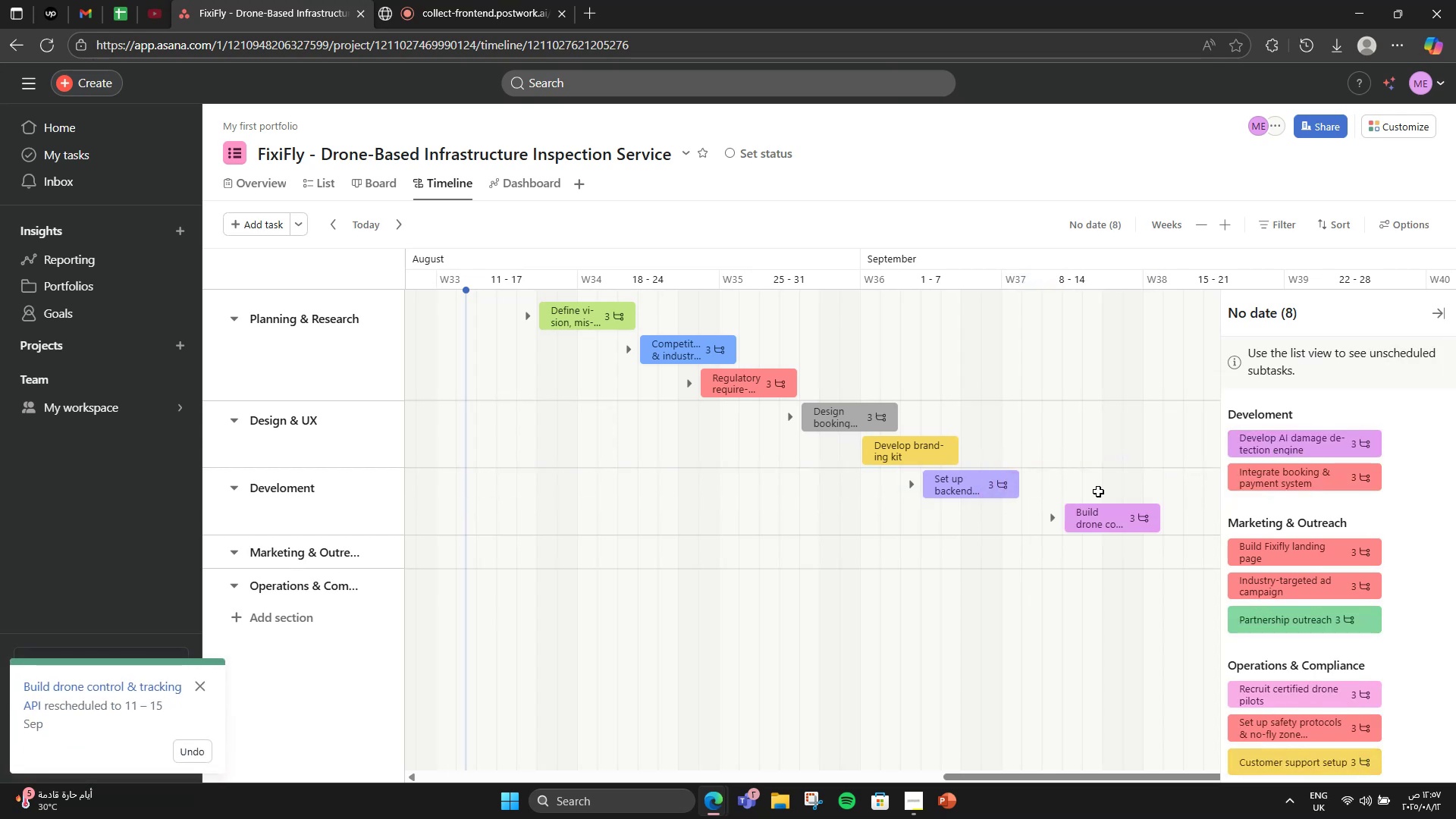 
left_click_drag(start_coordinate=[1067, 519], to_coordinate=[1006, 511])
 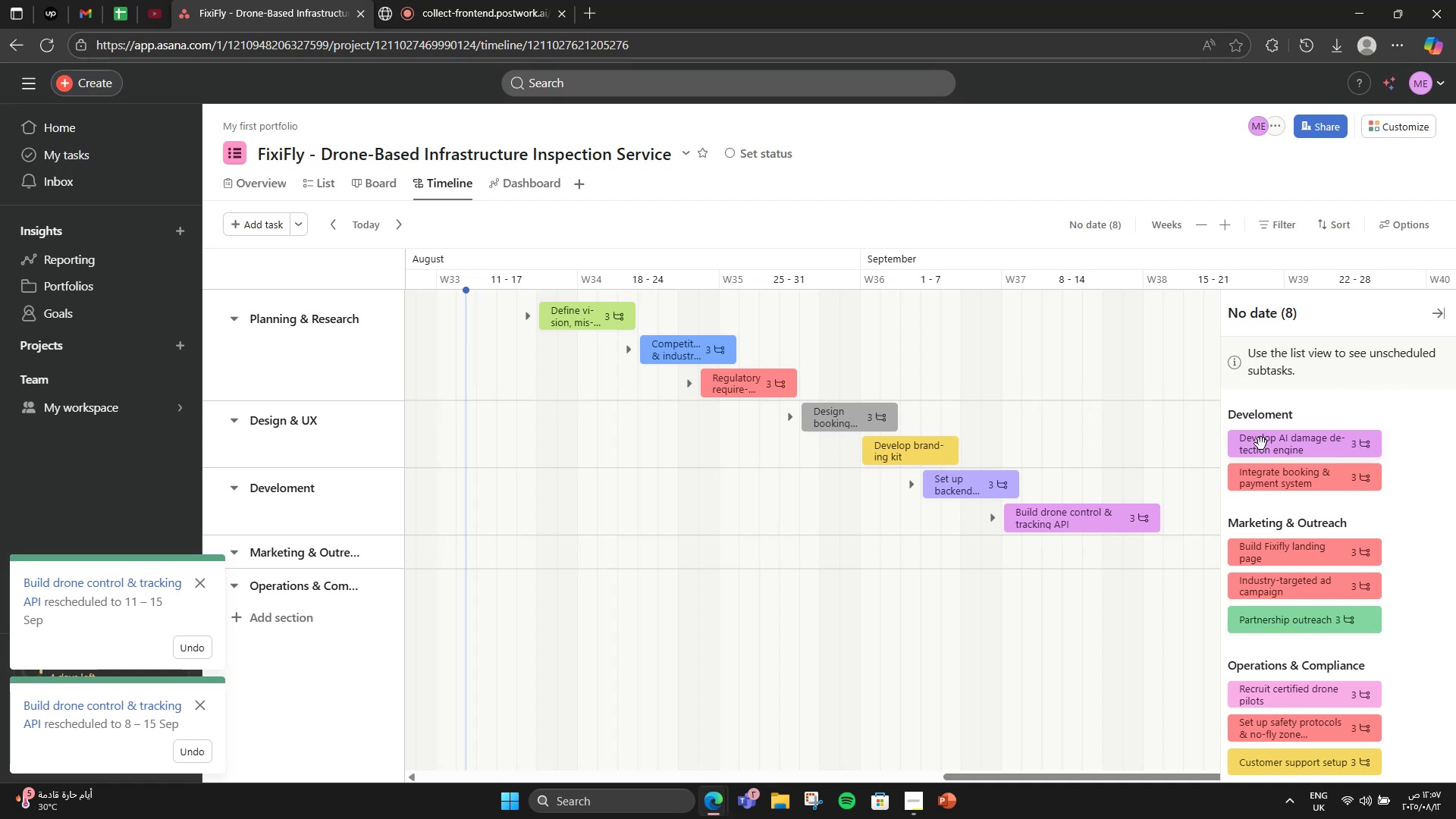 
left_click_drag(start_coordinate=[1261, 444], to_coordinate=[1214, 529])
 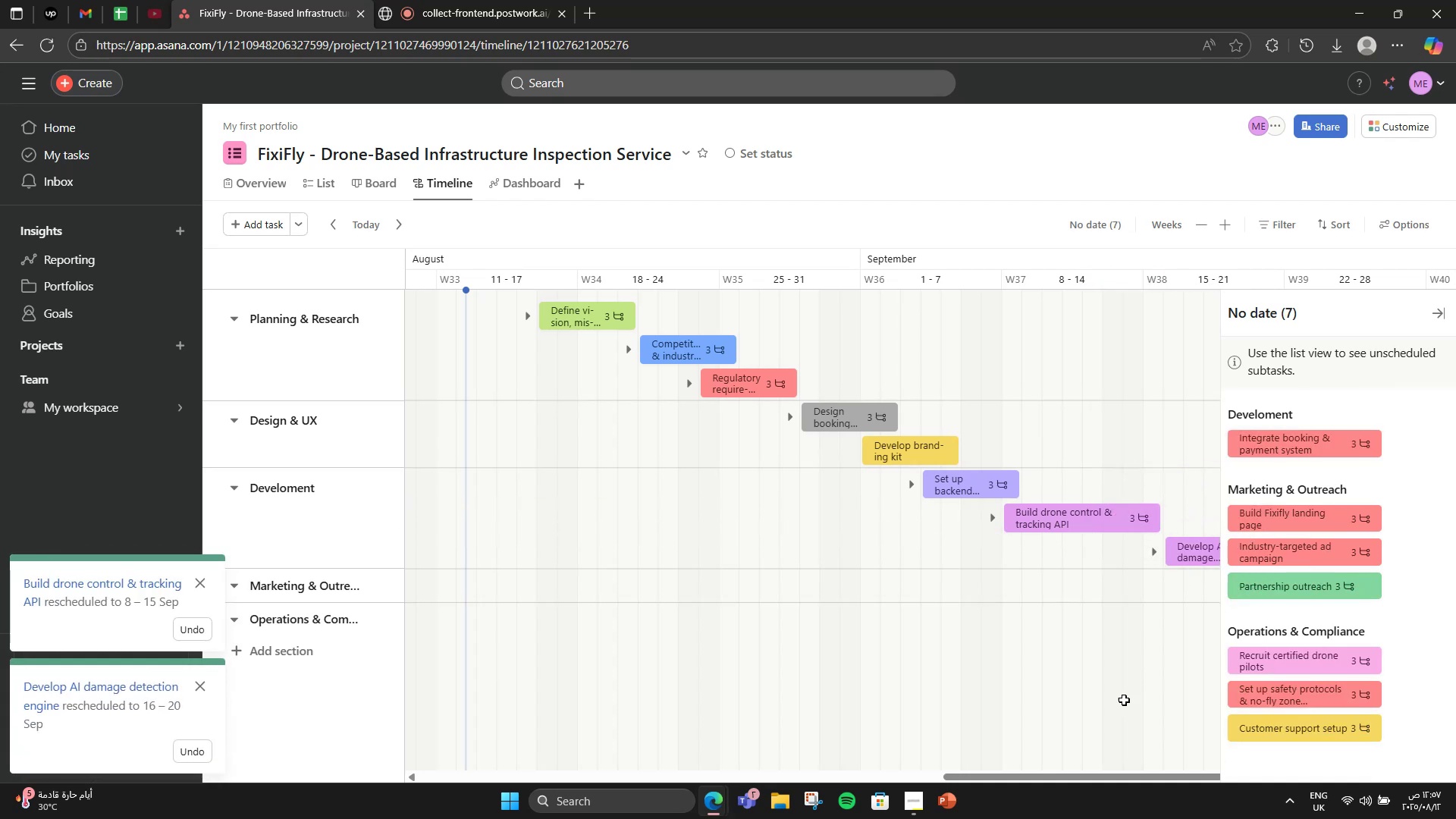 
left_click_drag(start_coordinate=[1057, 774], to_coordinate=[1138, 758])
 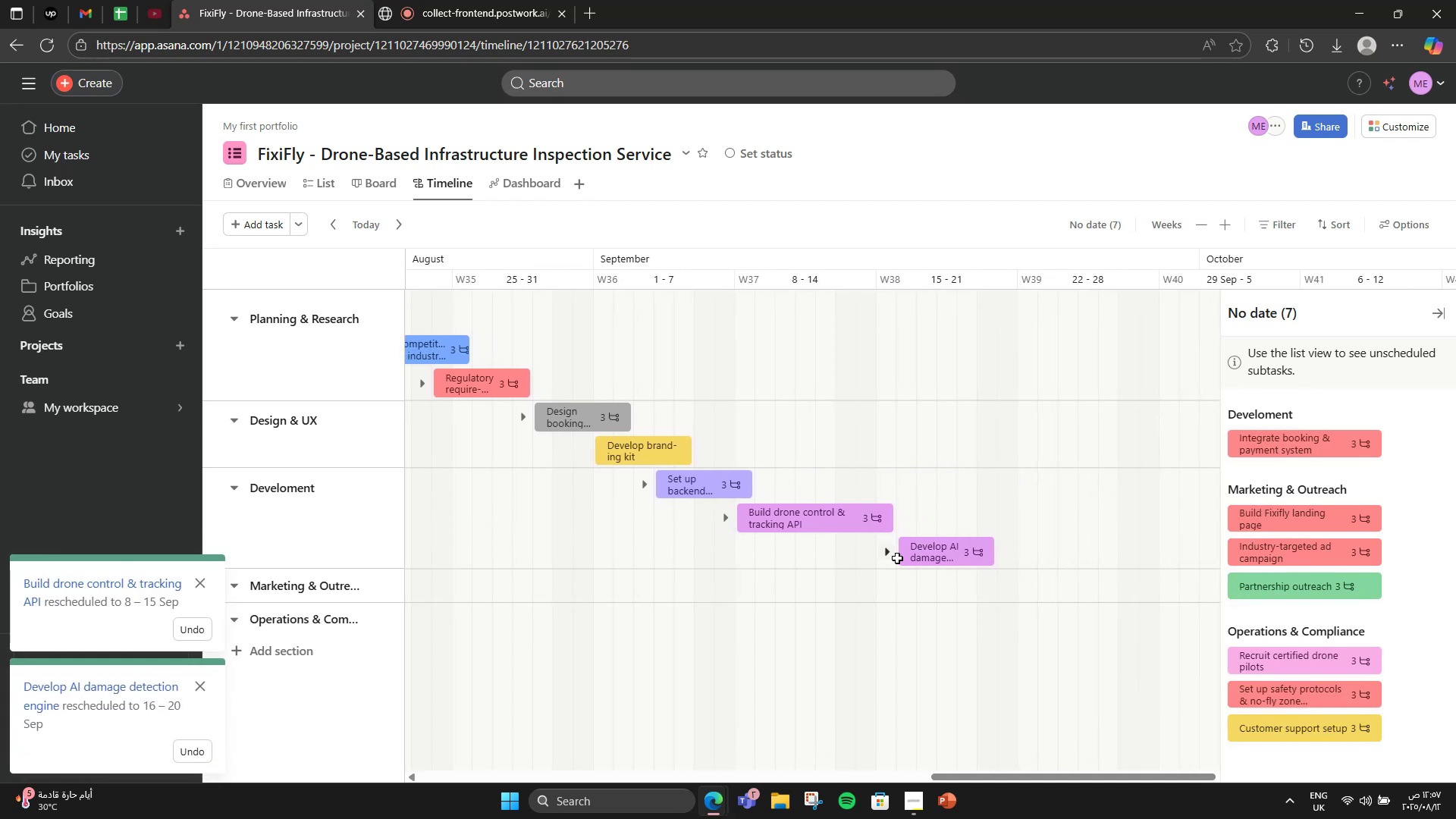 
left_click_drag(start_coordinate=[899, 559], to_coordinate=[882, 559])
 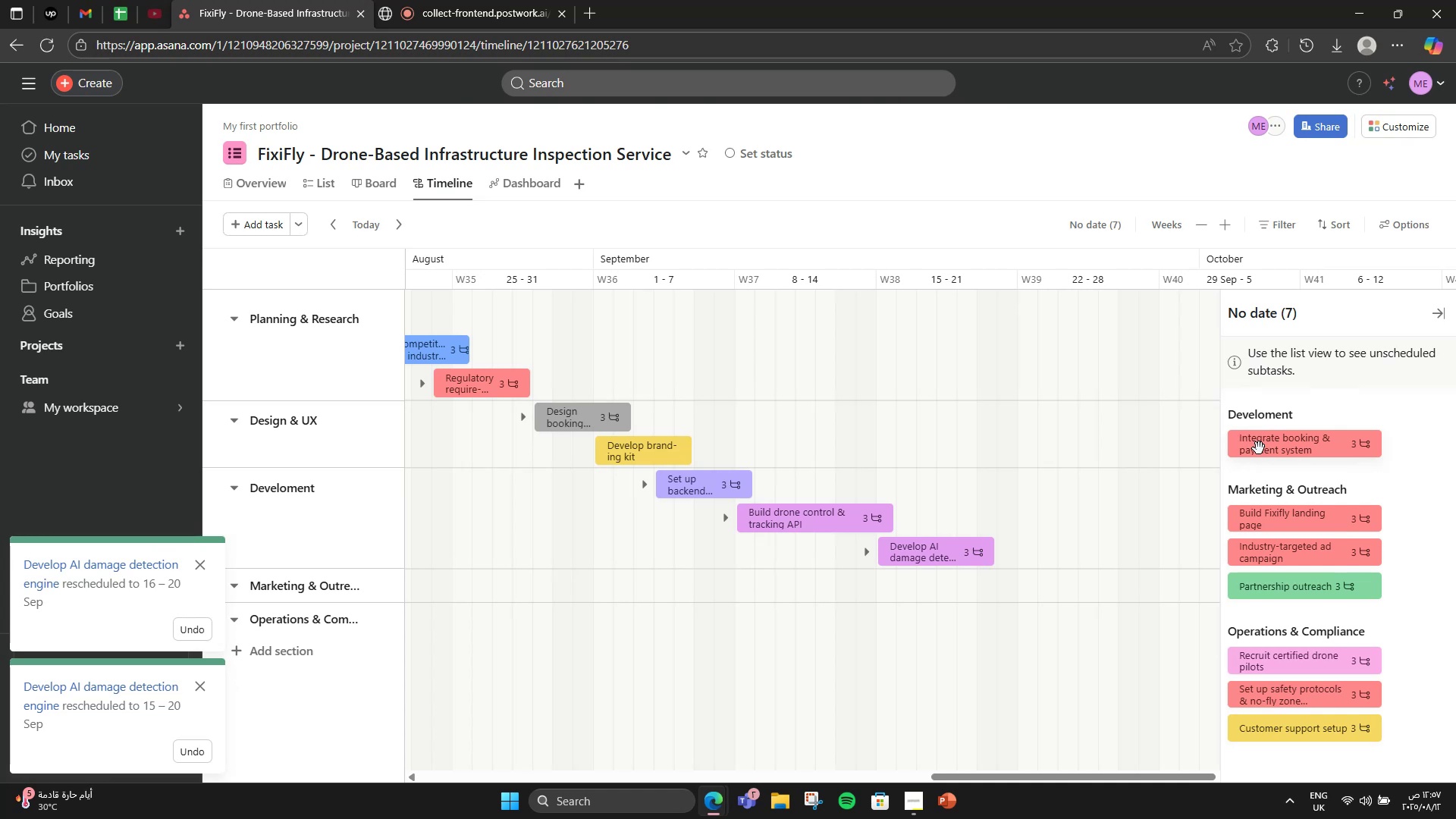 
left_click_drag(start_coordinate=[1259, 448], to_coordinate=[1050, 566])
 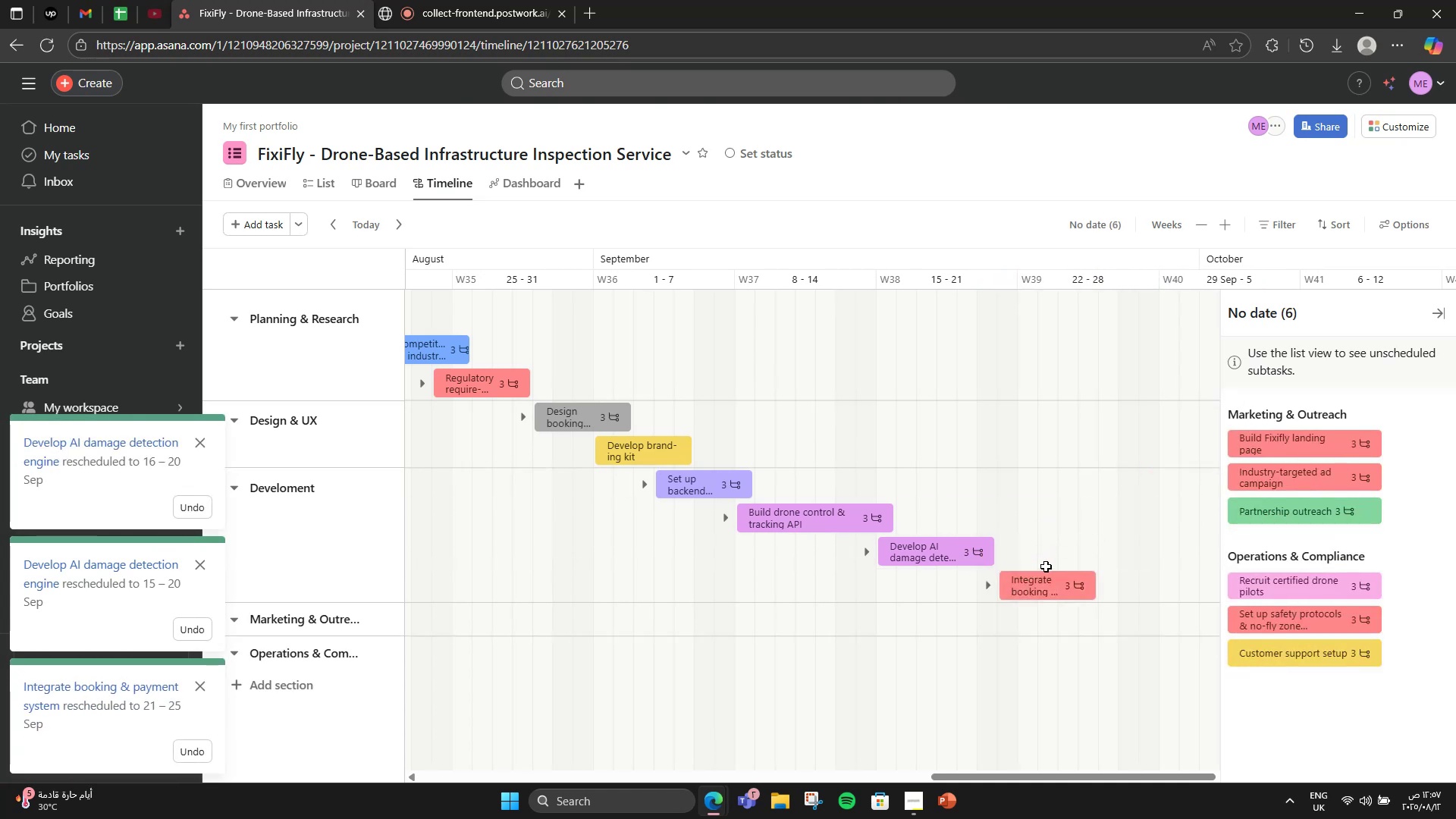 
left_click_drag(start_coordinate=[1002, 591], to_coordinate=[977, 583])
 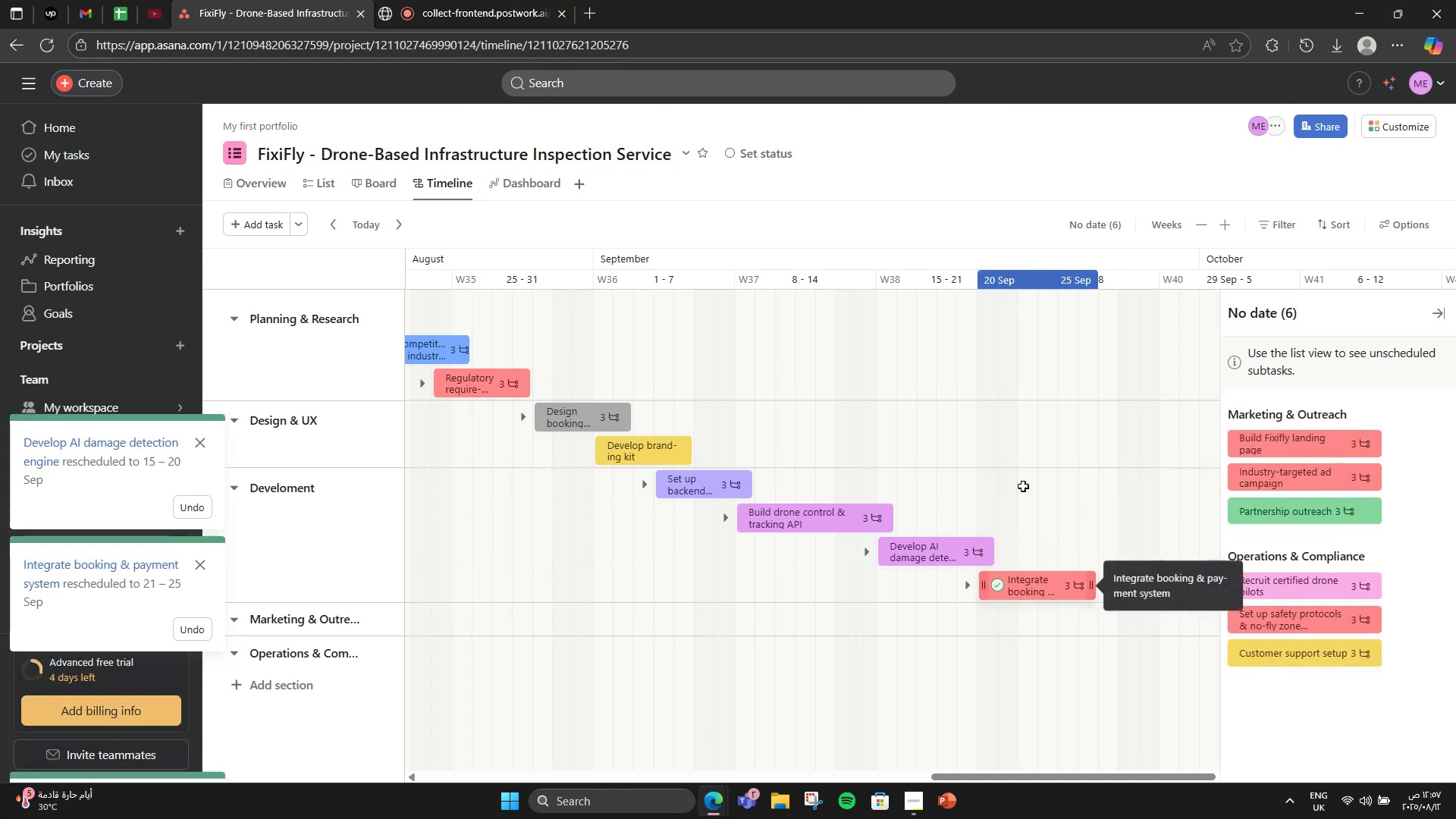 
scroll: coordinate [1031, 466], scroll_direction: down, amount: 3.0
 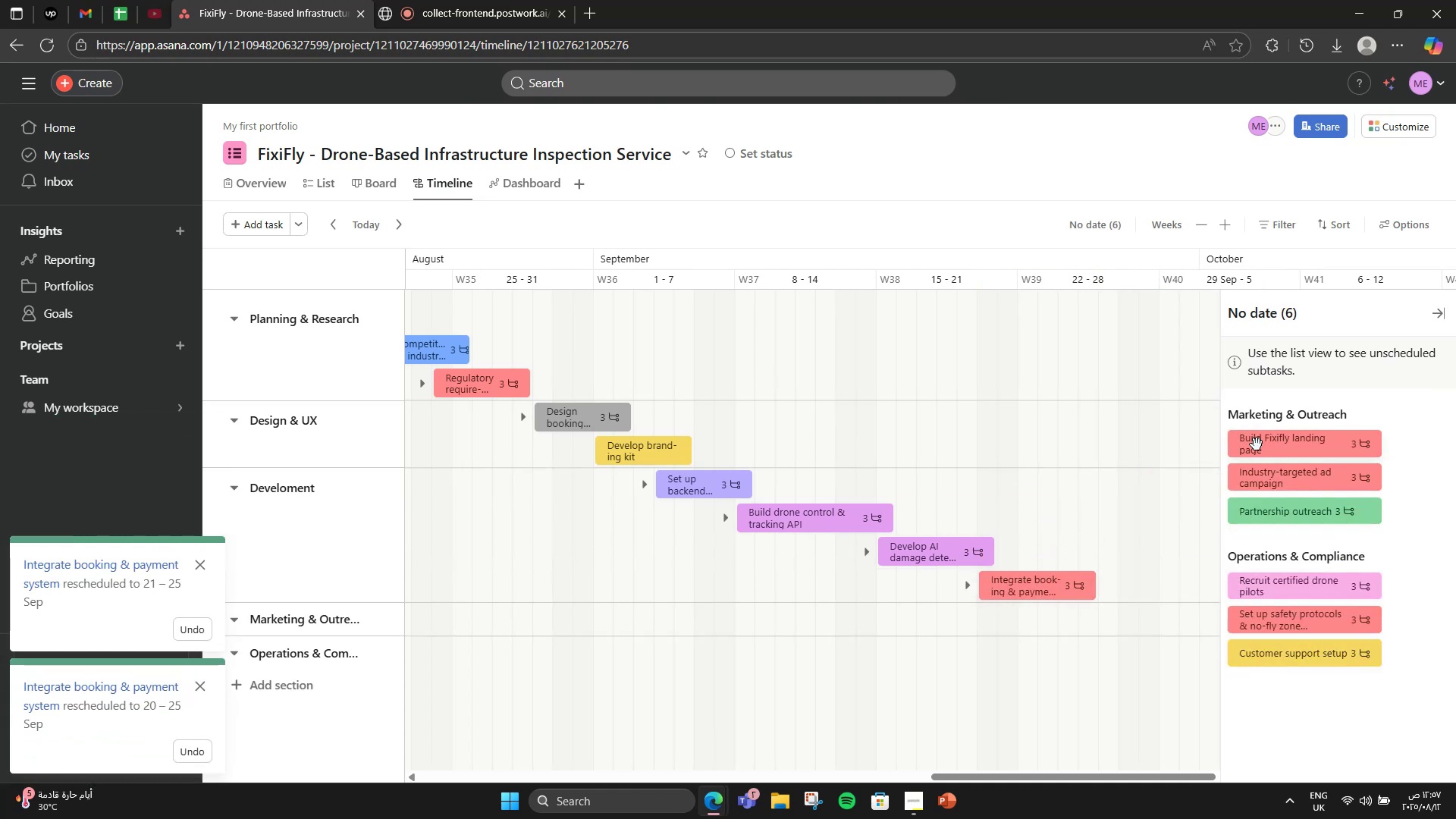 
wait(5.14)
 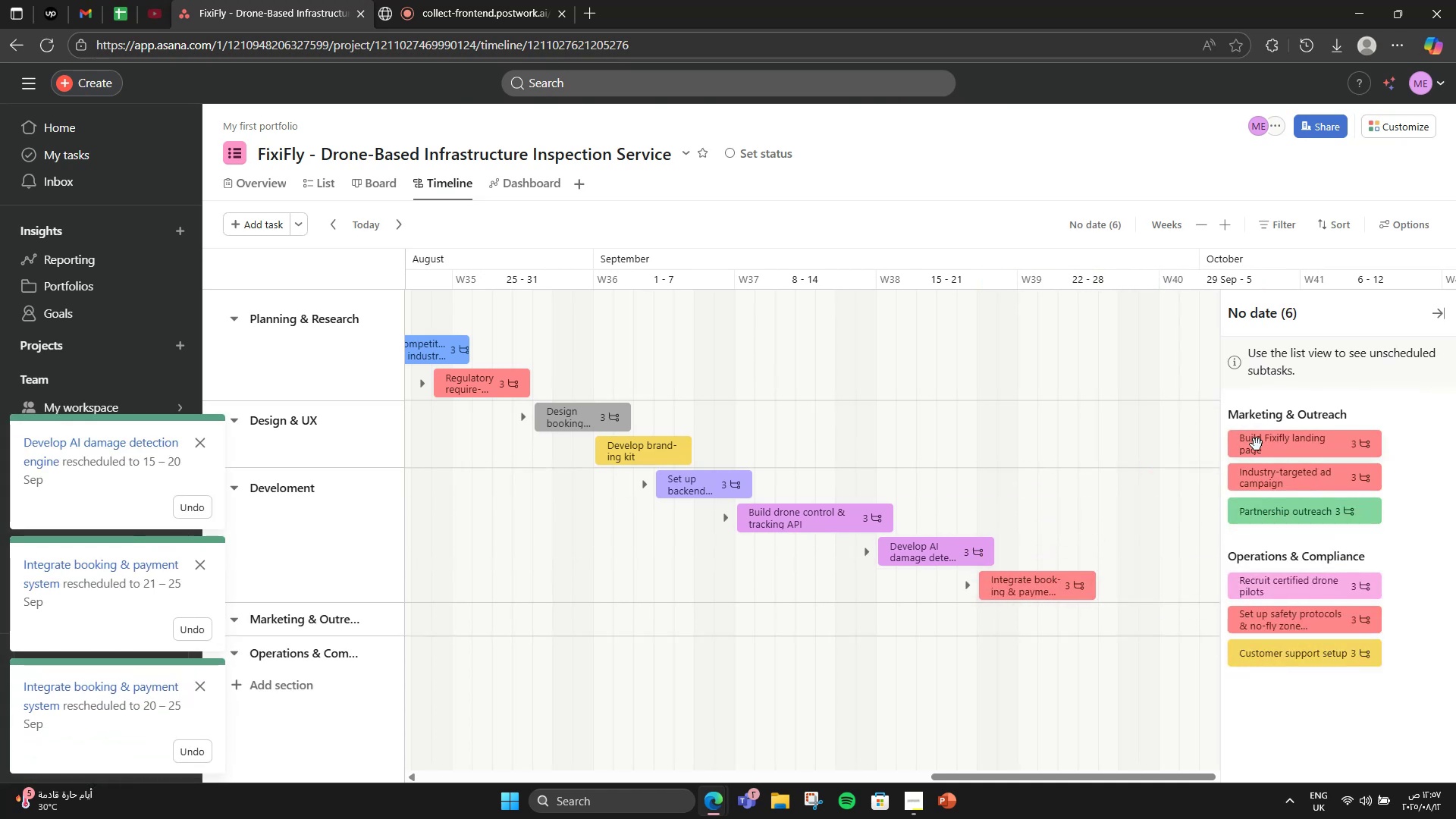 
left_click_drag(start_coordinate=[1273, 452], to_coordinate=[827, 604])
 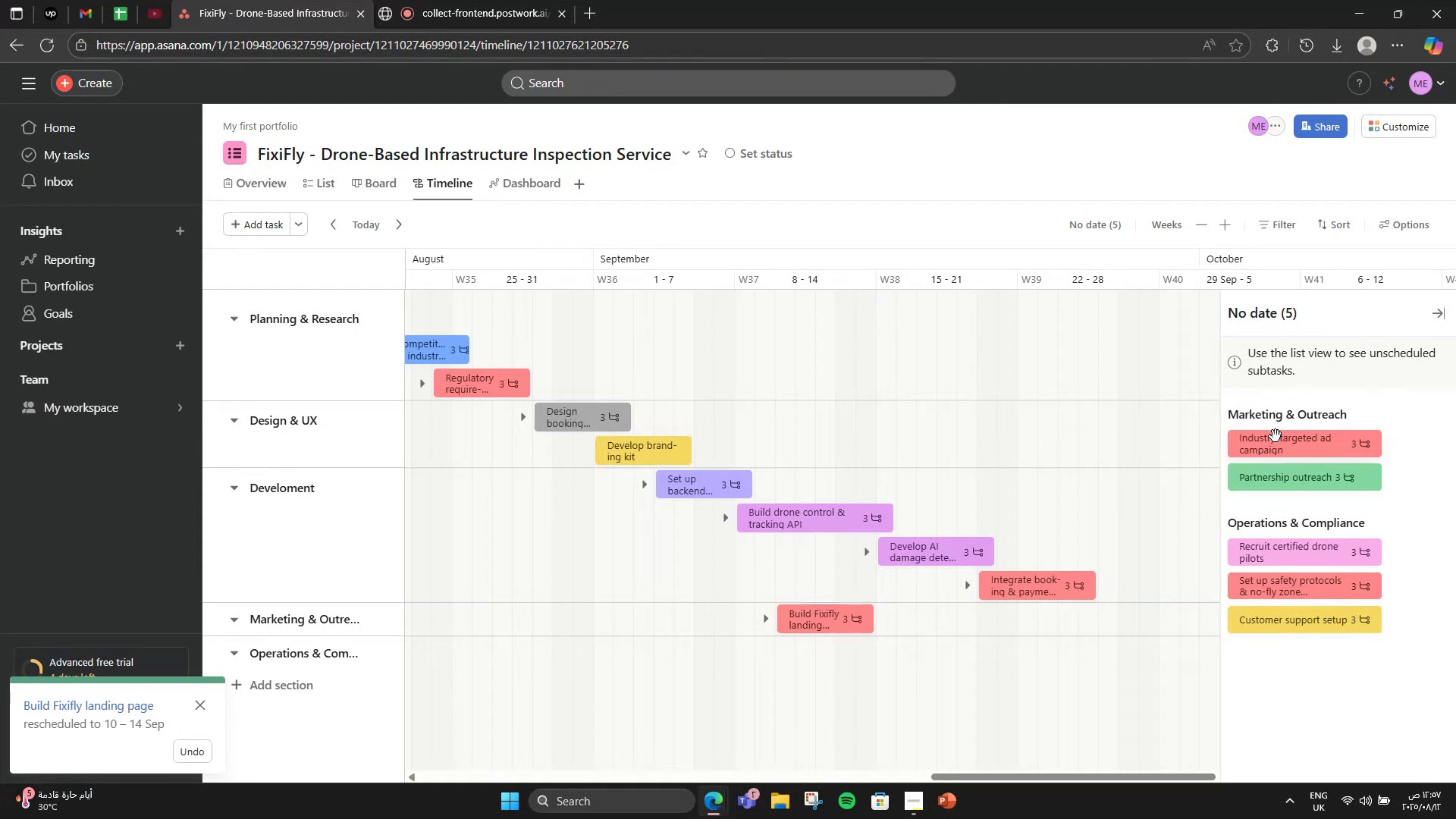 
left_click_drag(start_coordinate=[1274, 438], to_coordinate=[852, 632])
 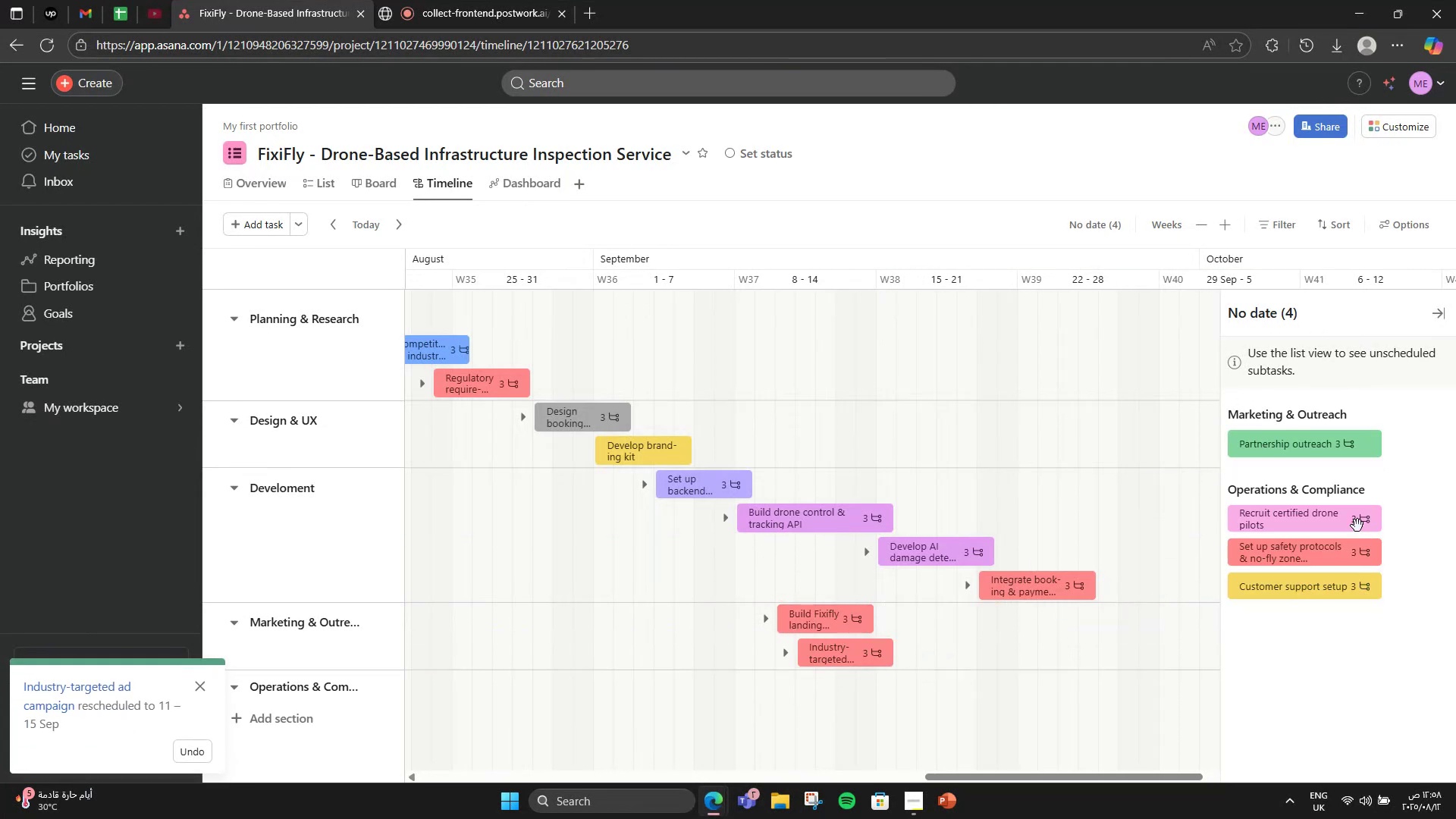 
left_click_drag(start_coordinate=[1277, 450], to_coordinate=[907, 649])
 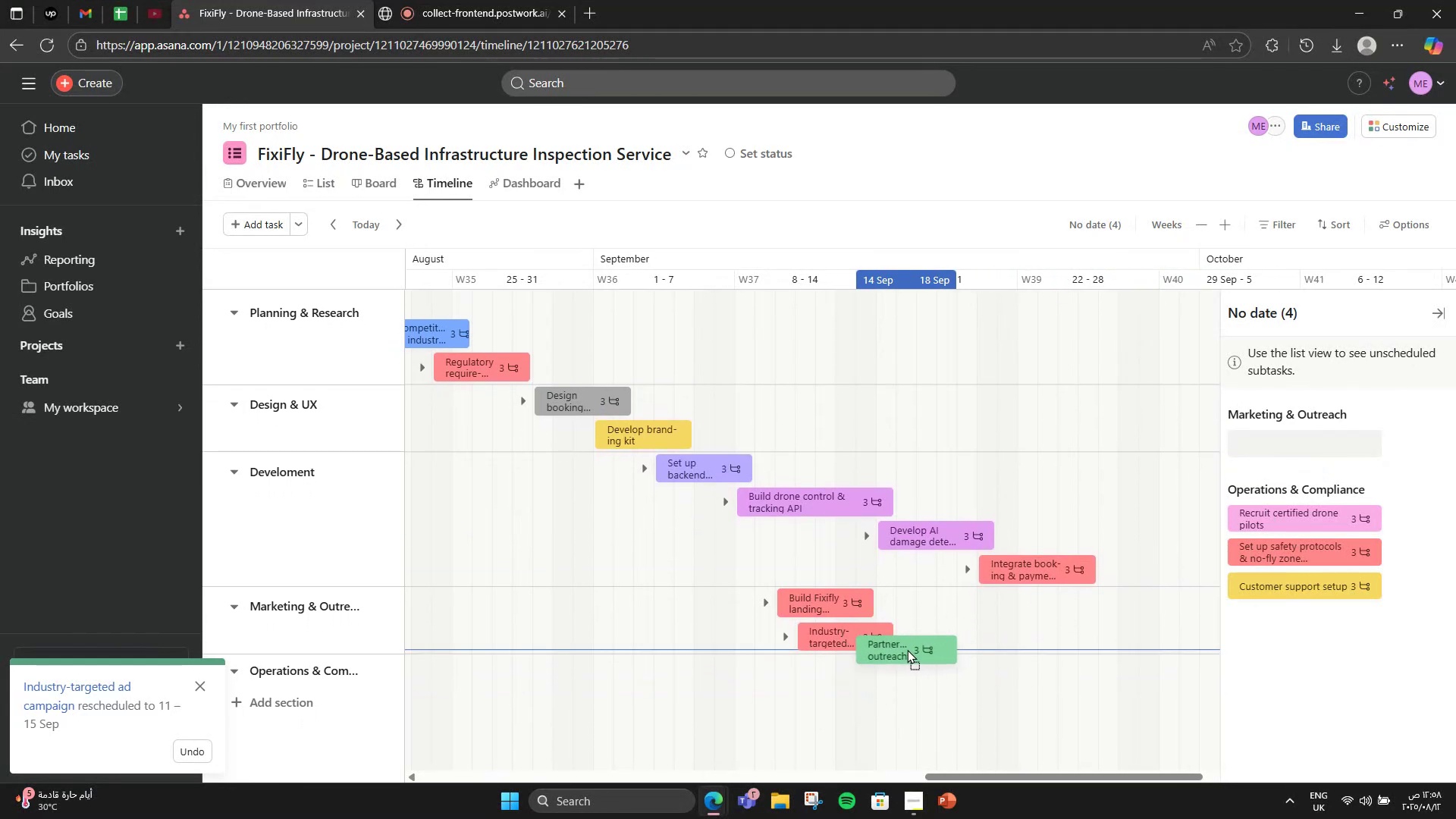 
scroll: coordinate [907, 649], scroll_direction: down, amount: 3.0
 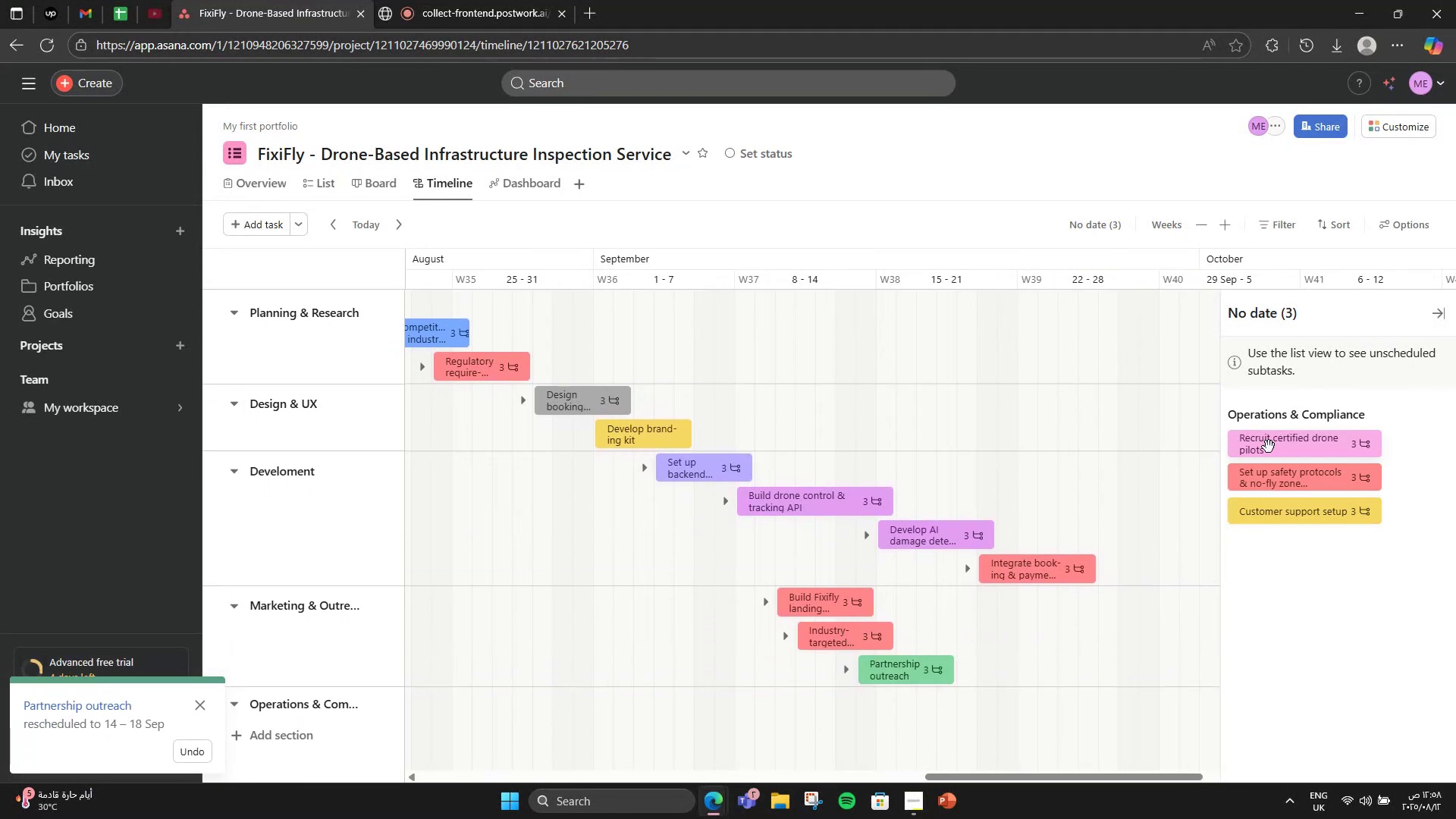 
wait(9.38)
 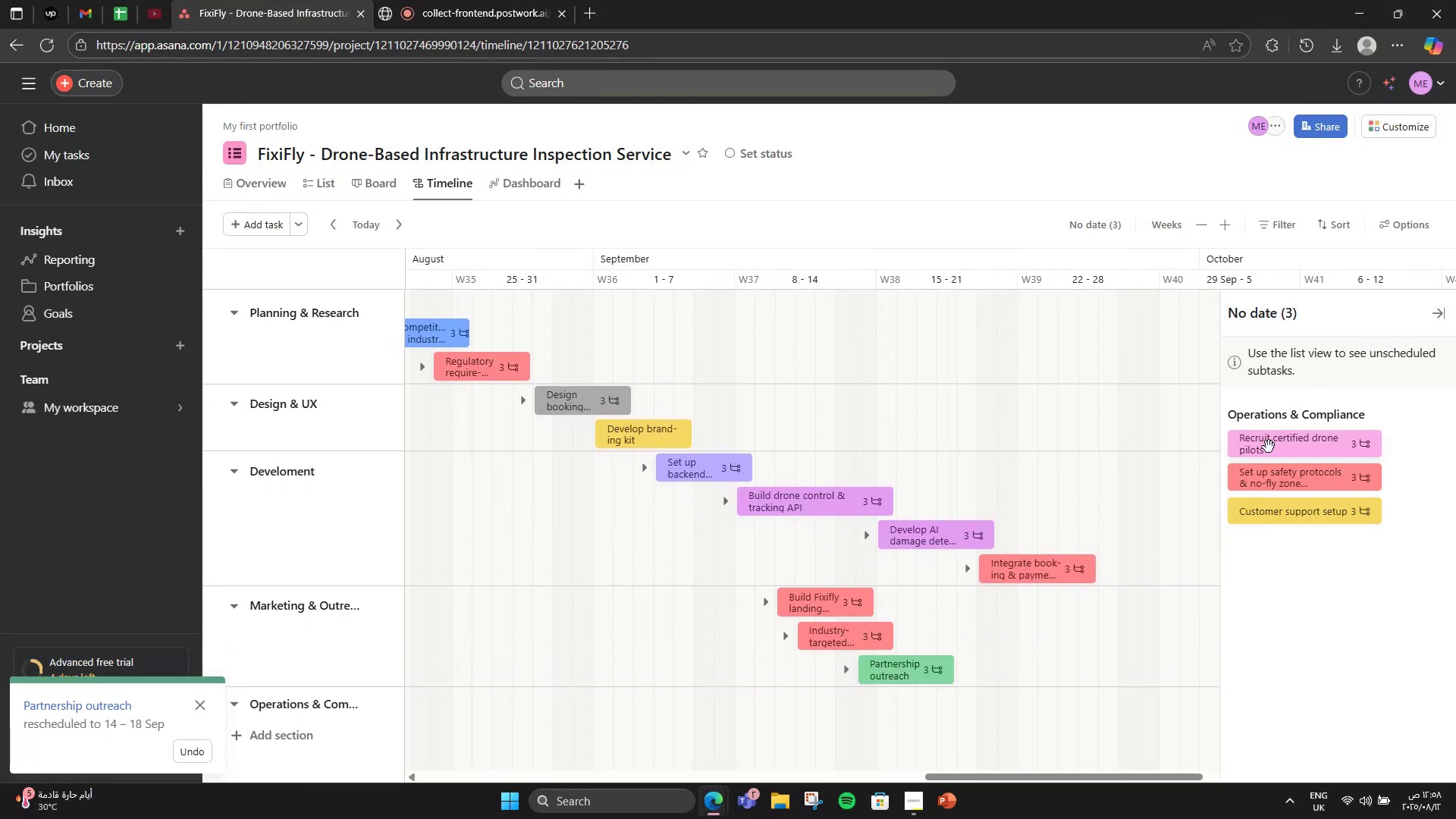 
left_click_drag(start_coordinate=[1269, 438], to_coordinate=[865, 672])
 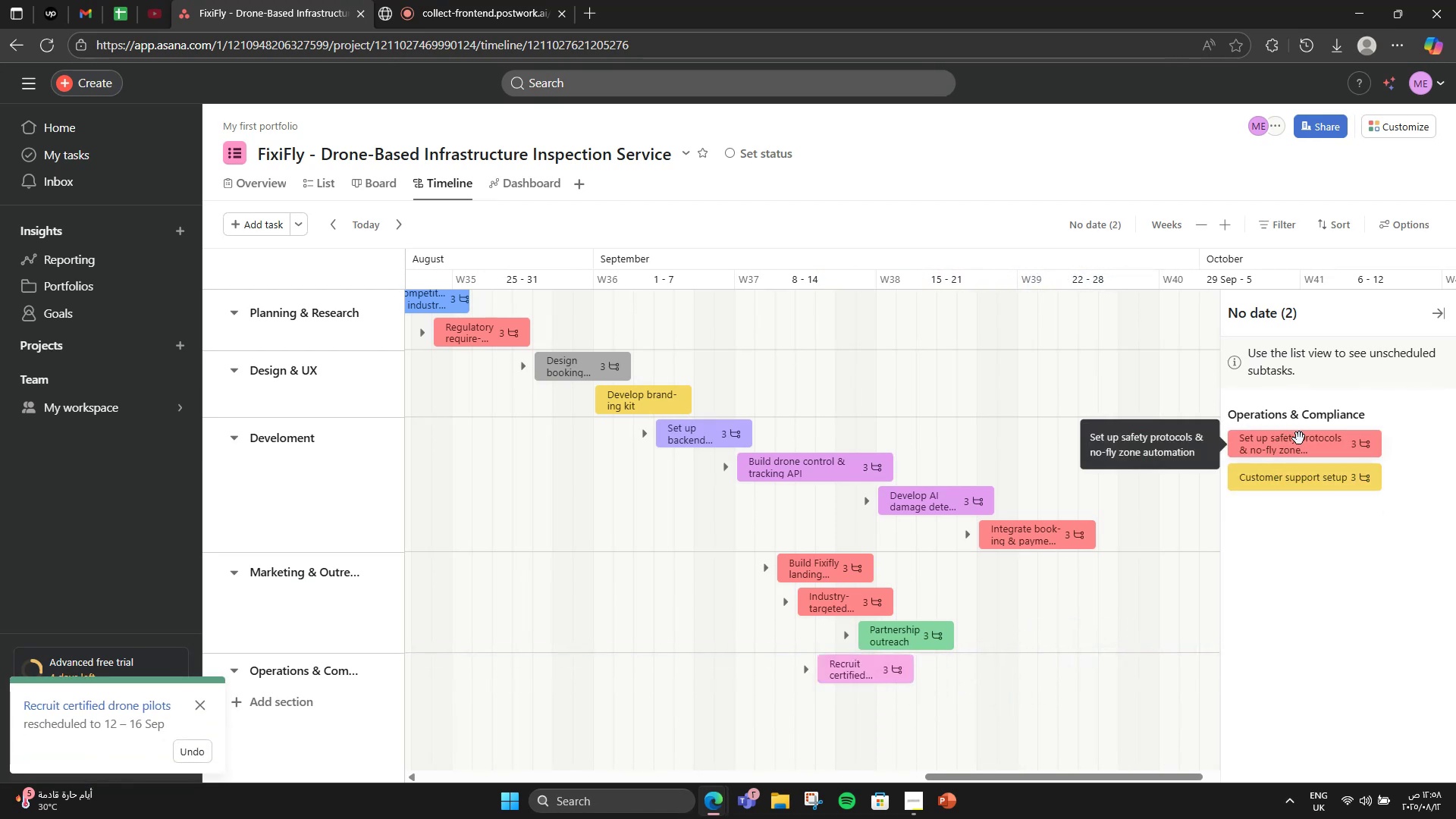 
left_click_drag(start_coordinate=[1308, 441], to_coordinate=[984, 704])
 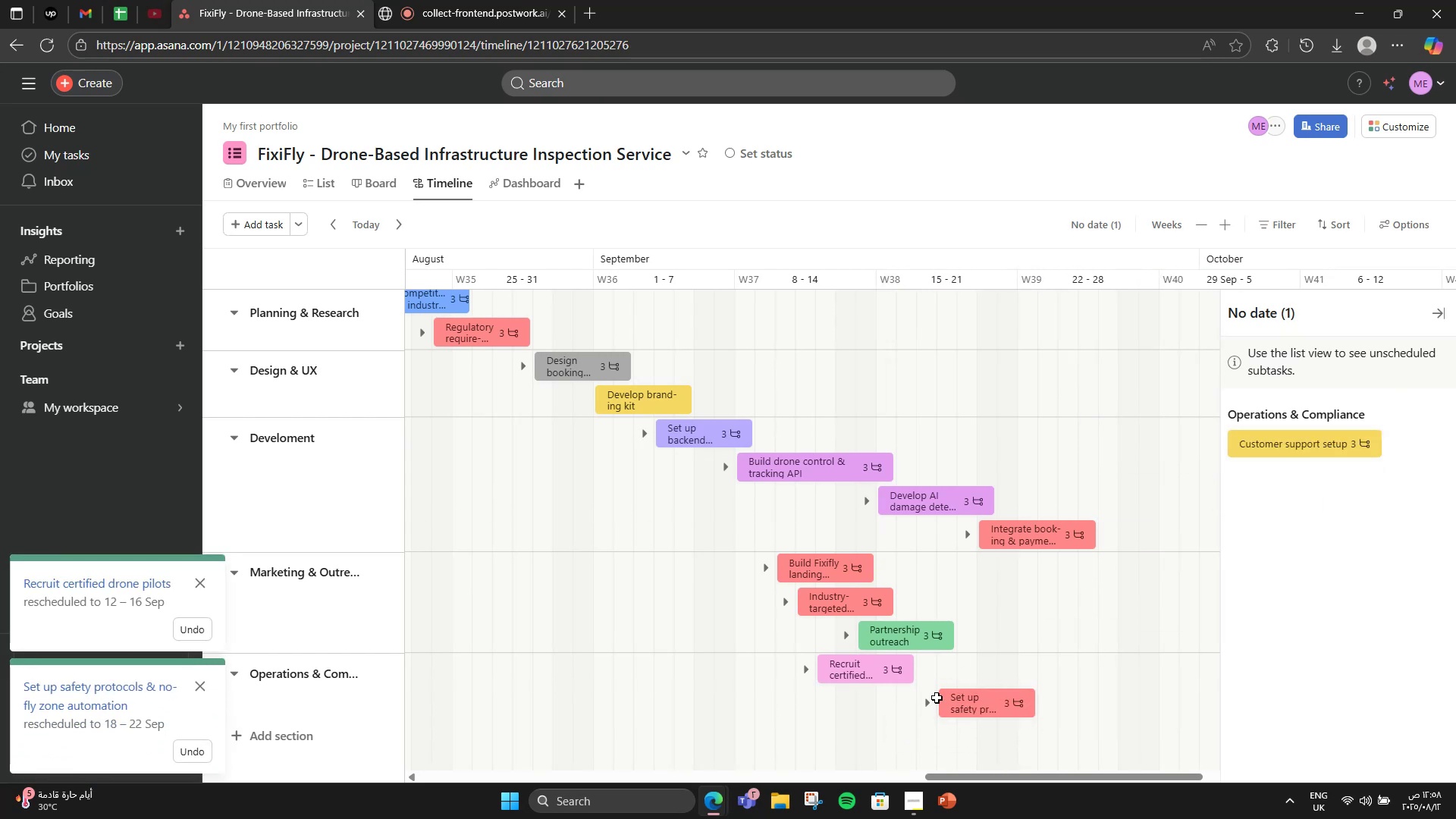 
left_click_drag(start_coordinate=[944, 698], to_coordinate=[908, 705])
 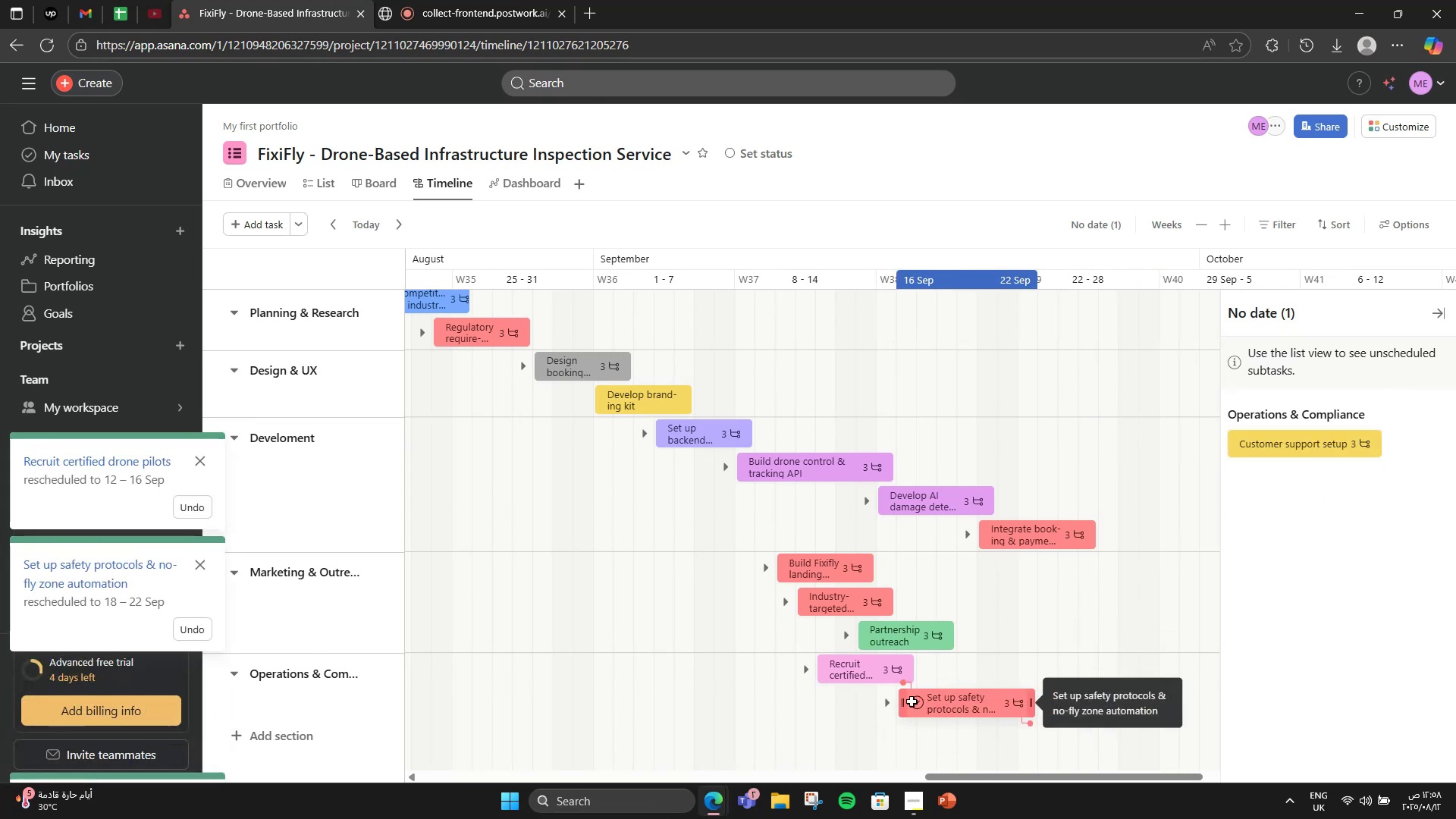 
scroll: coordinate [938, 660], scroll_direction: down, amount: 5.0
 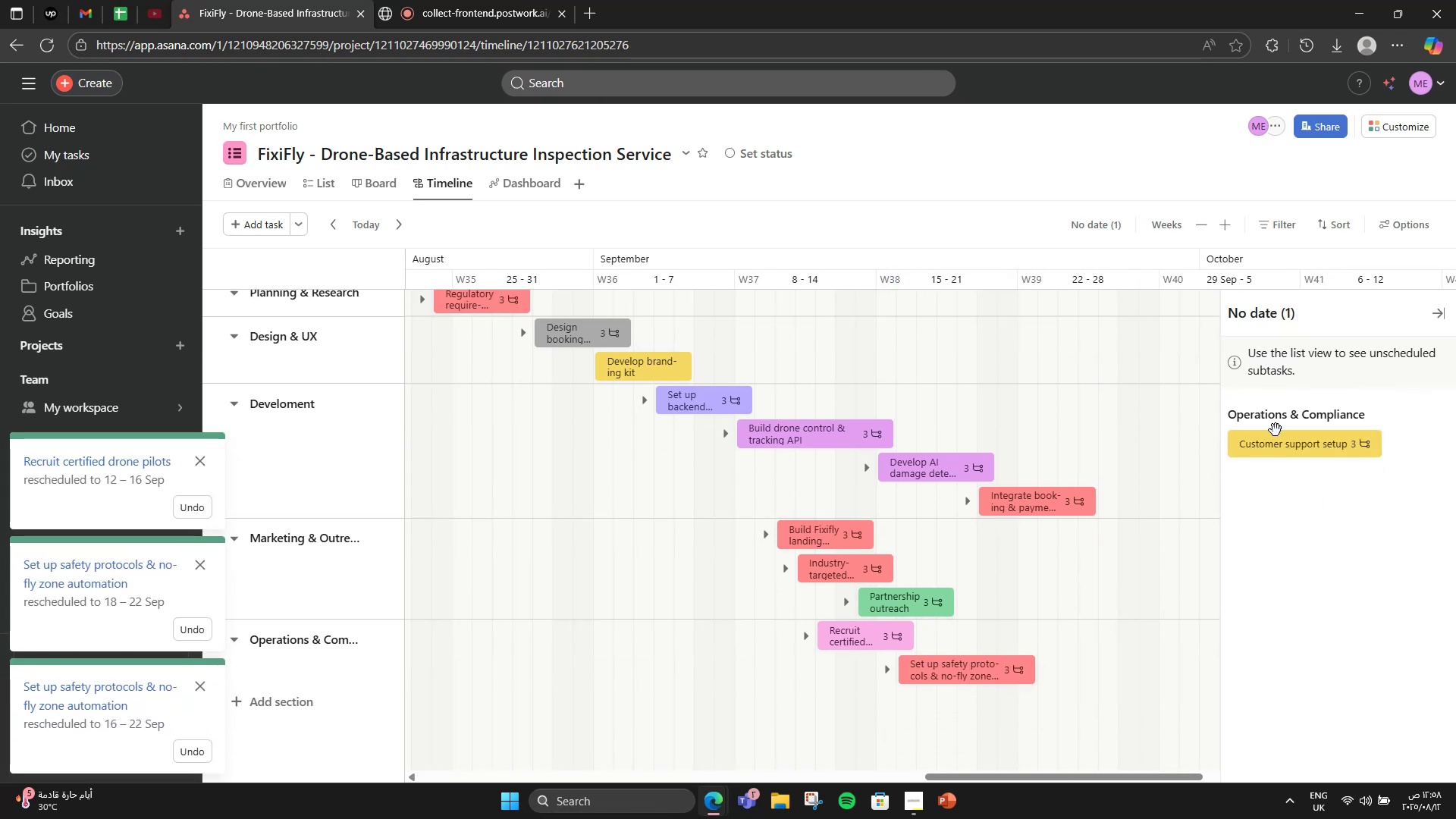 
left_click_drag(start_coordinate=[1276, 434], to_coordinate=[1109, 690])
 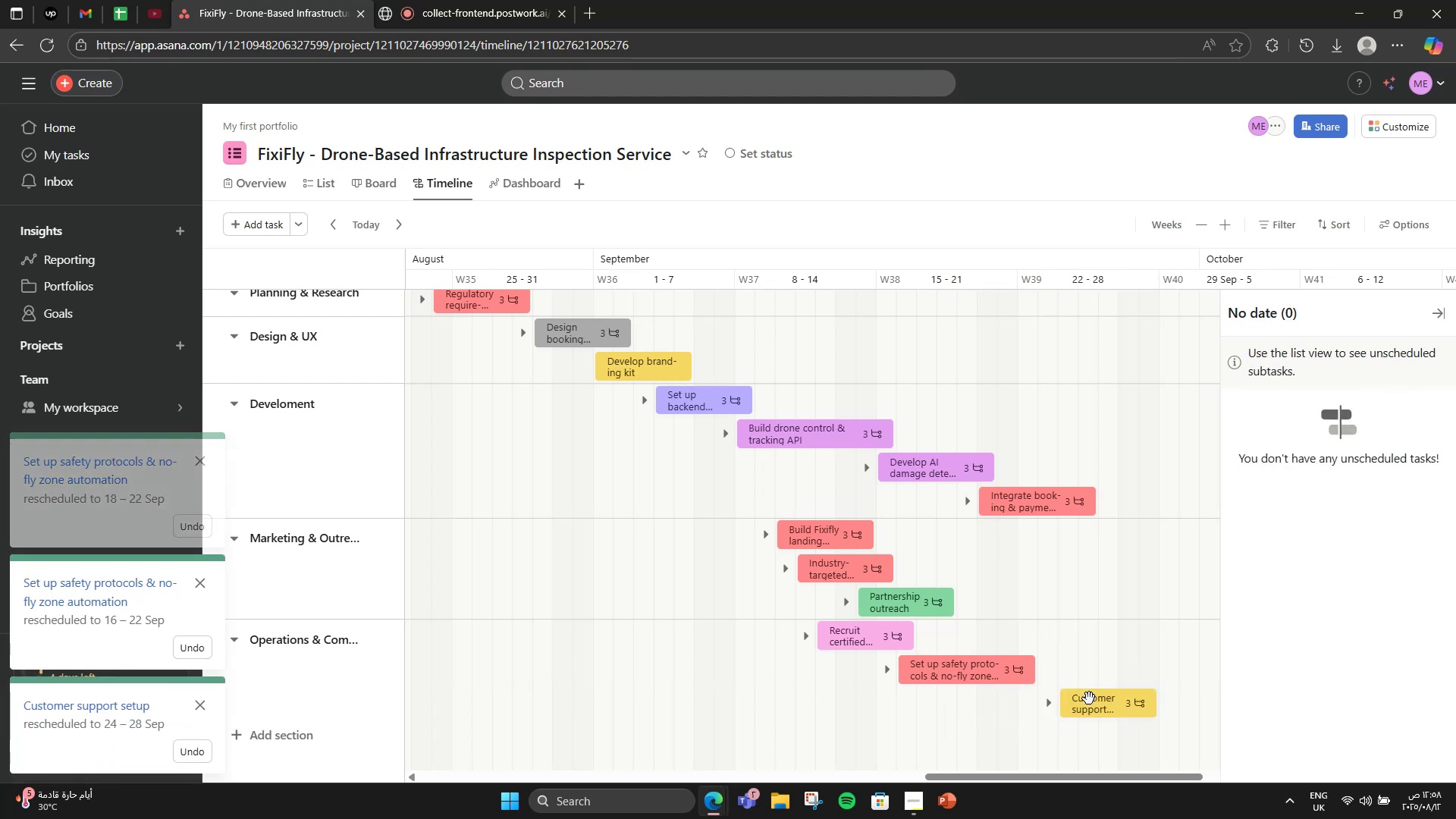 
left_click_drag(start_coordinate=[1064, 708], to_coordinate=[1030, 716])
 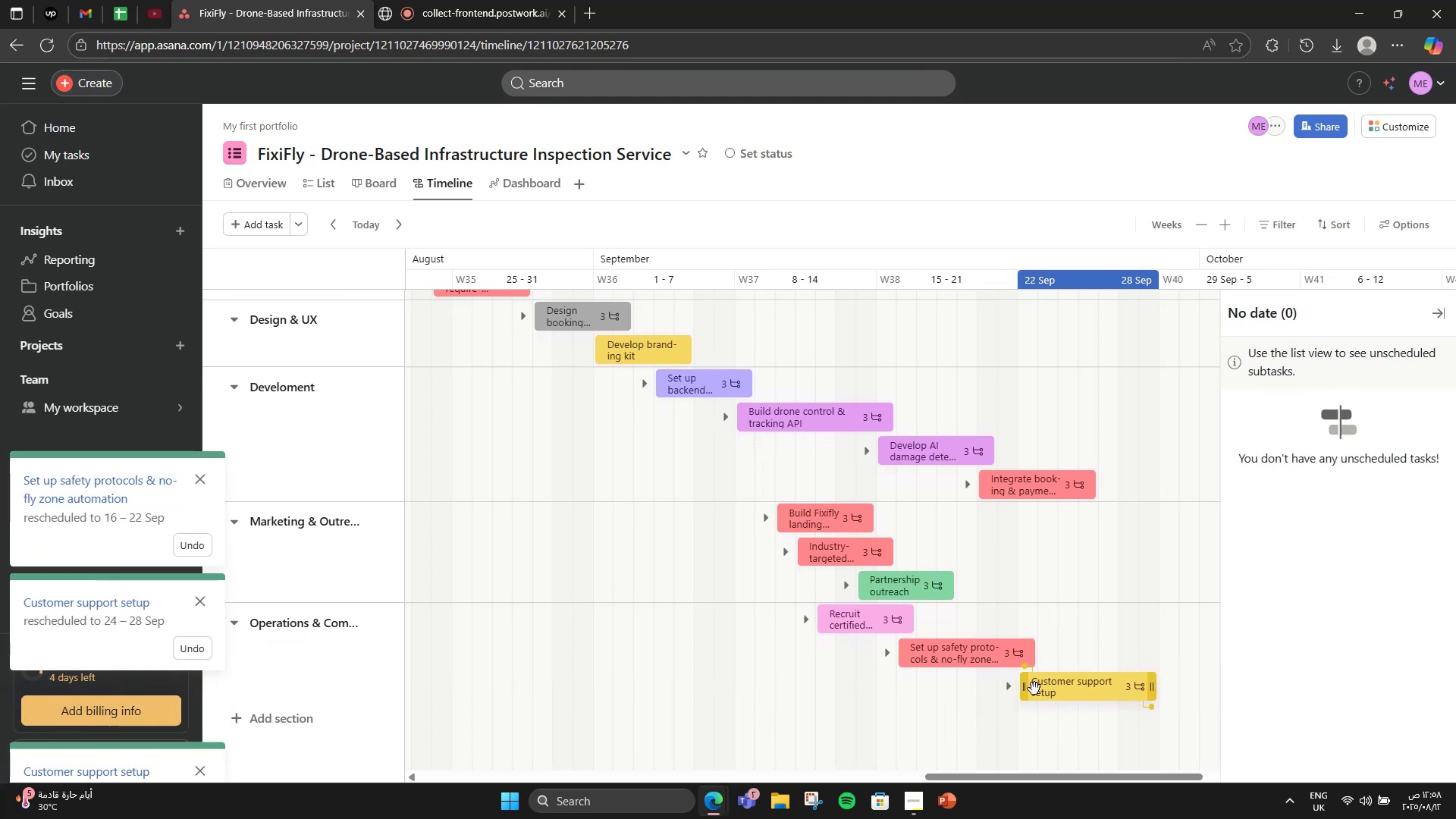 
scroll: coordinate [1036, 650], scroll_direction: up, amount: 3.0
 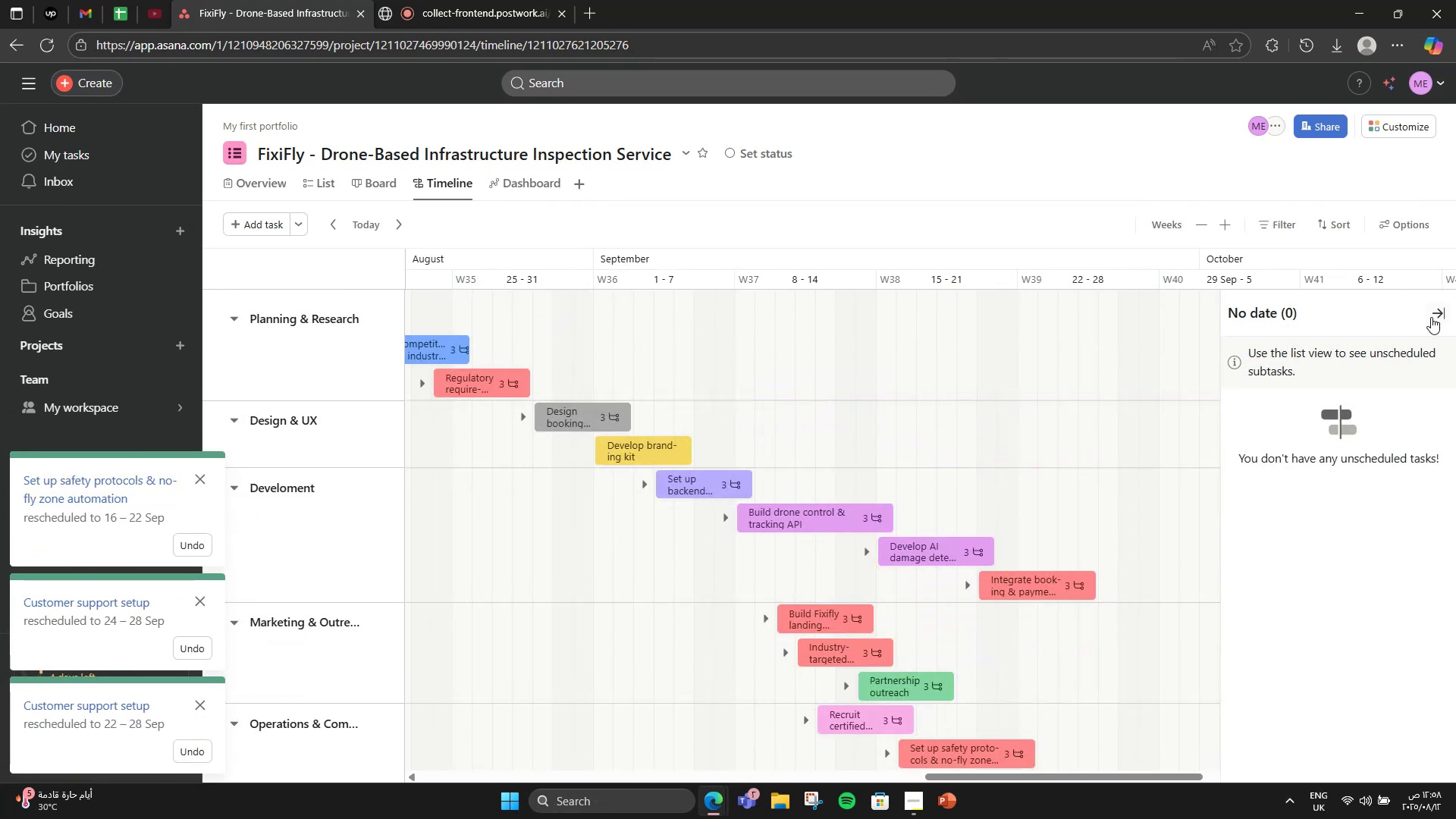 
left_click([1431, 317])
 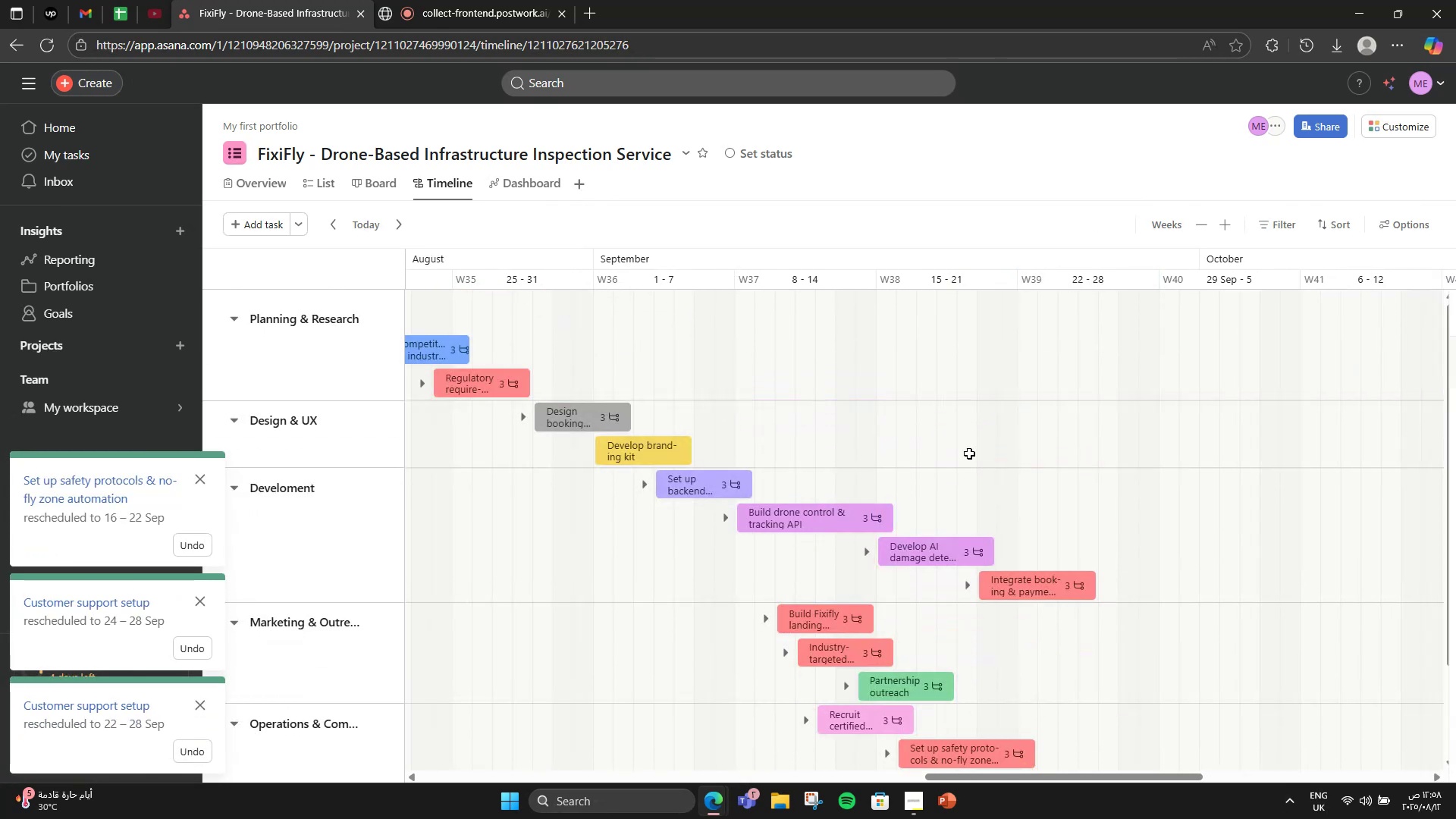 
scroll: coordinate [683, 466], scroll_direction: up, amount: 5.0
 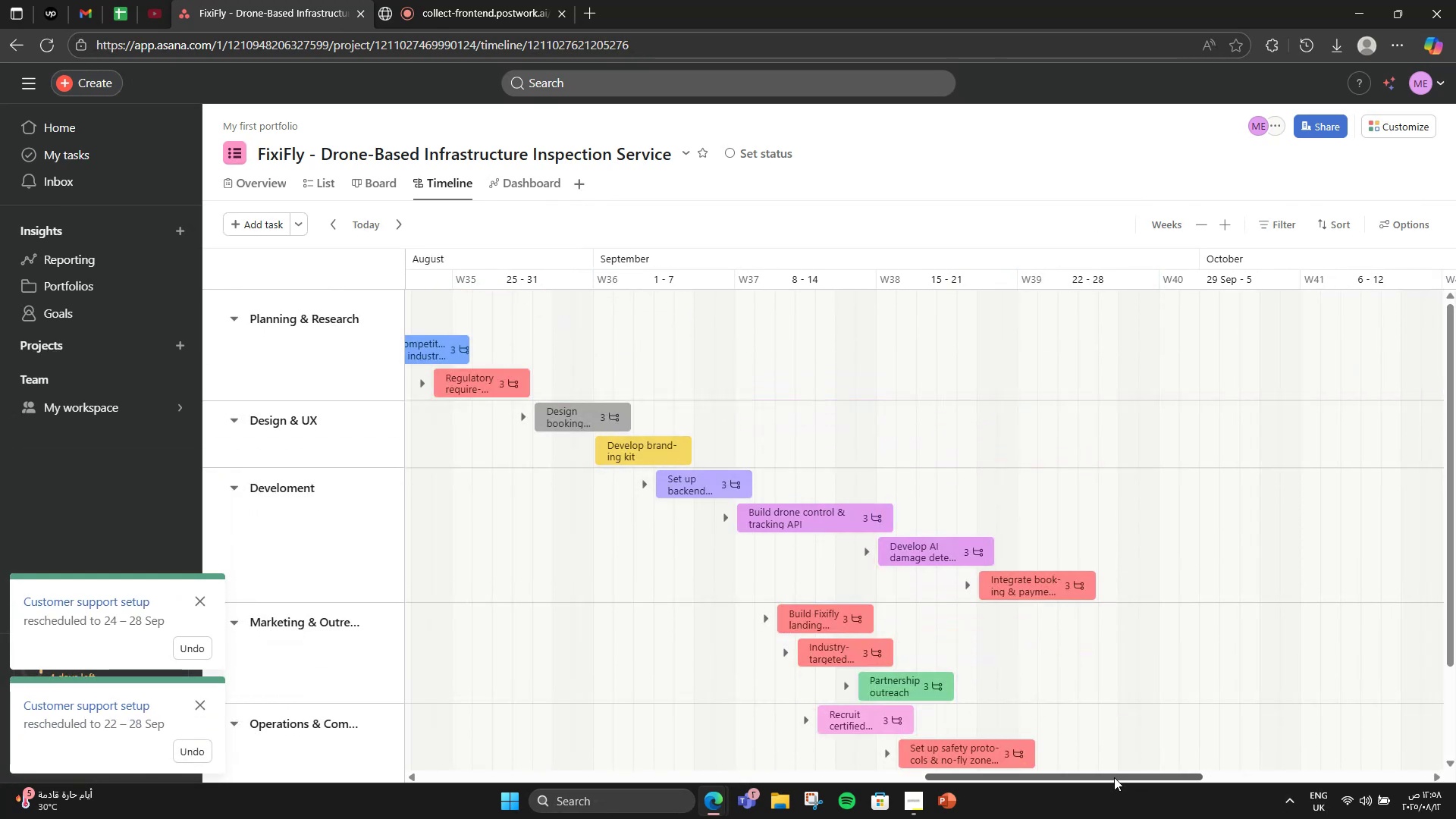 
left_click_drag(start_coordinate=[1104, 781], to_coordinate=[1018, 752])
 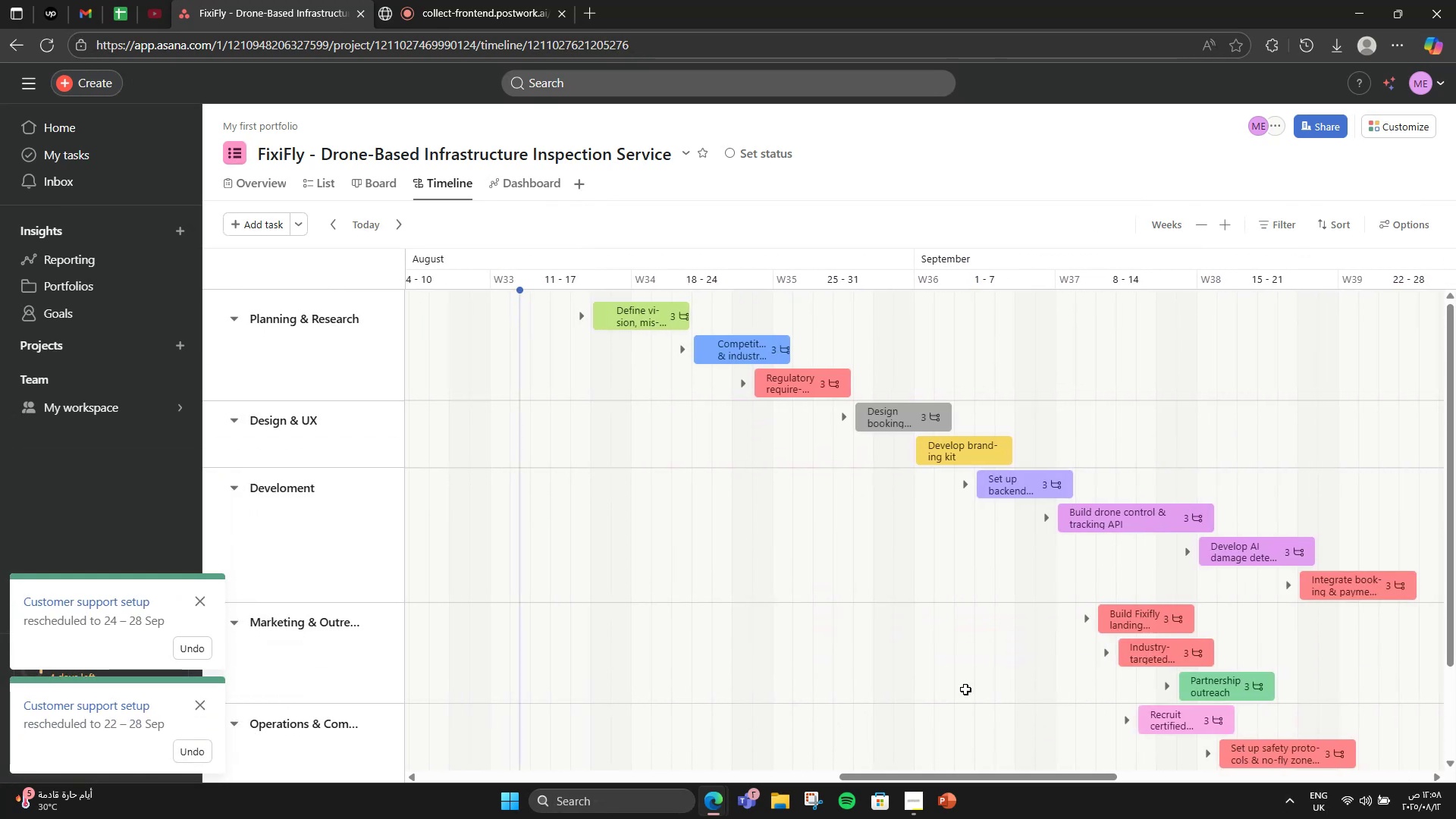 
scroll: coordinate [886, 538], scroll_direction: none, amount: 0.0
 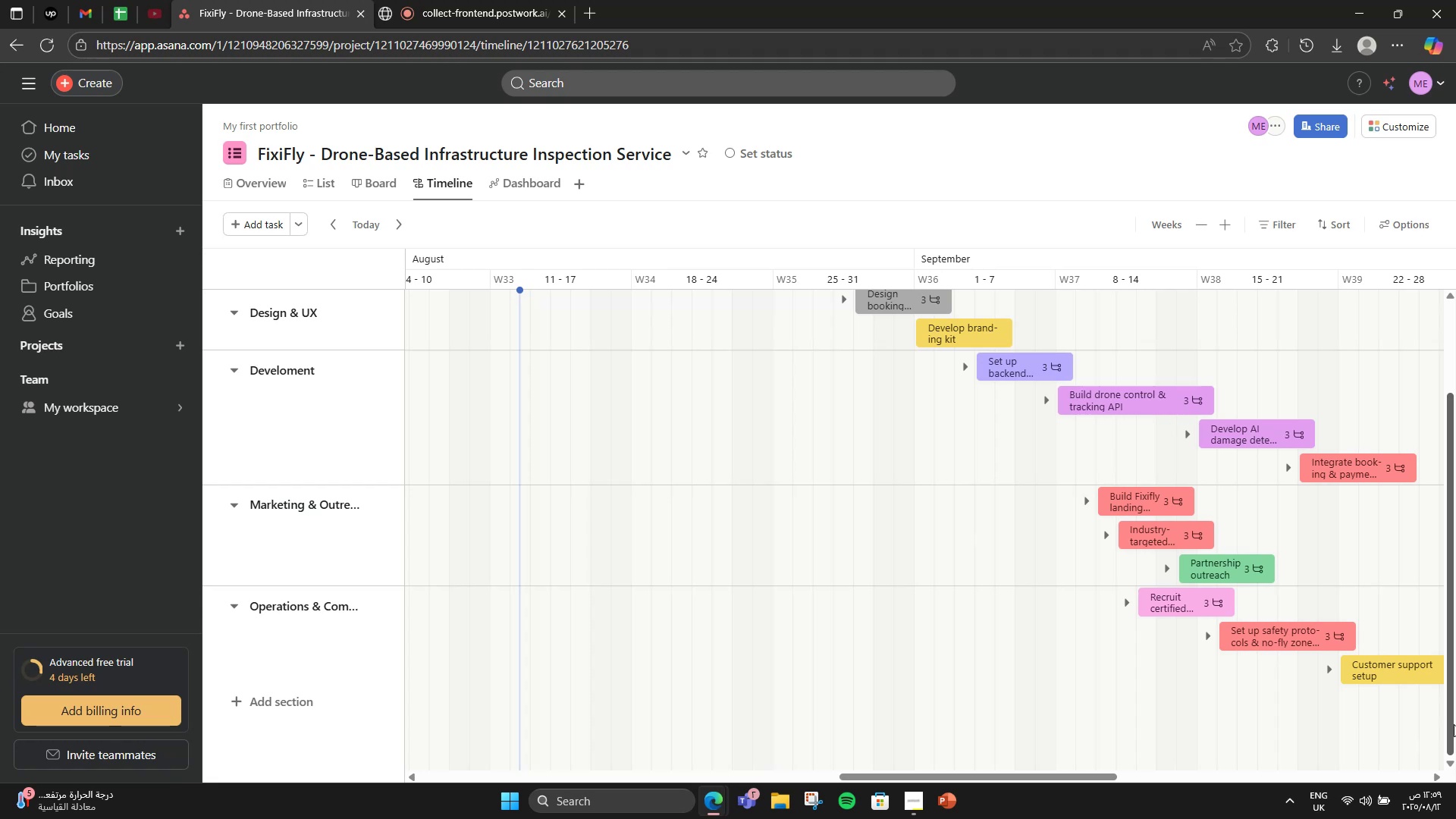 
wait(17.5)
 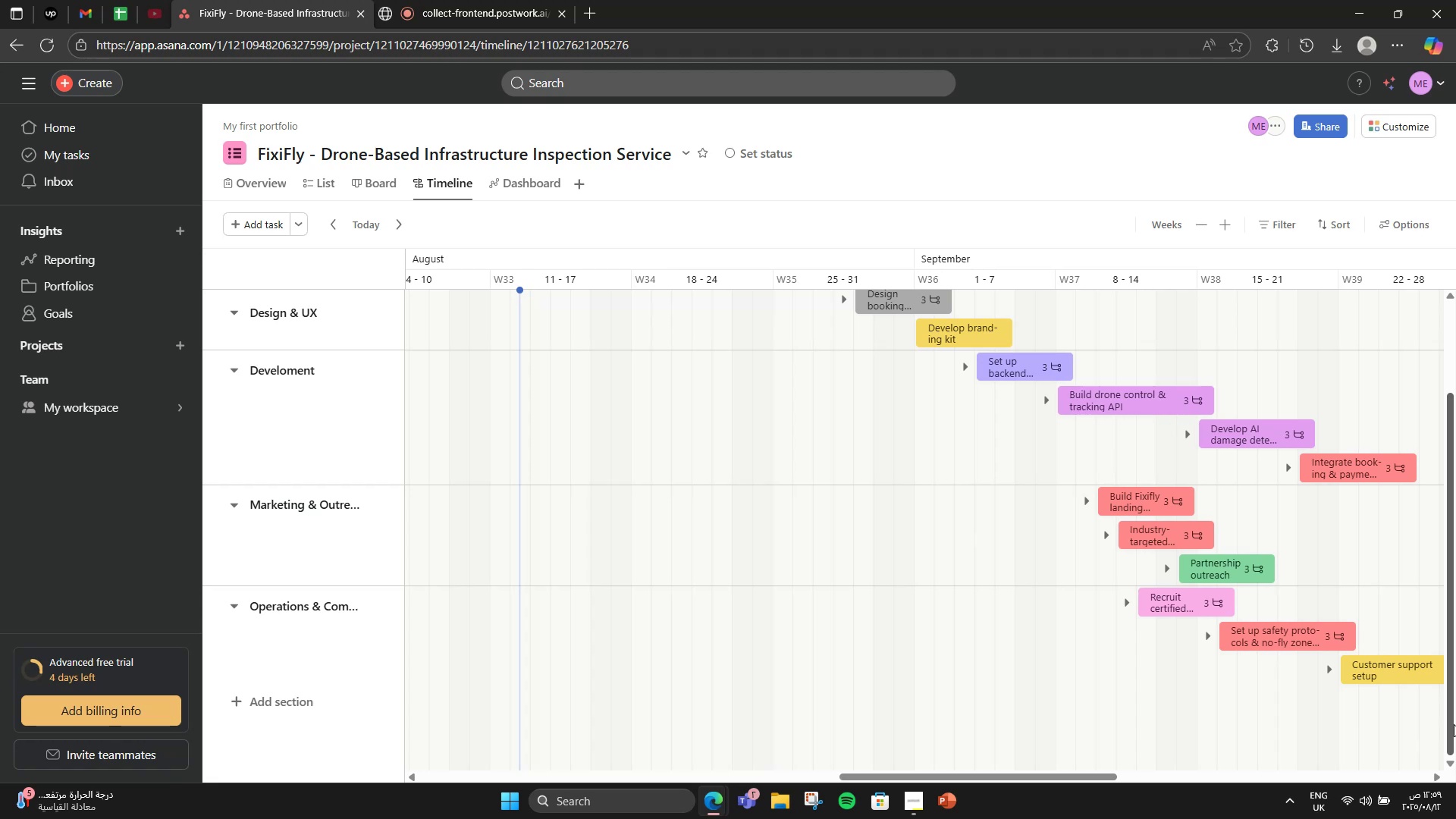 
left_click([308, 177])
 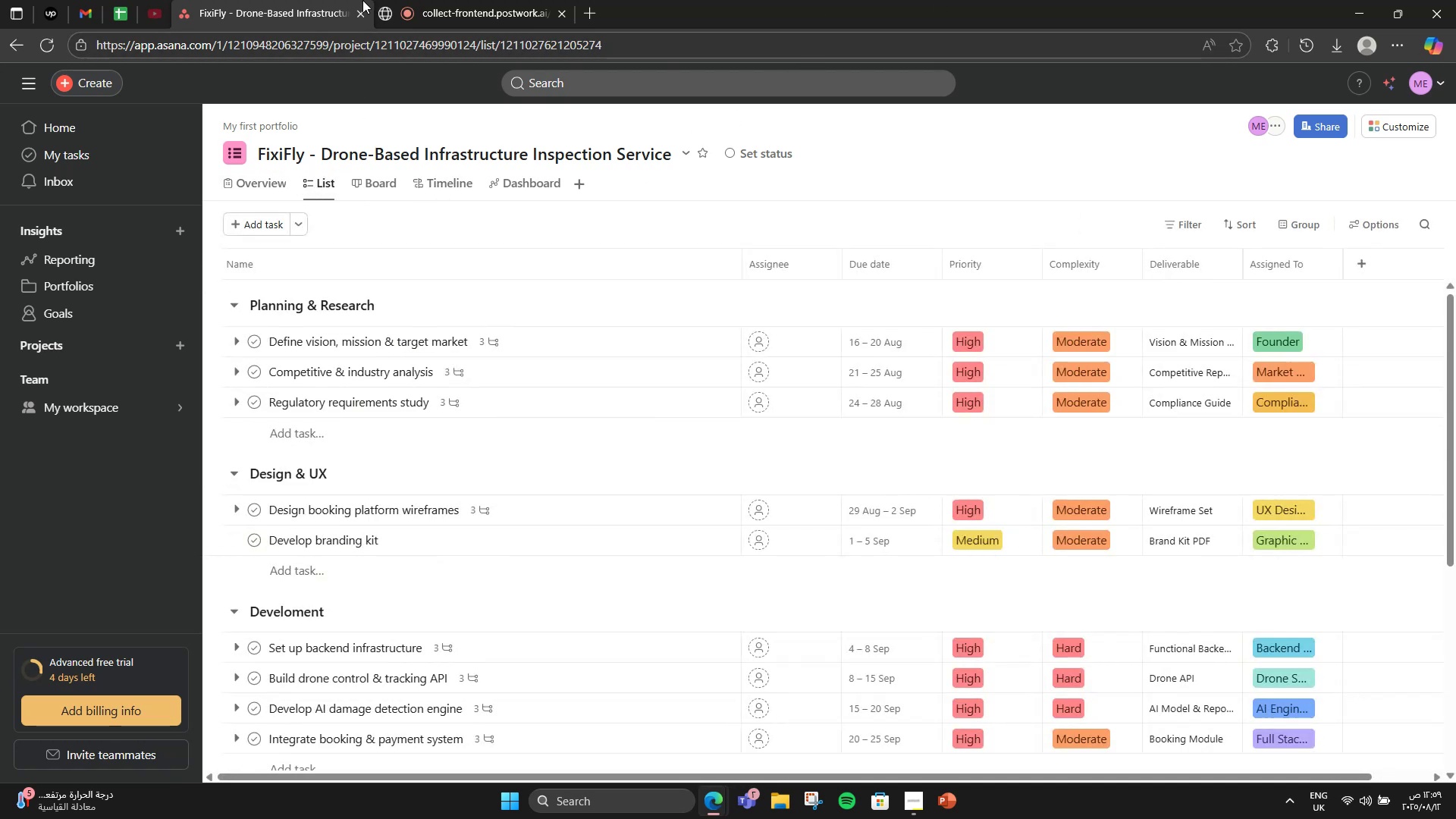 
left_click([403, 0])
 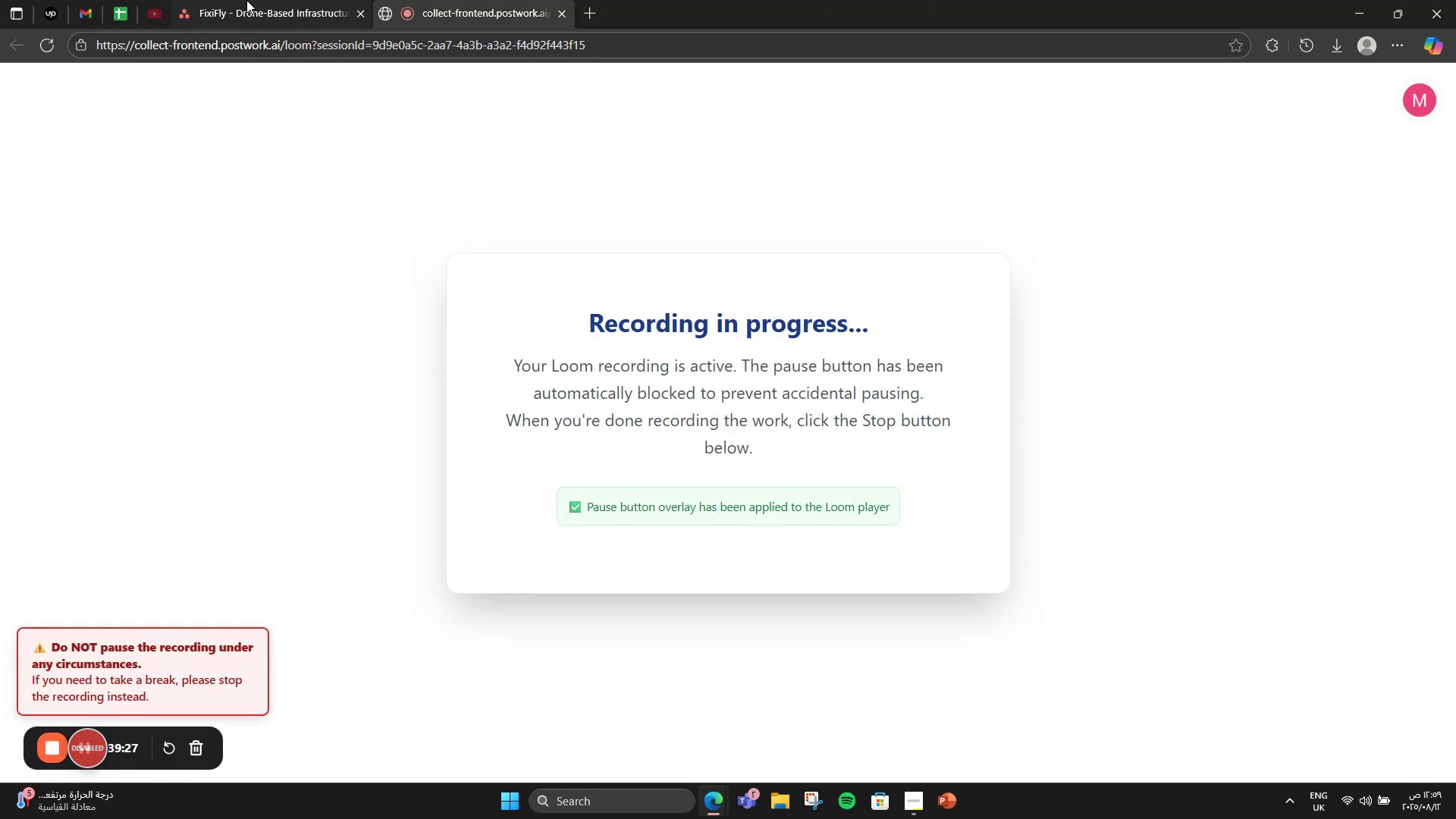 
left_click([246, 0])
 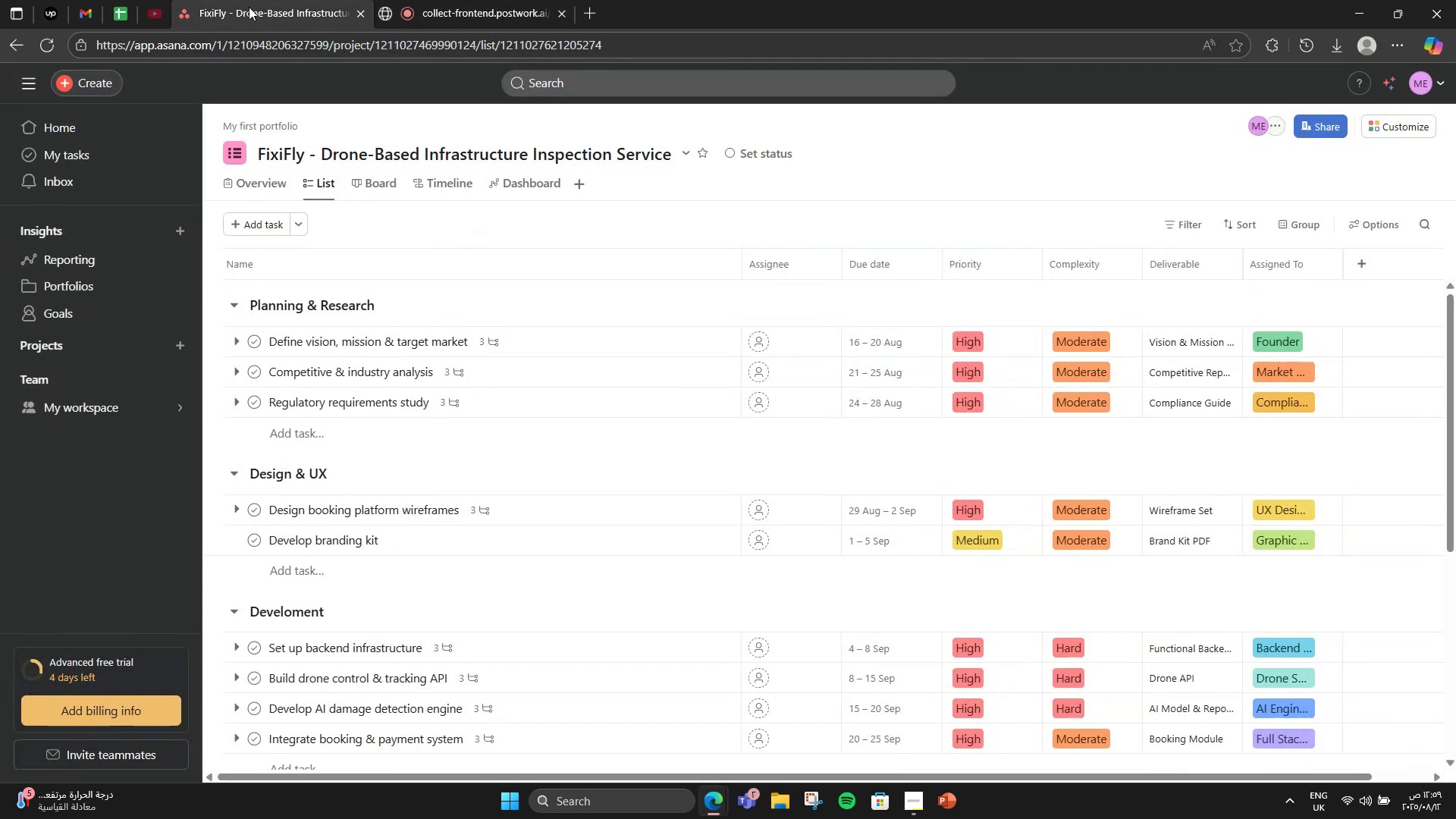 
wait(6.81)
 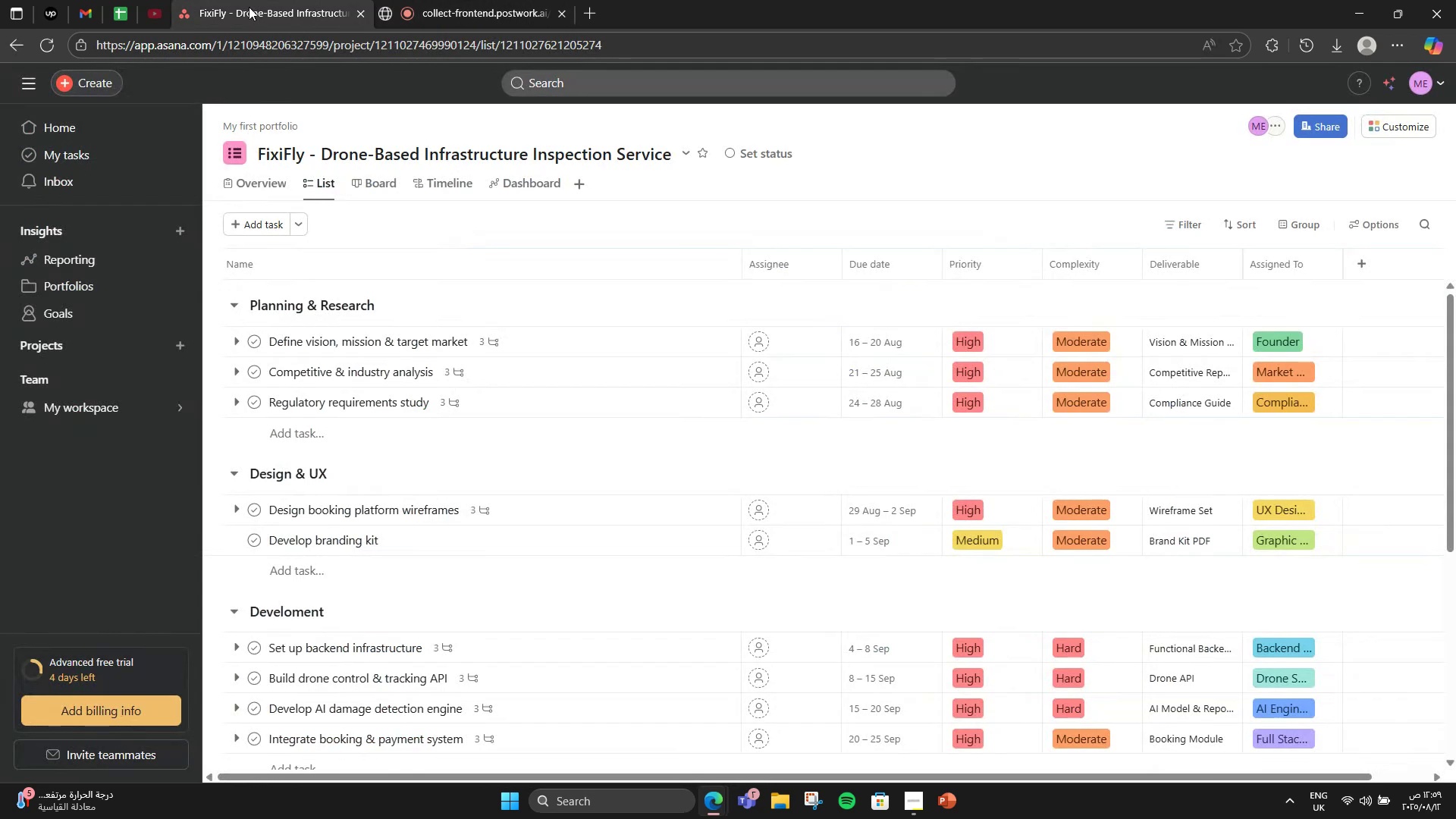 
left_click([808, 336])
 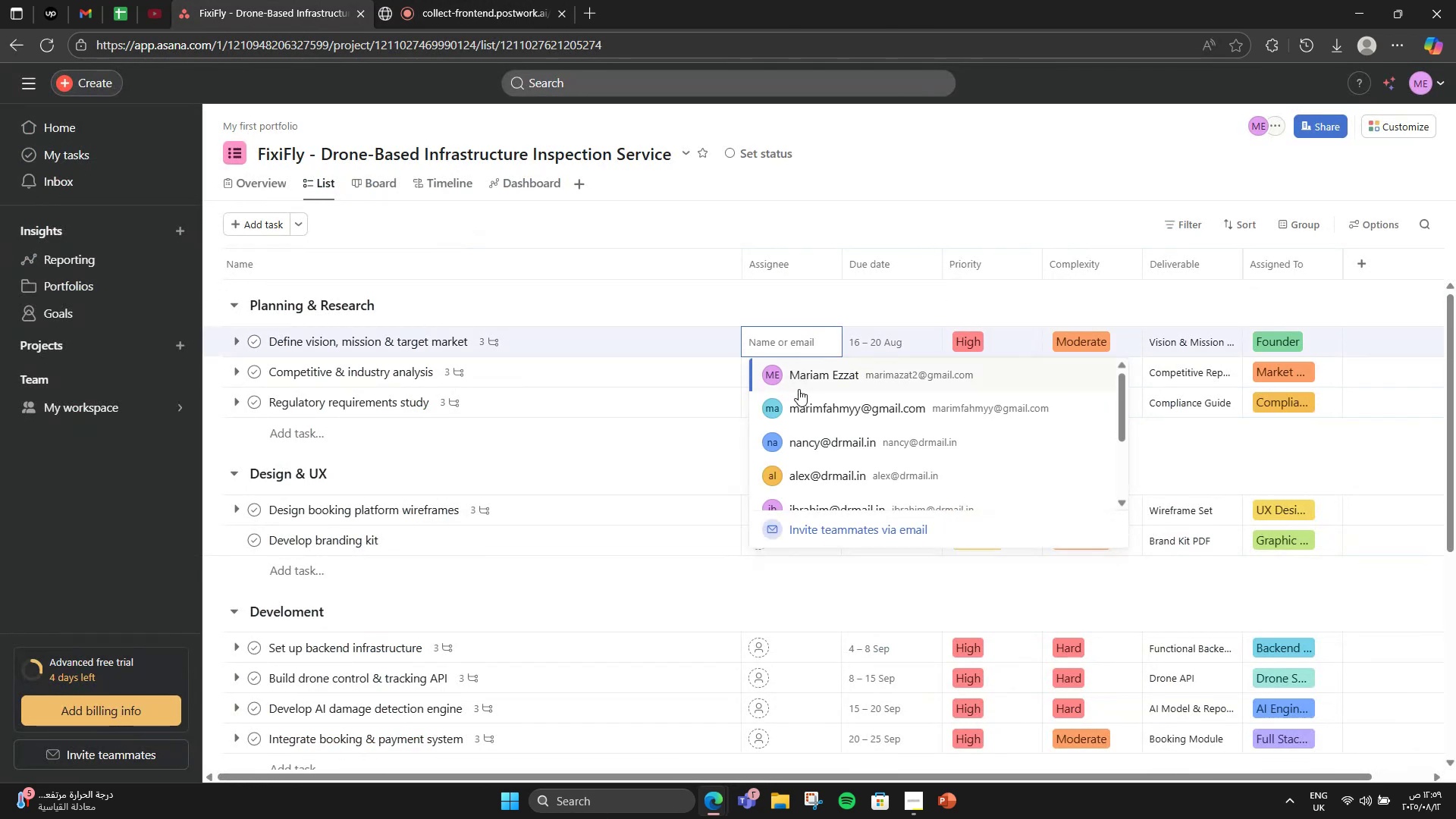 
left_click([811, 395])
 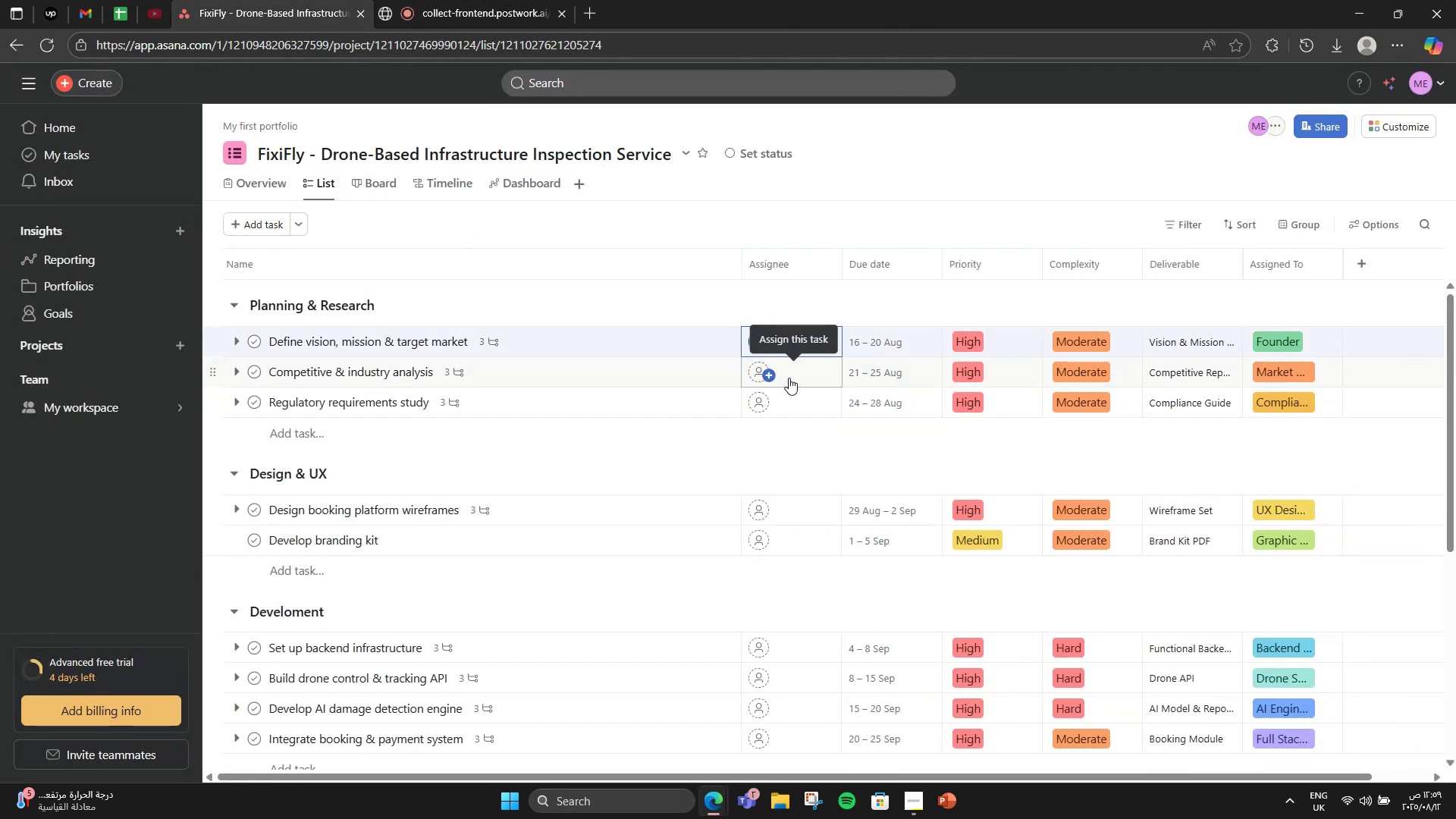 
left_click([792, 381])
 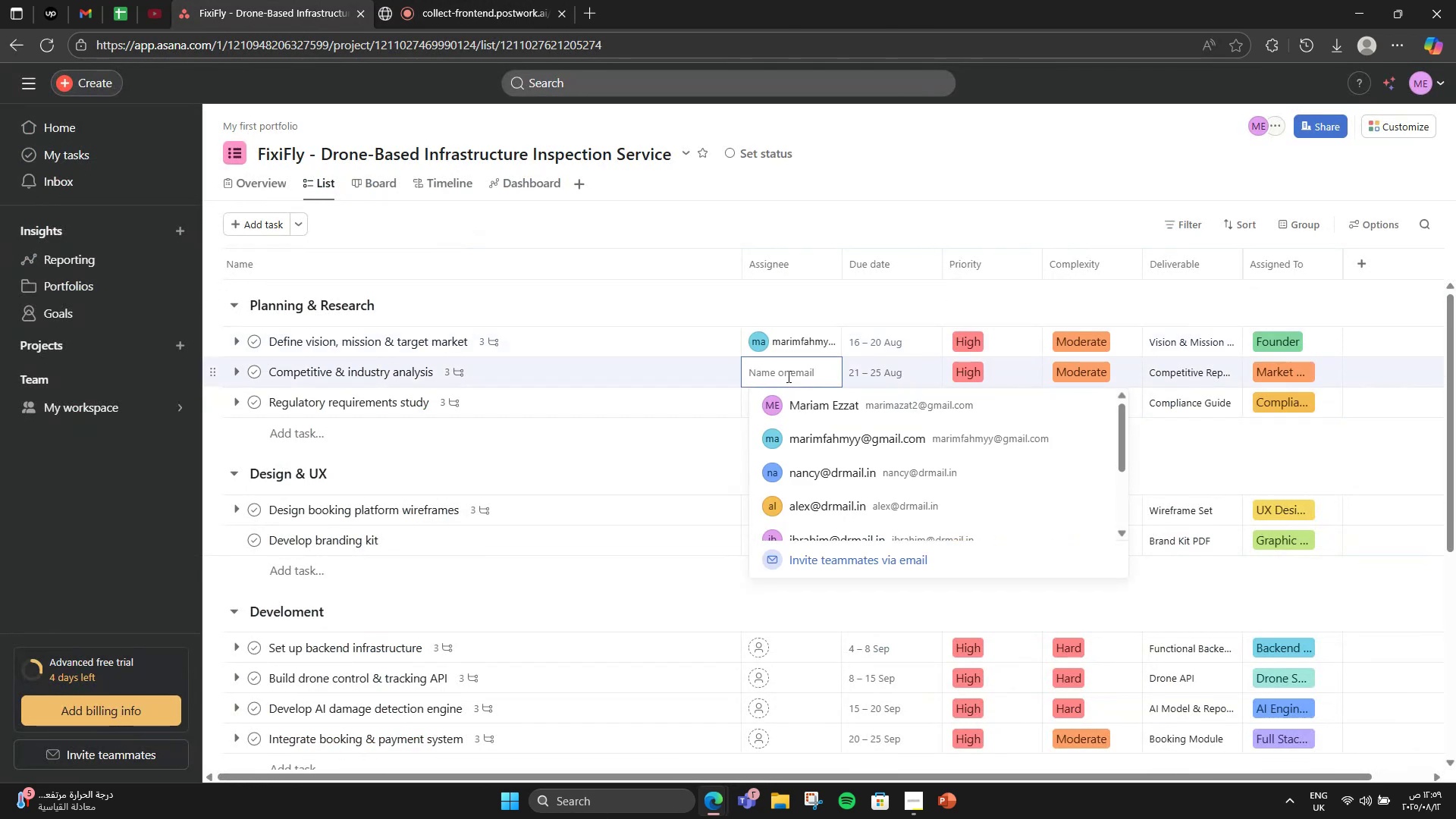 
left_click([780, 349])
 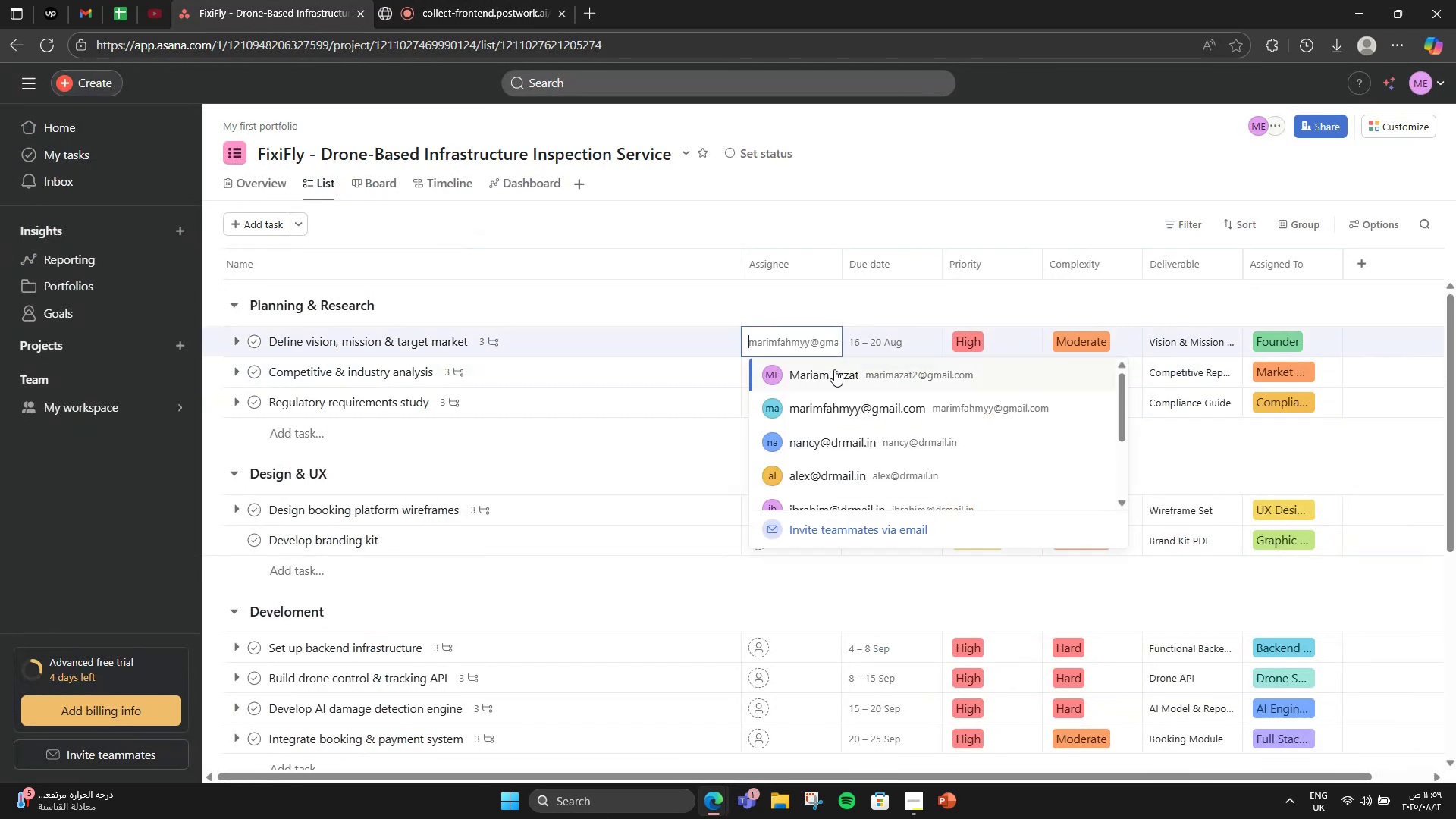 
left_click([835, 371])
 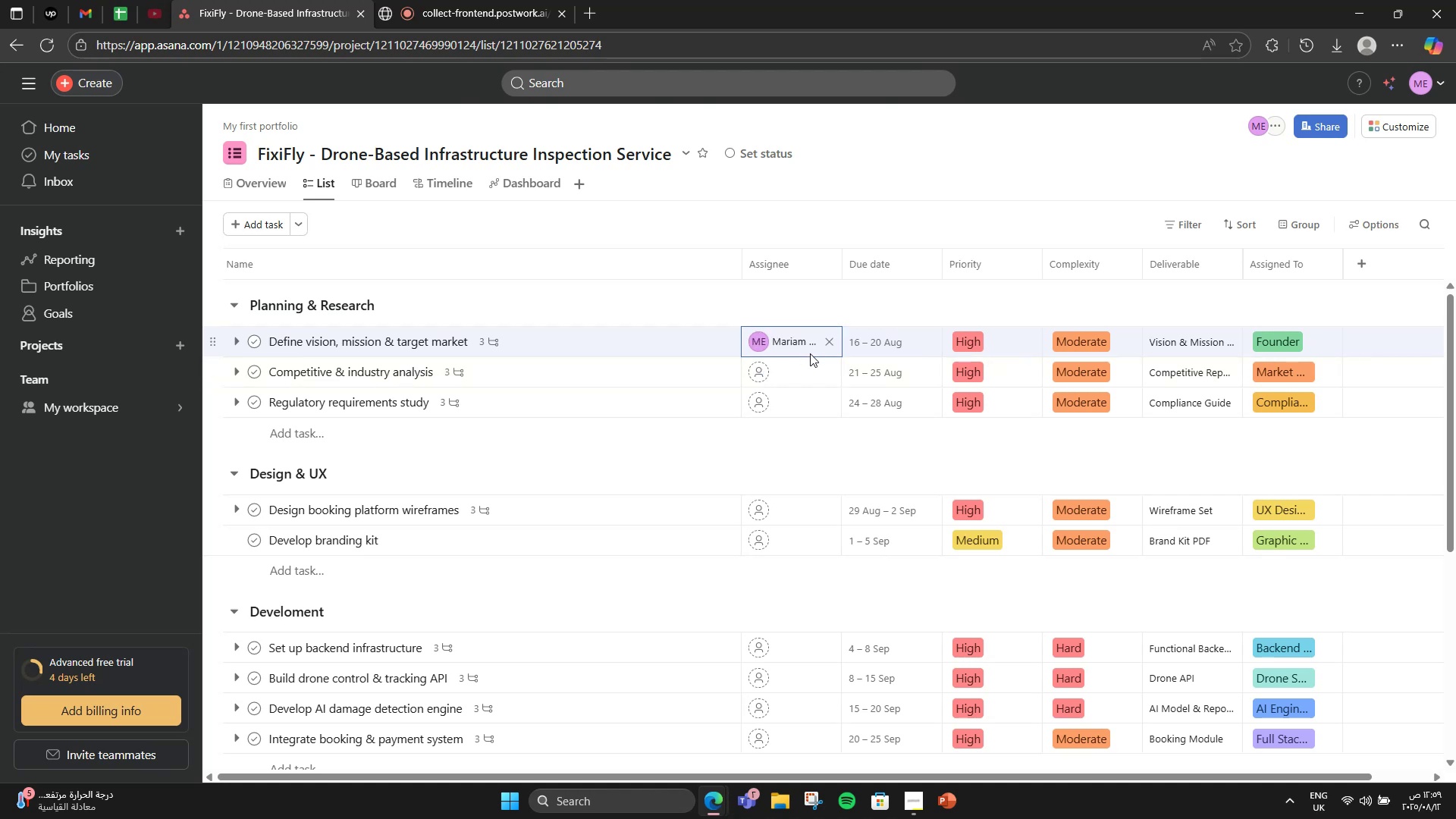 
left_click([826, 363])
 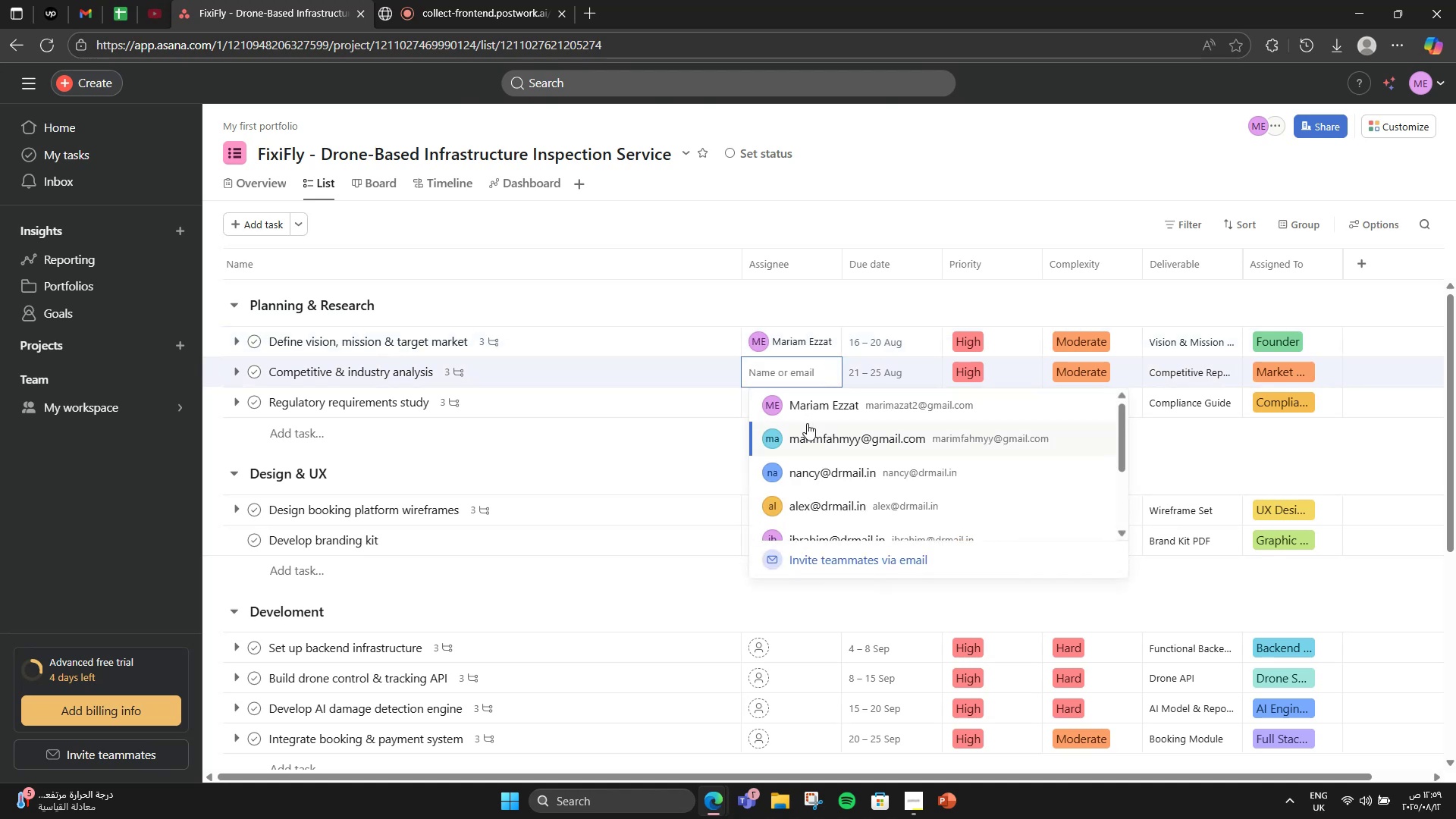 
left_click([808, 426])
 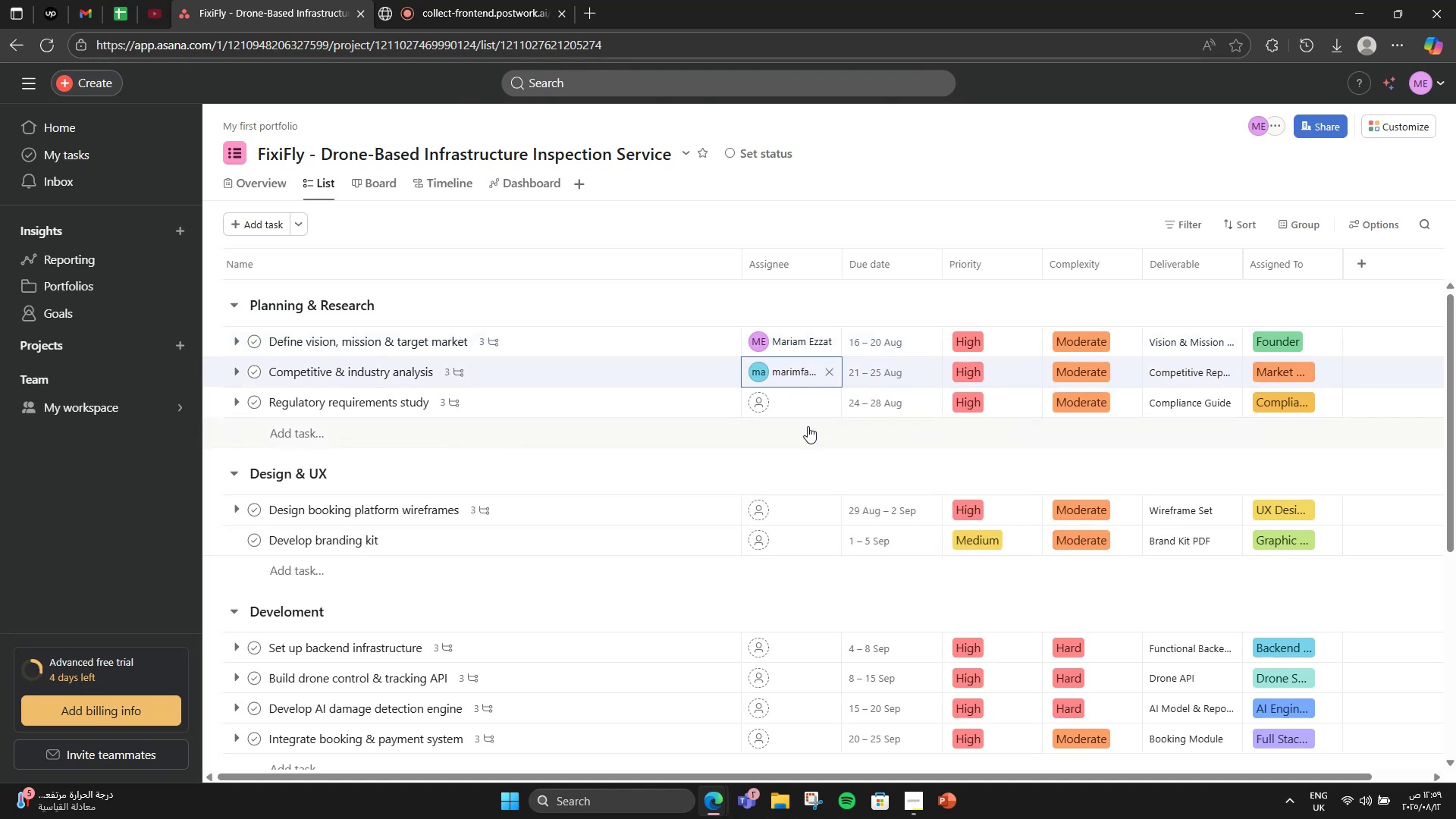 
wait(11.53)
 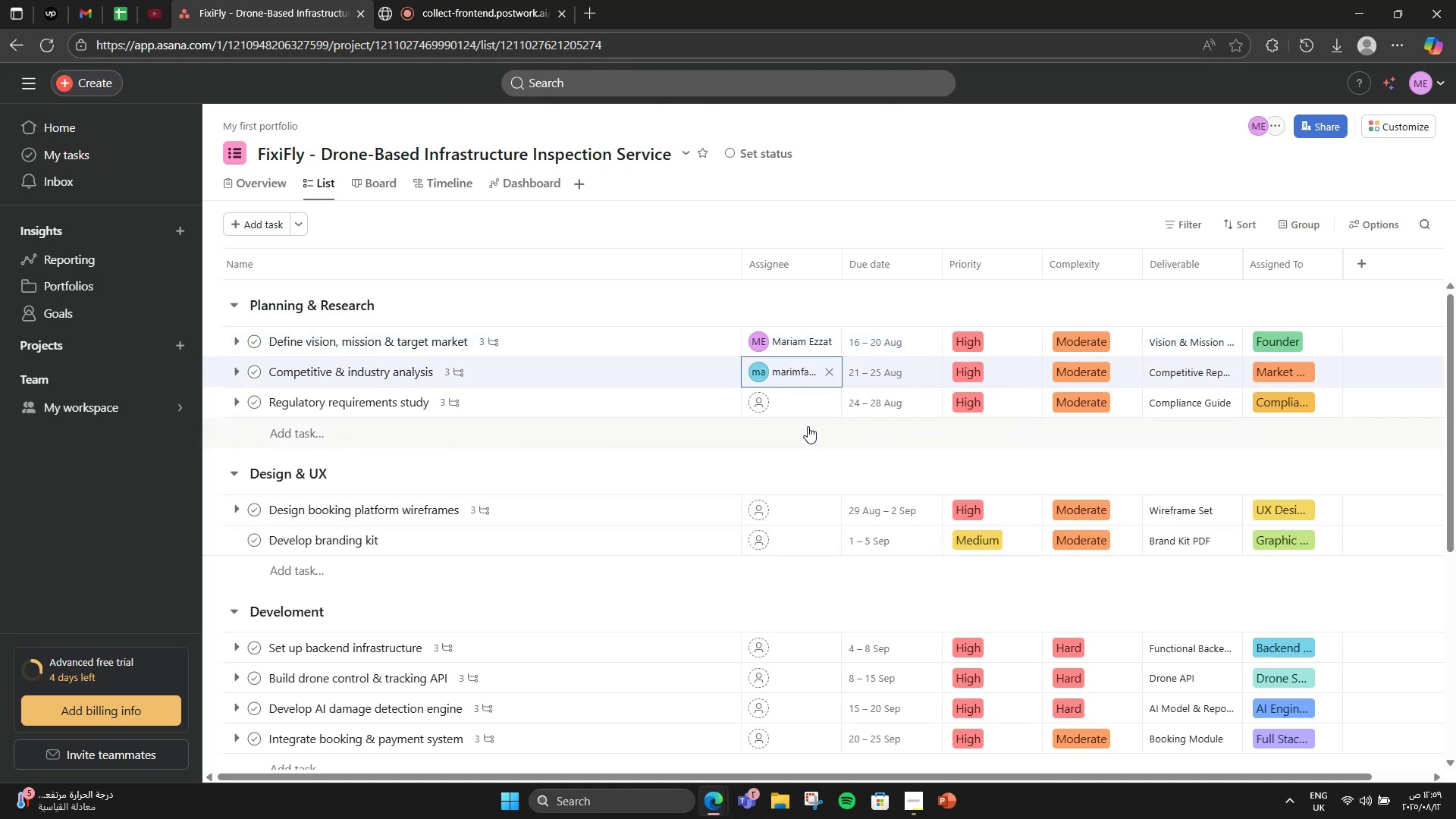 
left_click([779, 413])
 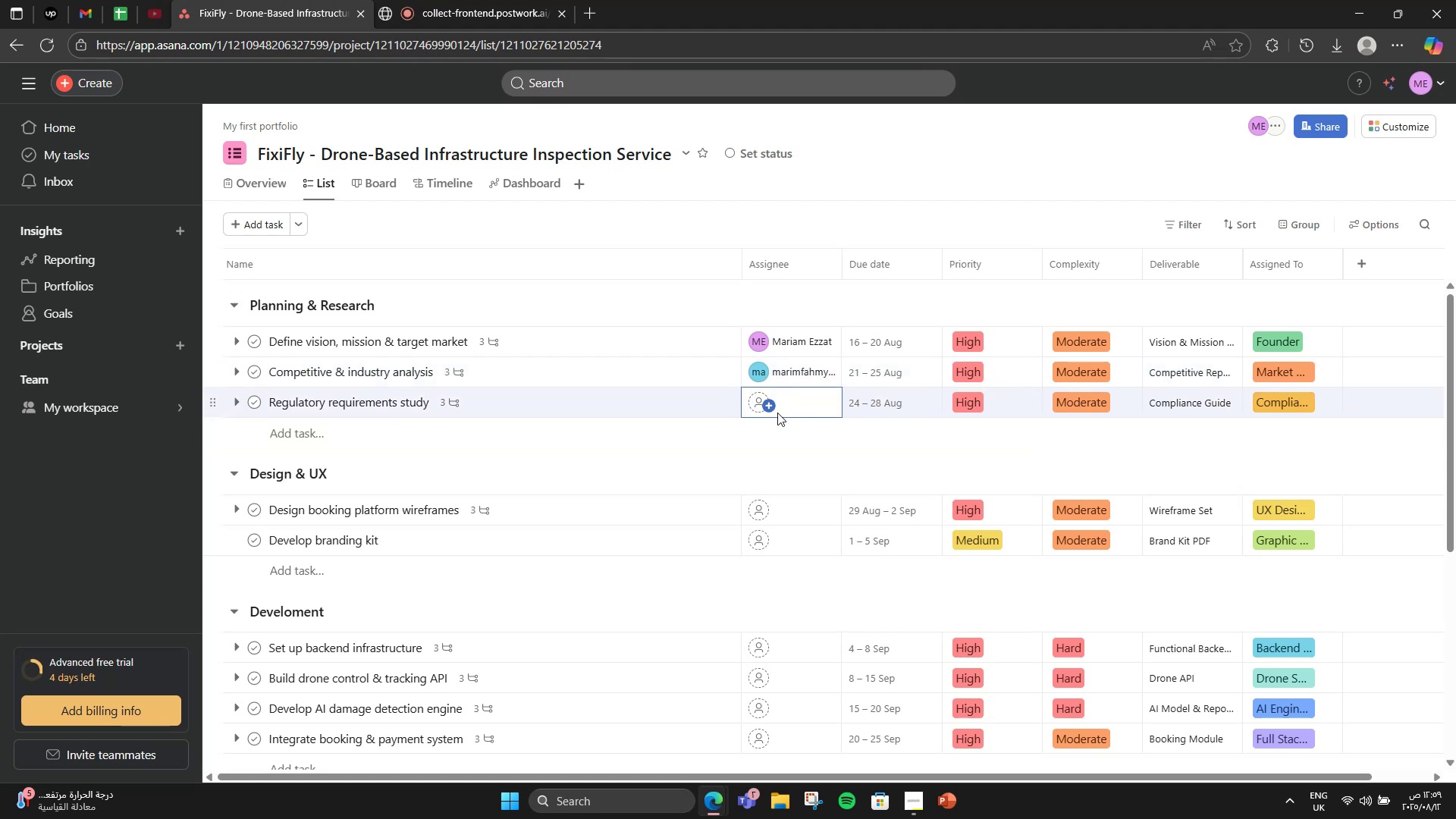 
left_click([786, 406])
 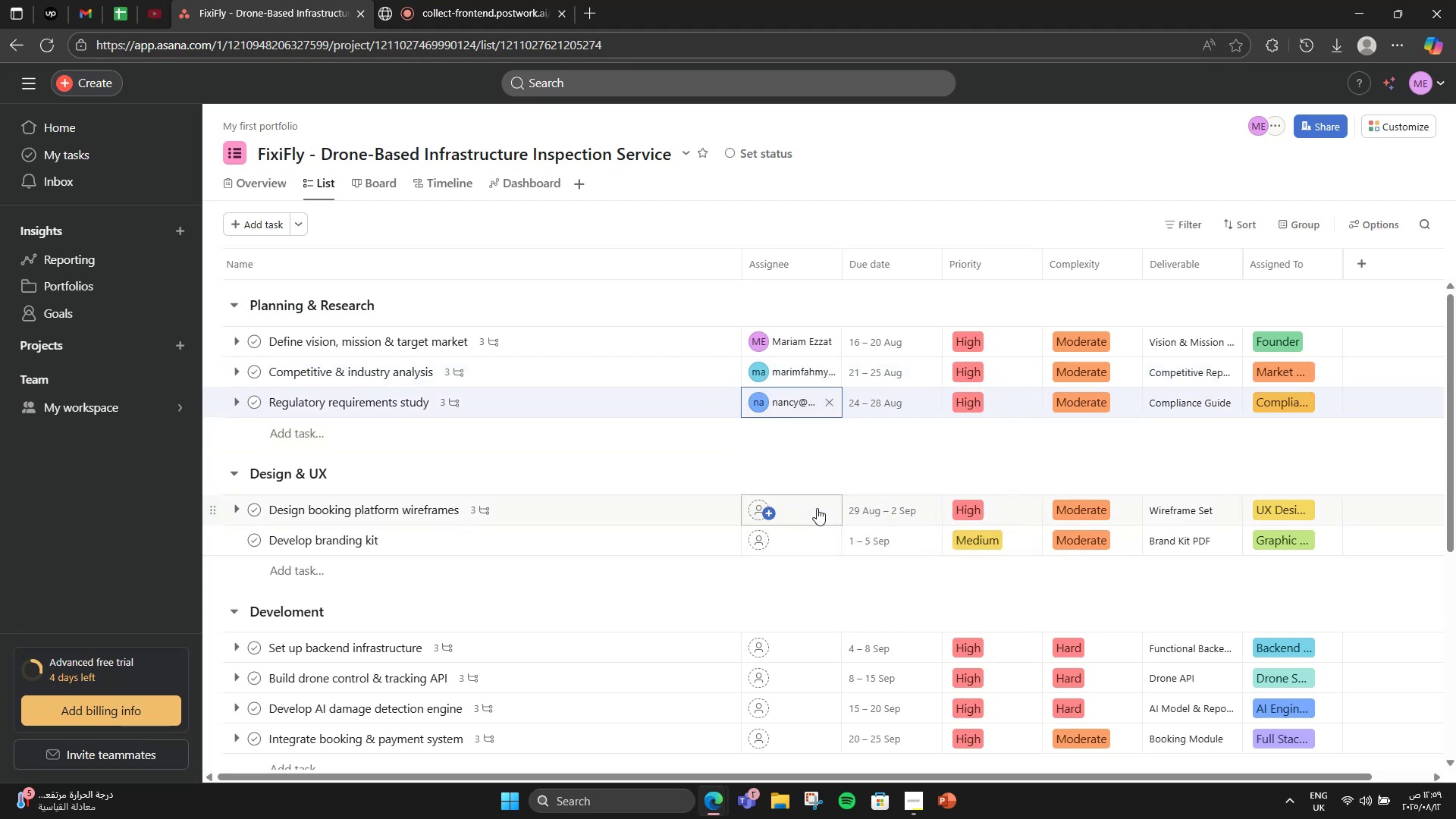 
left_click([792, 501])
 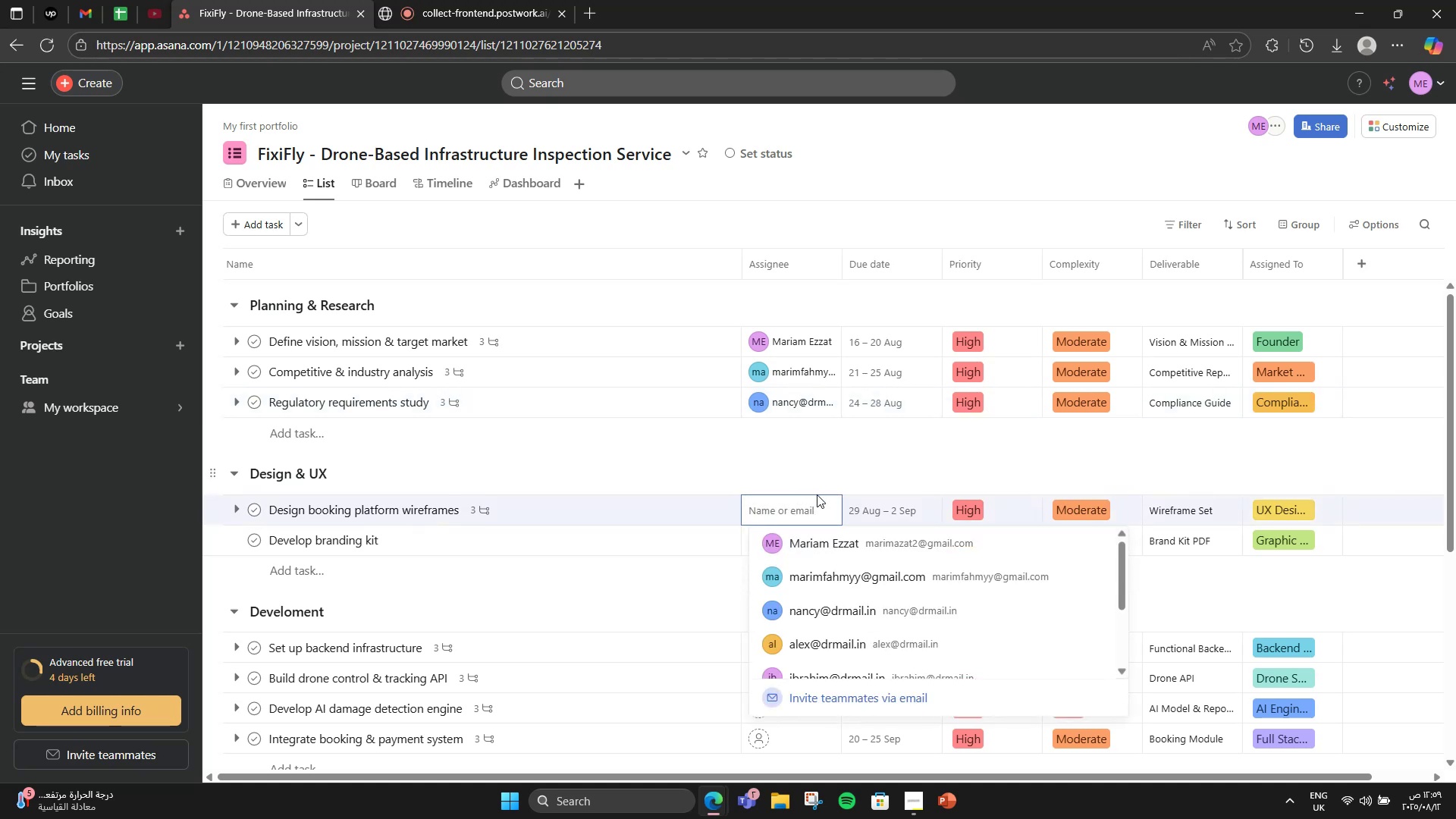 
scroll: coordinate [800, 601], scroll_direction: down, amount: 1.0
 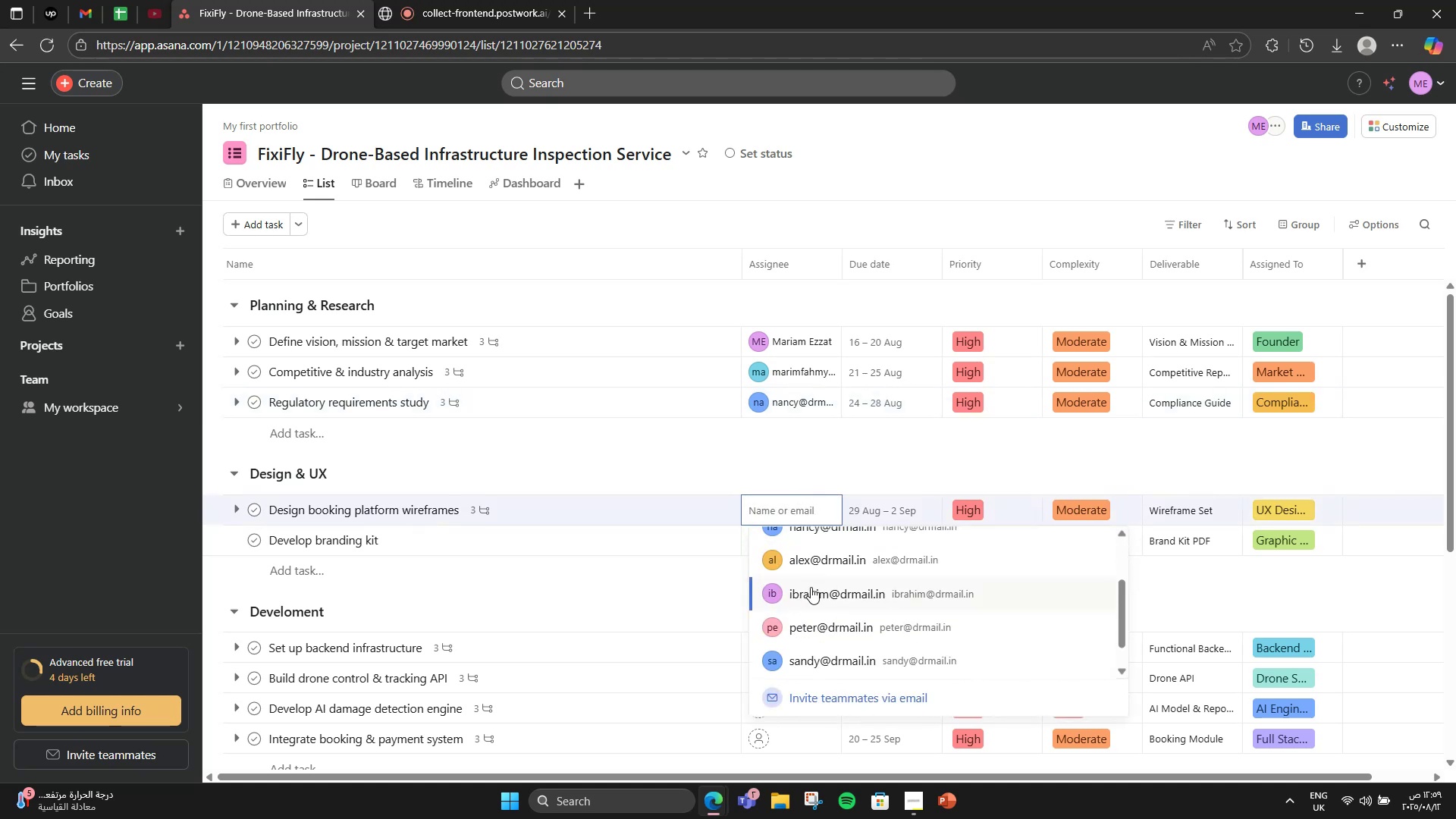 
left_click([821, 567])
 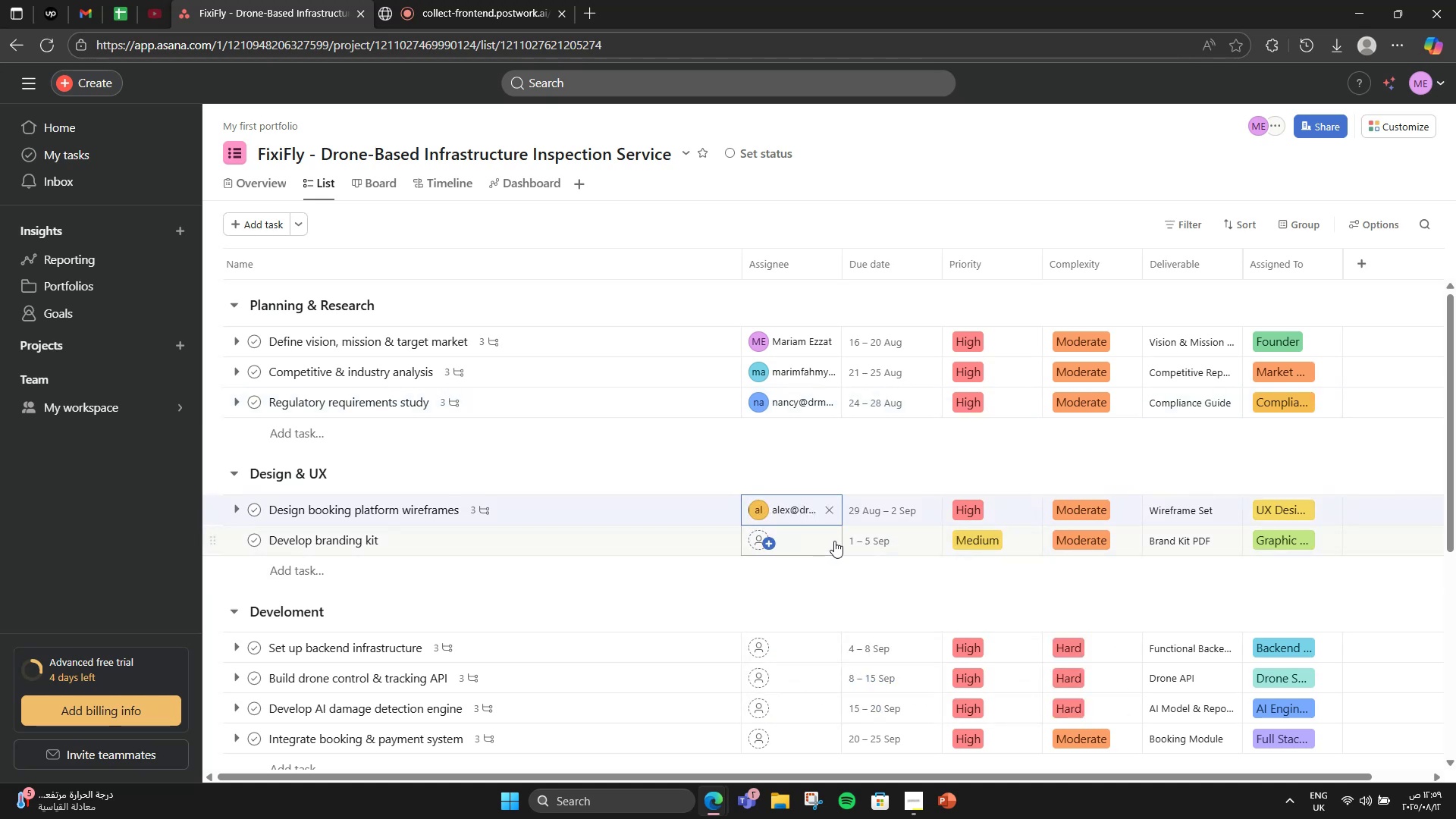 
left_click([832, 541])
 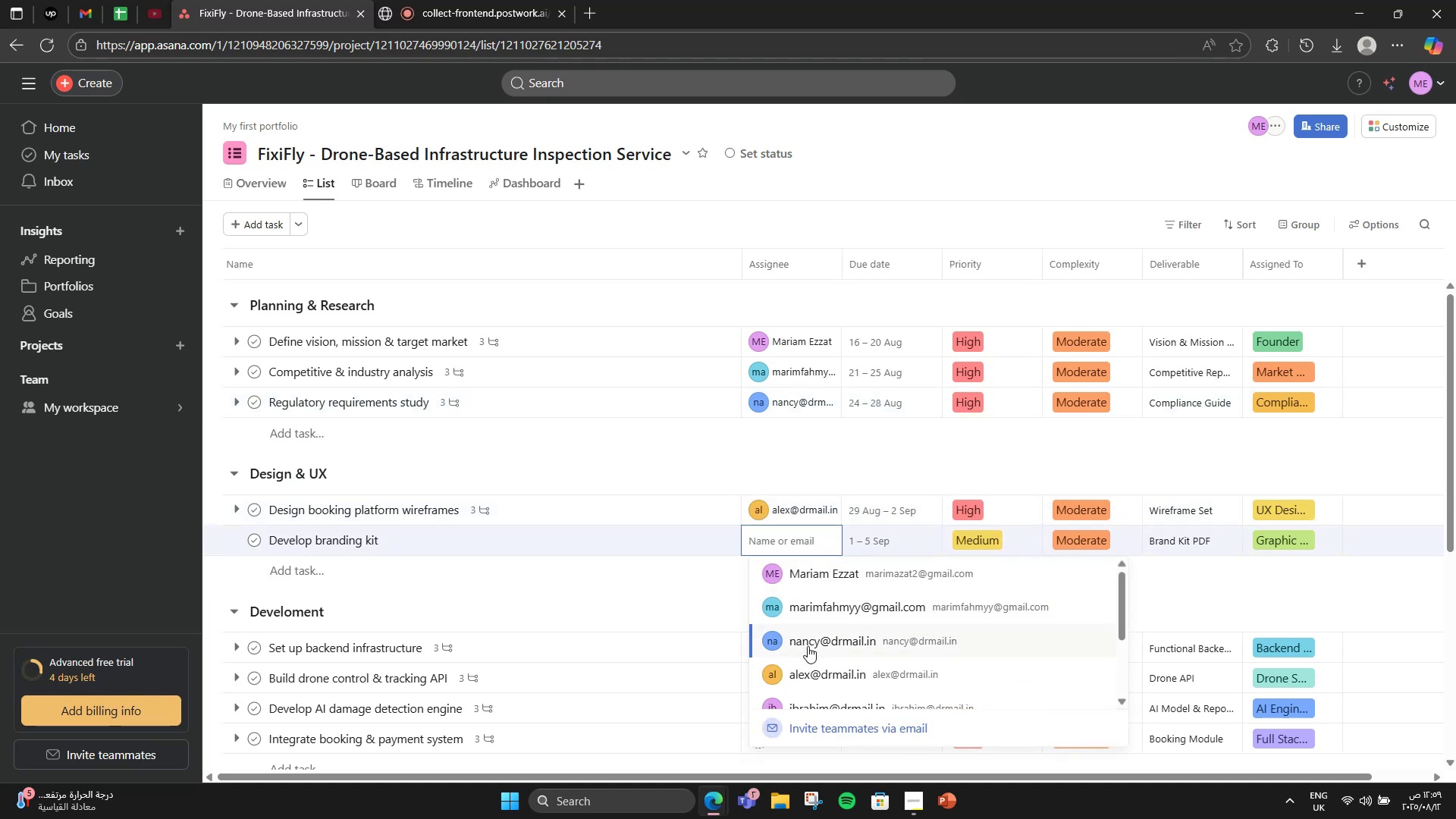 
scroll: coordinate [819, 635], scroll_direction: down, amount: 1.0
 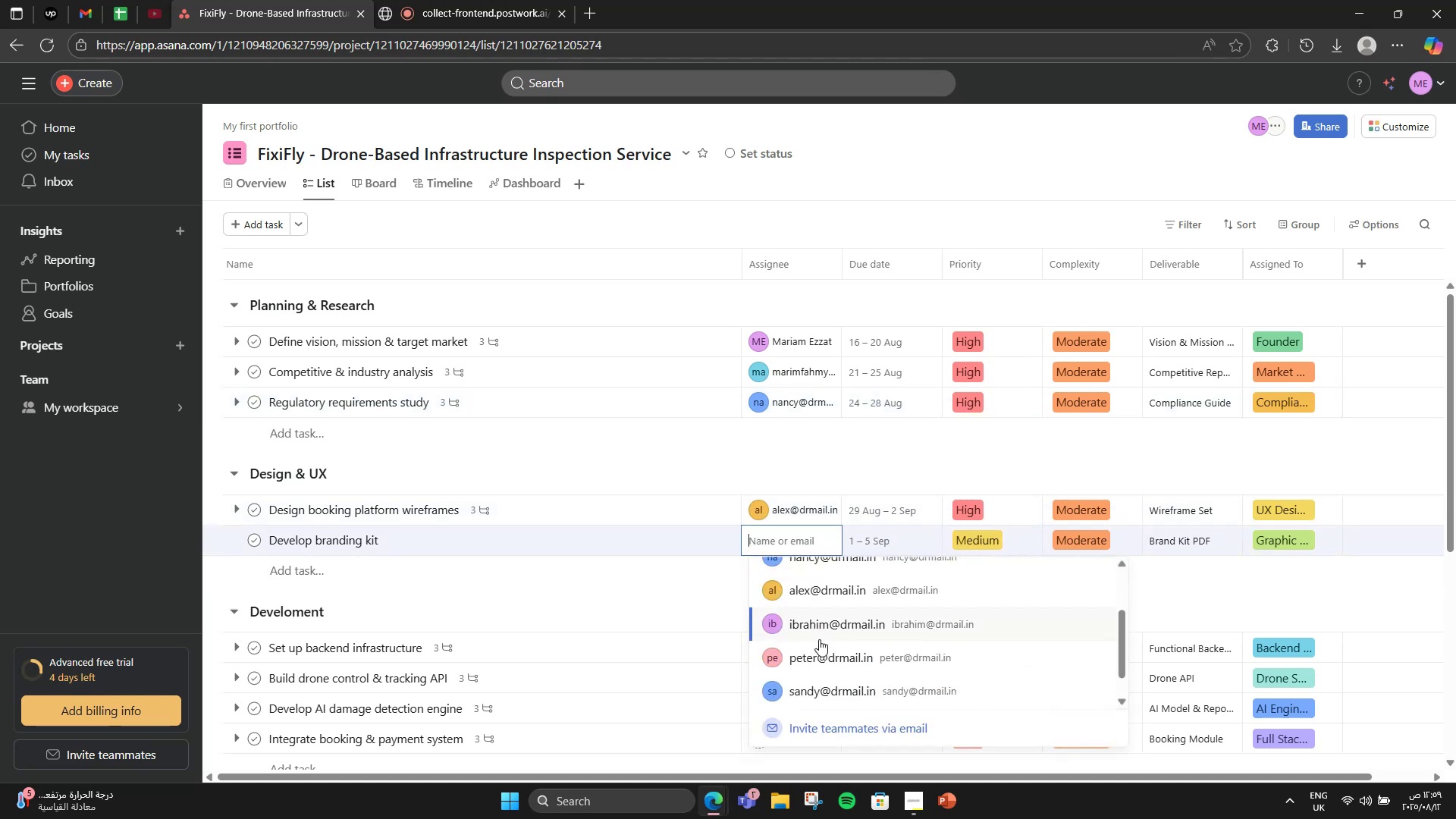 
left_click([824, 635])
 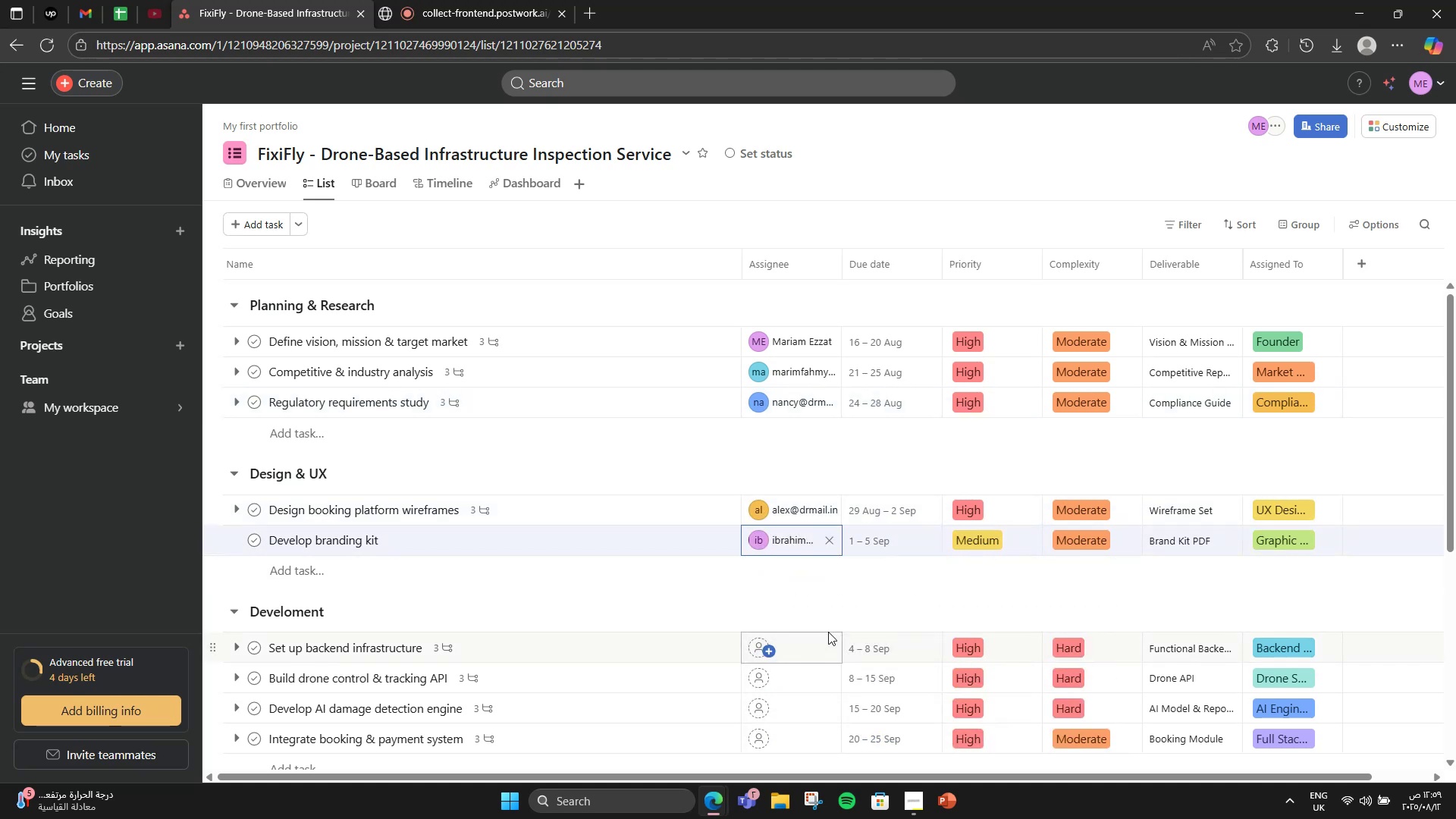 
wait(8.99)
 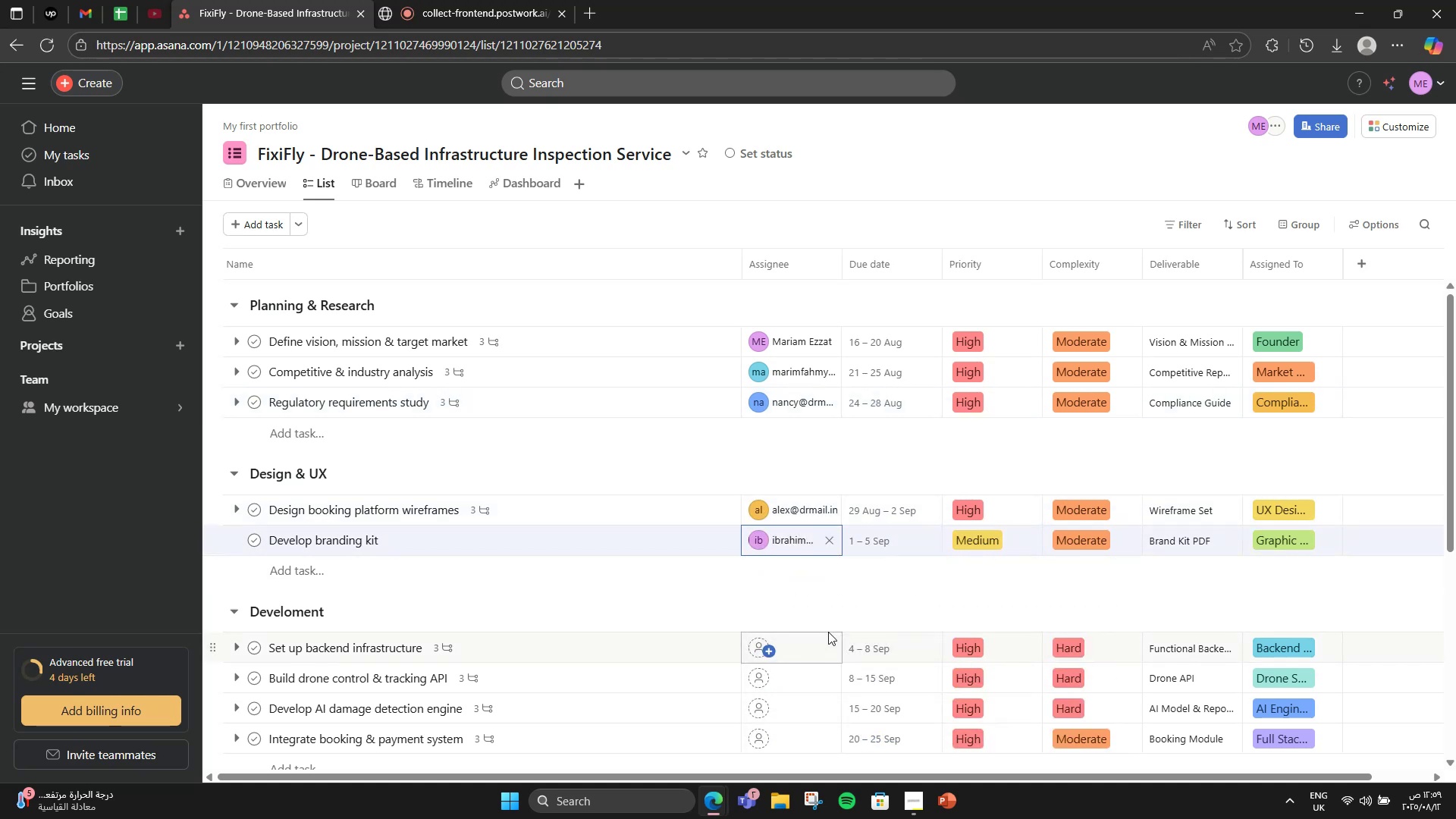 
scroll: coordinate [824, 633], scroll_direction: down, amount: 1.0
 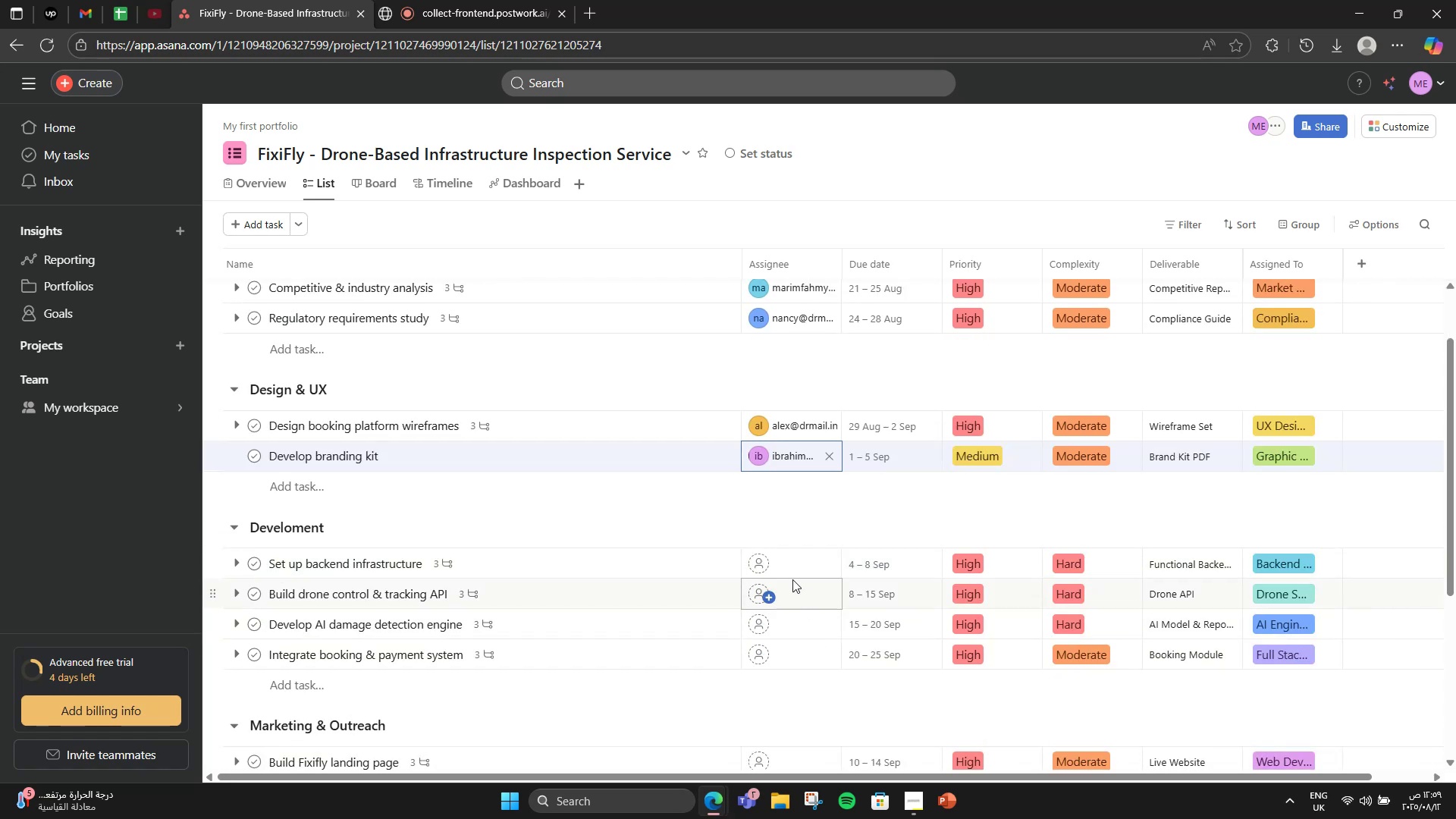 
left_click([792, 569])
 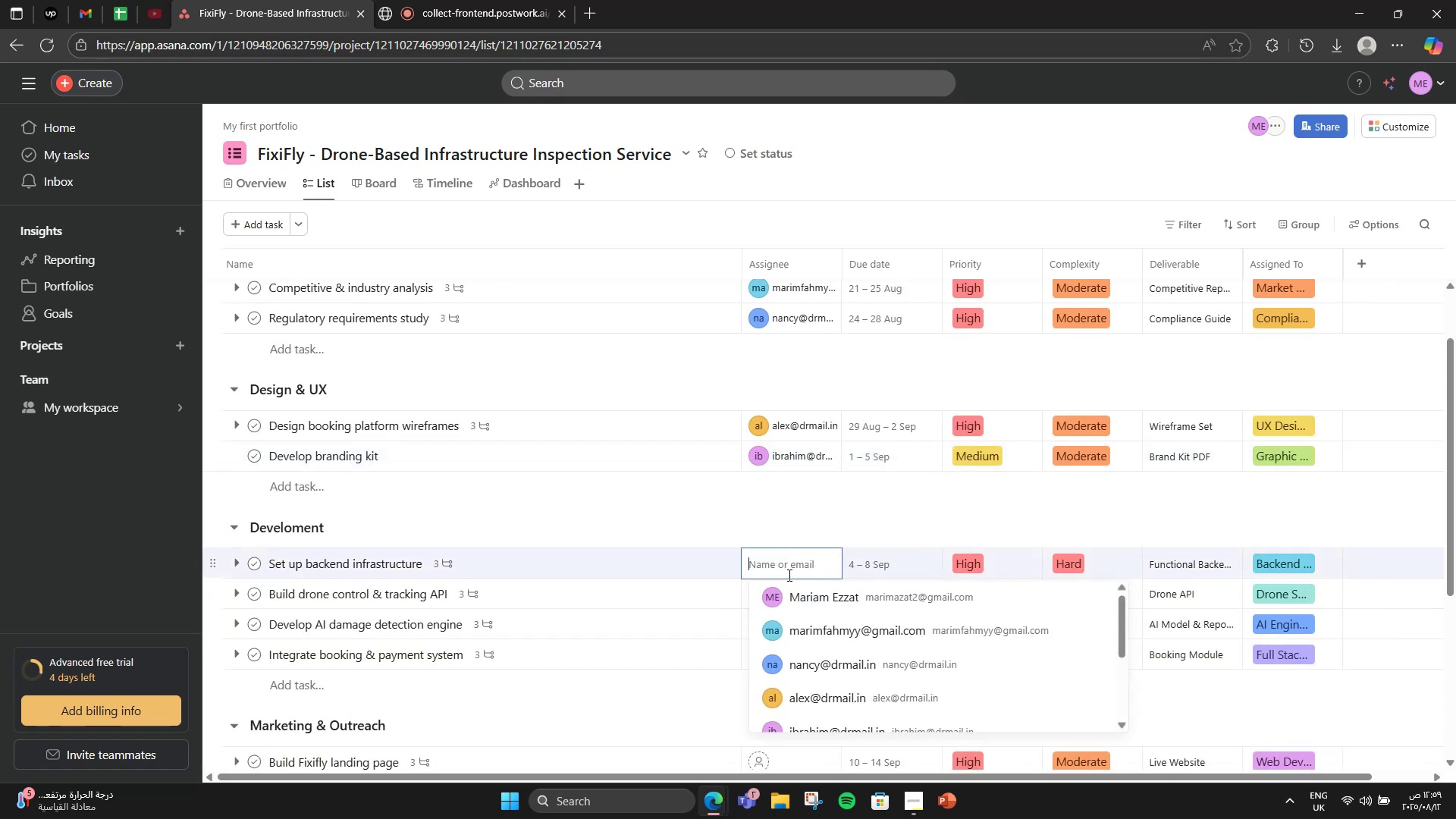 
scroll: coordinate [797, 602], scroll_direction: down, amount: 3.0
 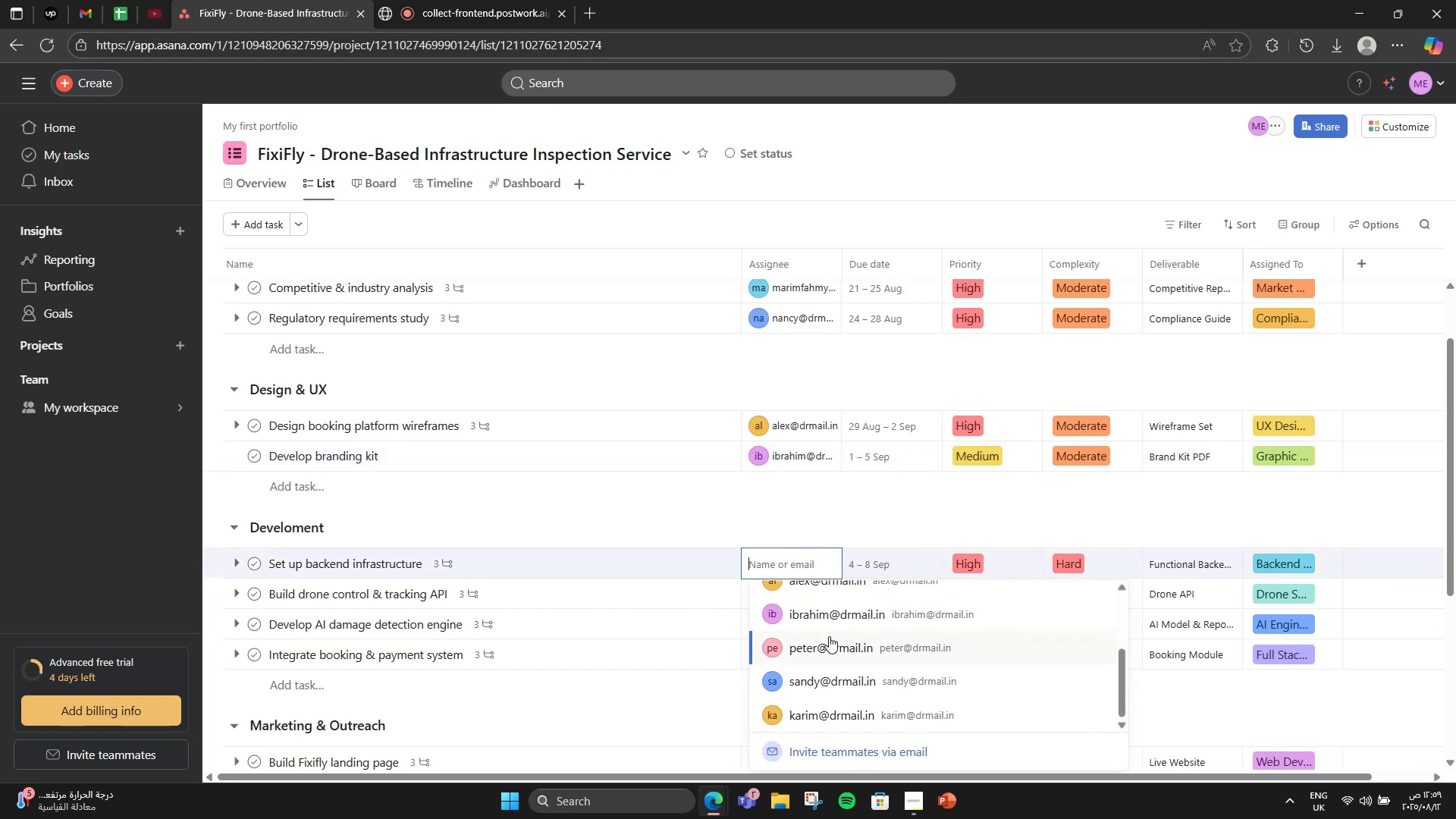 
left_click([829, 642])
 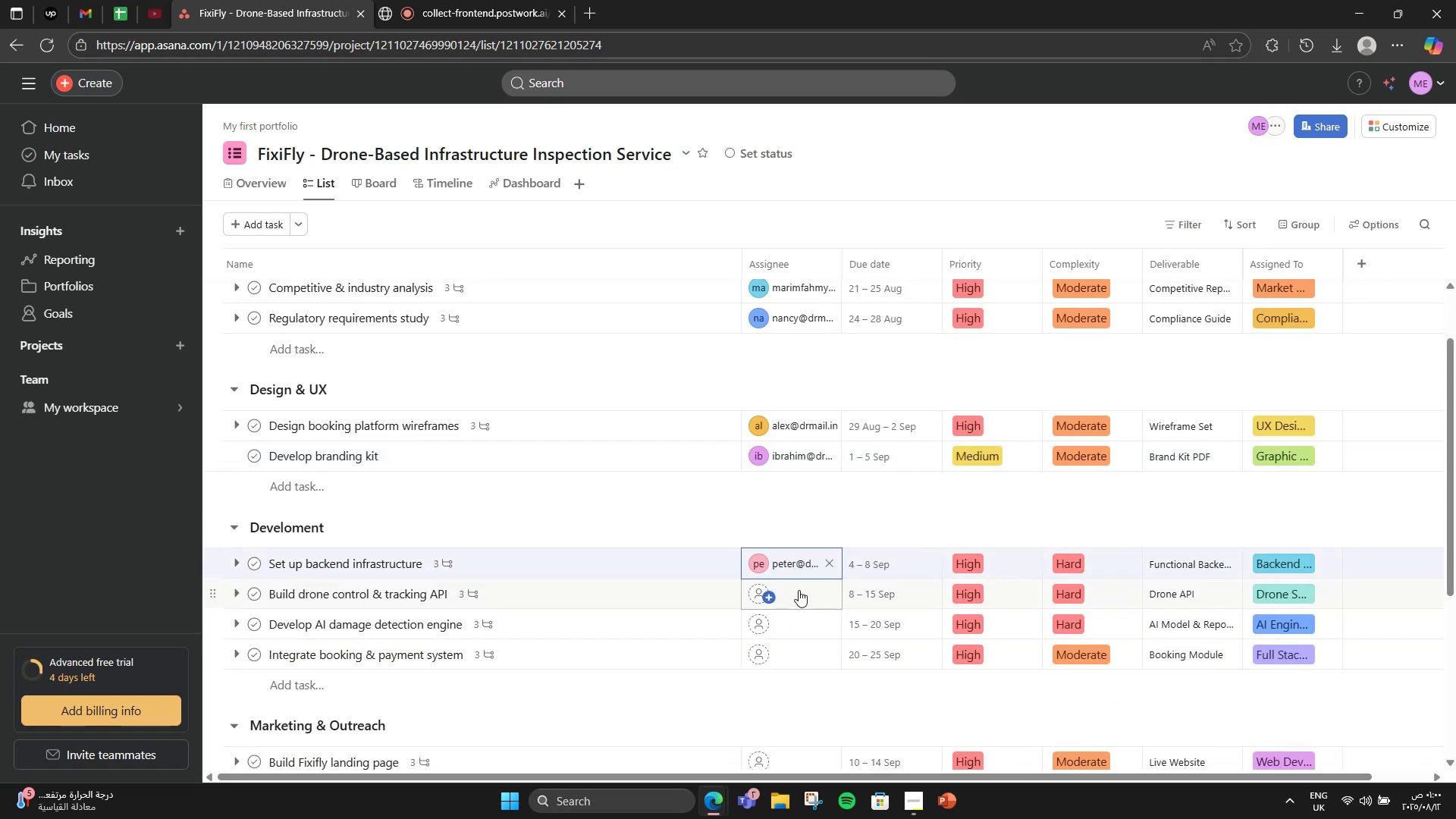 
left_click([797, 596])
 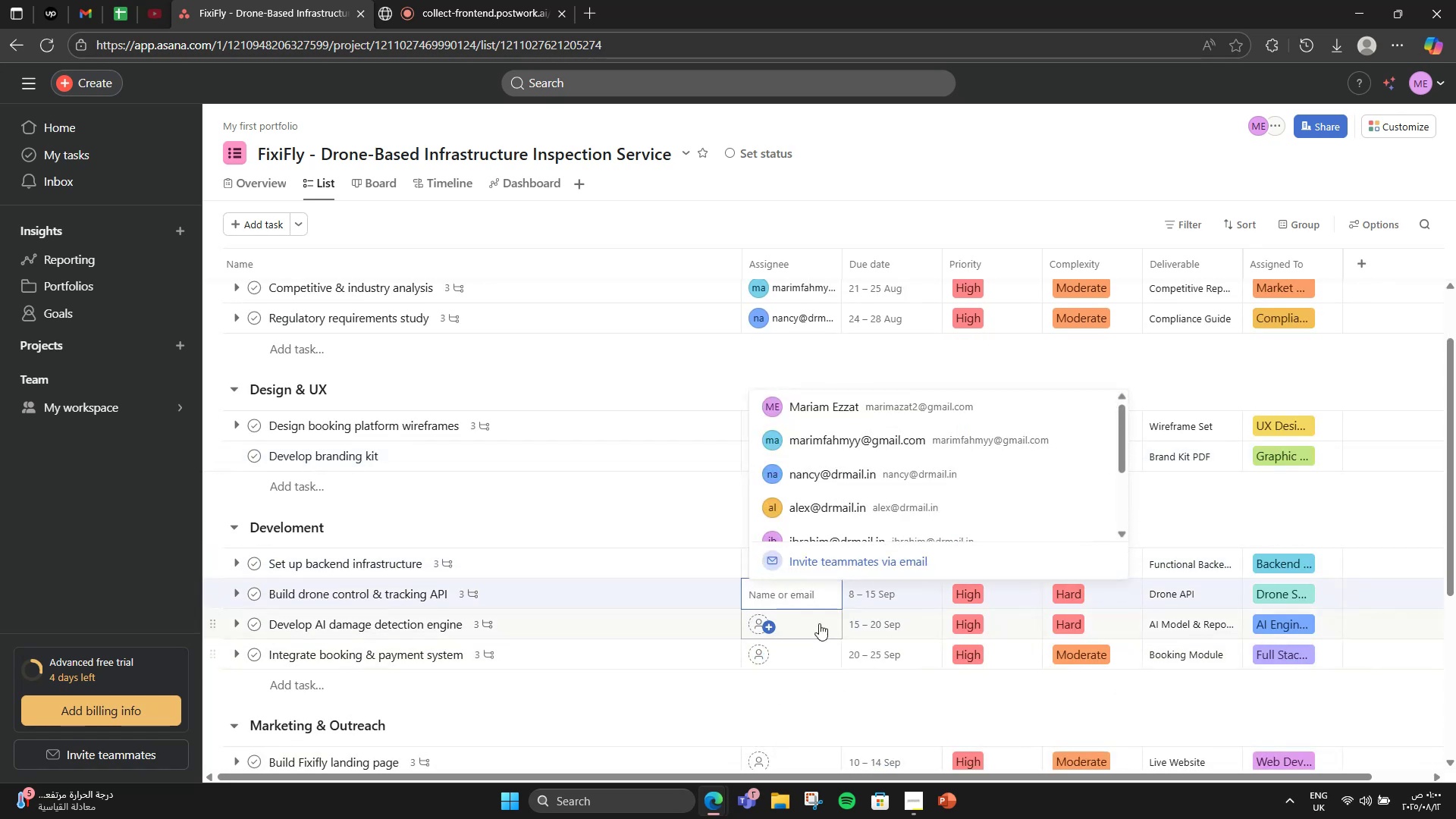 
scroll: coordinate [874, 491], scroll_direction: down, amount: 1.0
 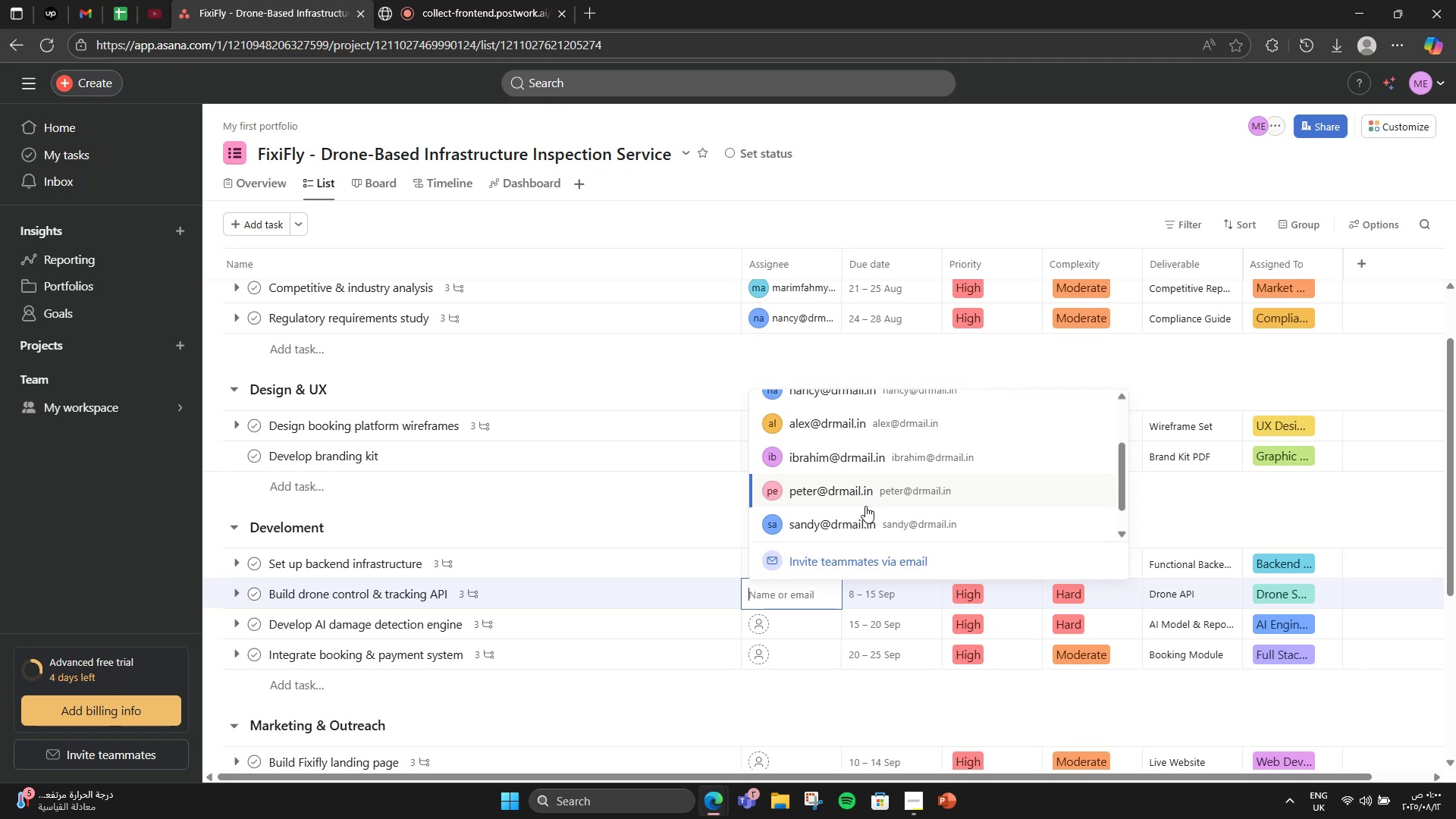 
left_click([863, 512])
 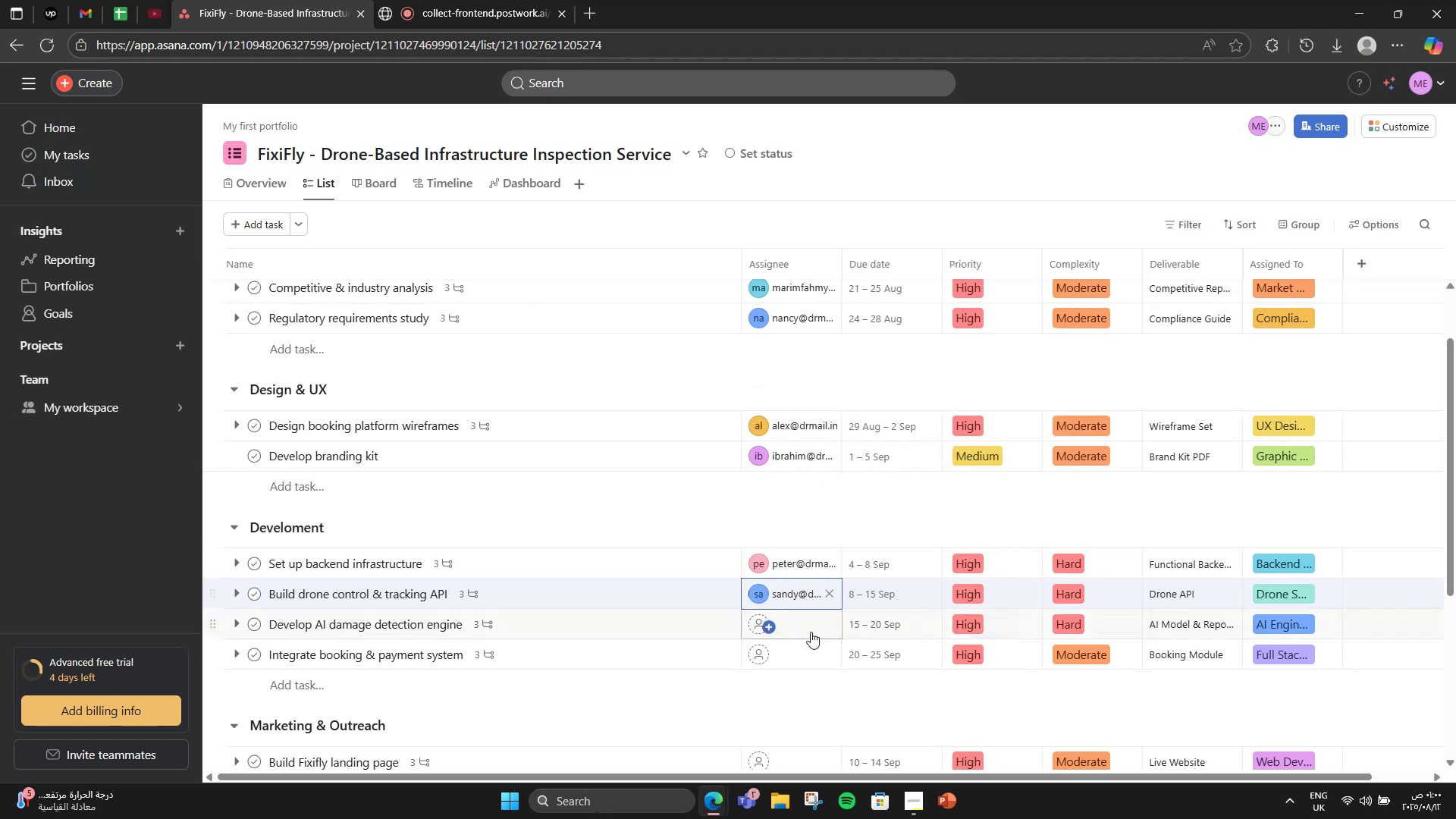 
left_click([811, 632])
 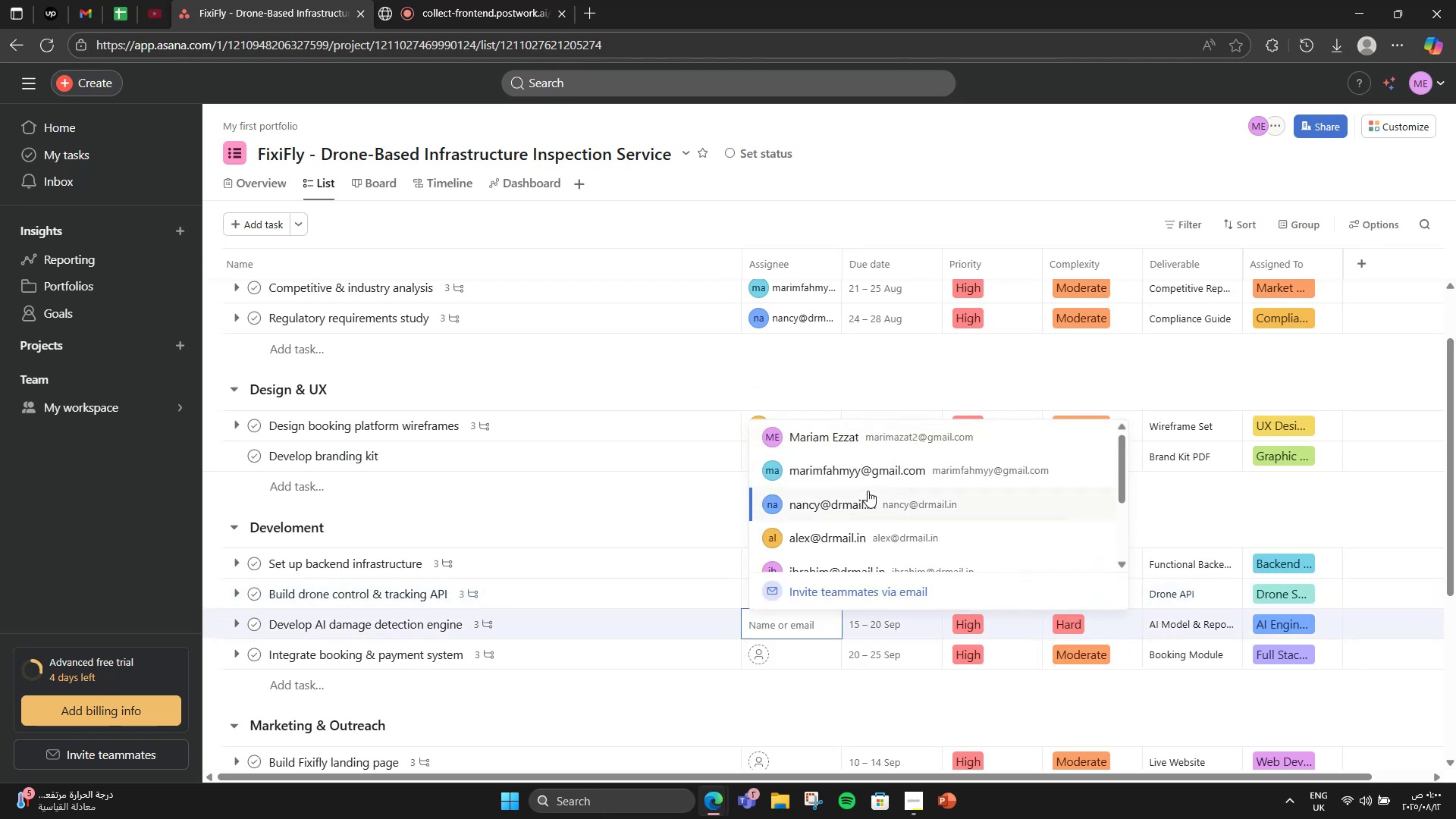 
scroll: coordinate [868, 491], scroll_direction: down, amount: 2.0
 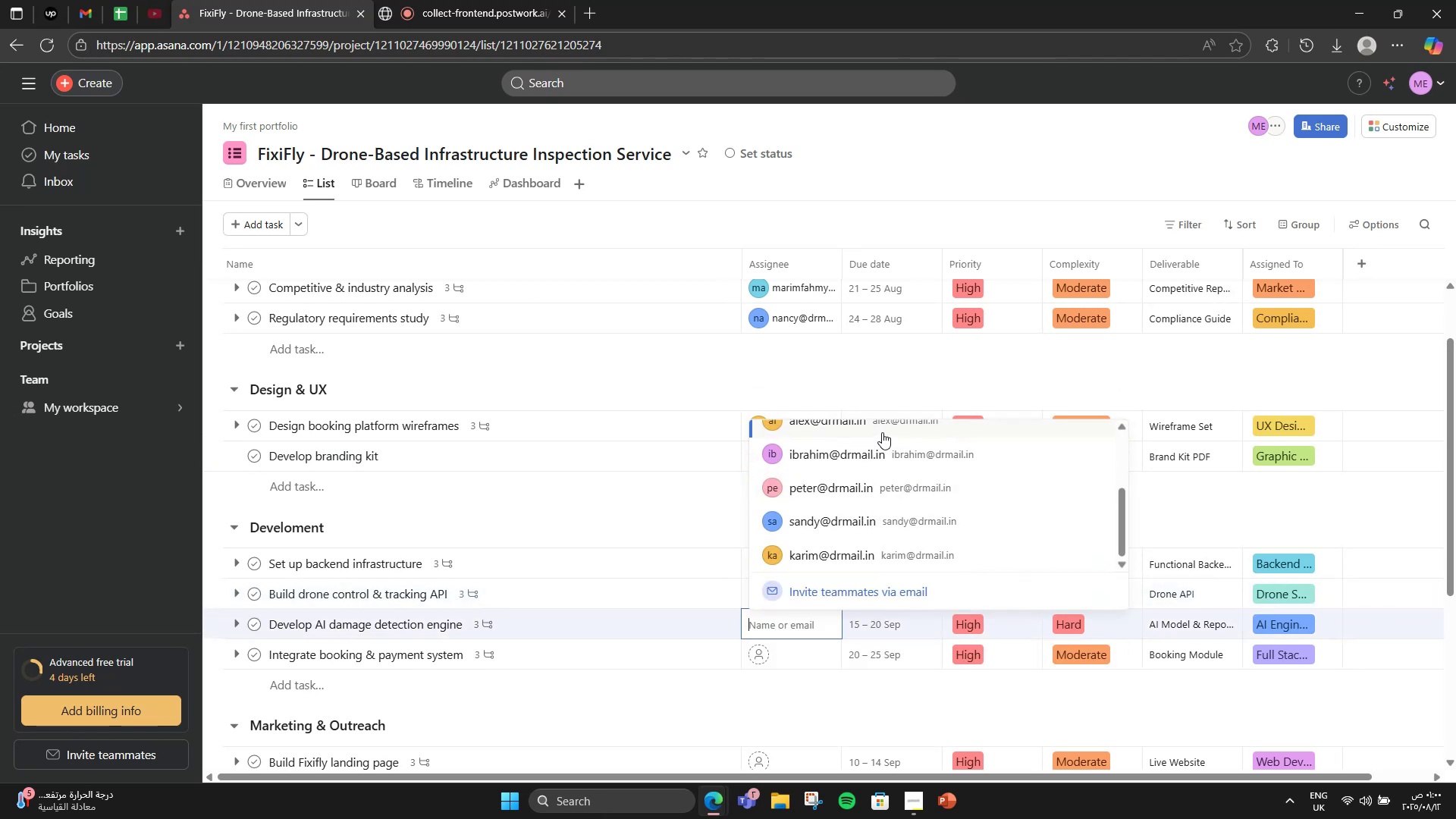 
left_click([878, 430])
 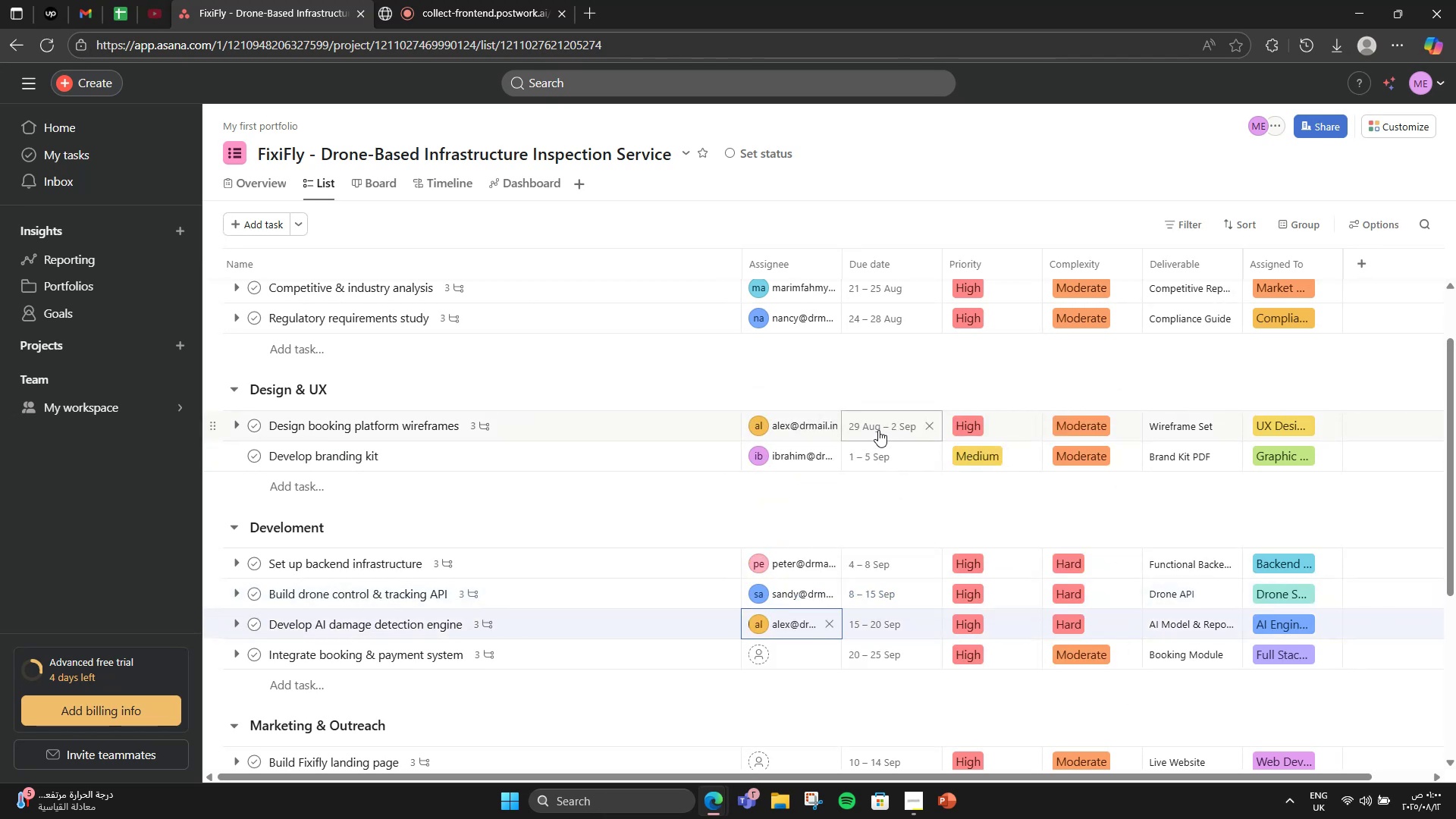 
wait(7.75)
 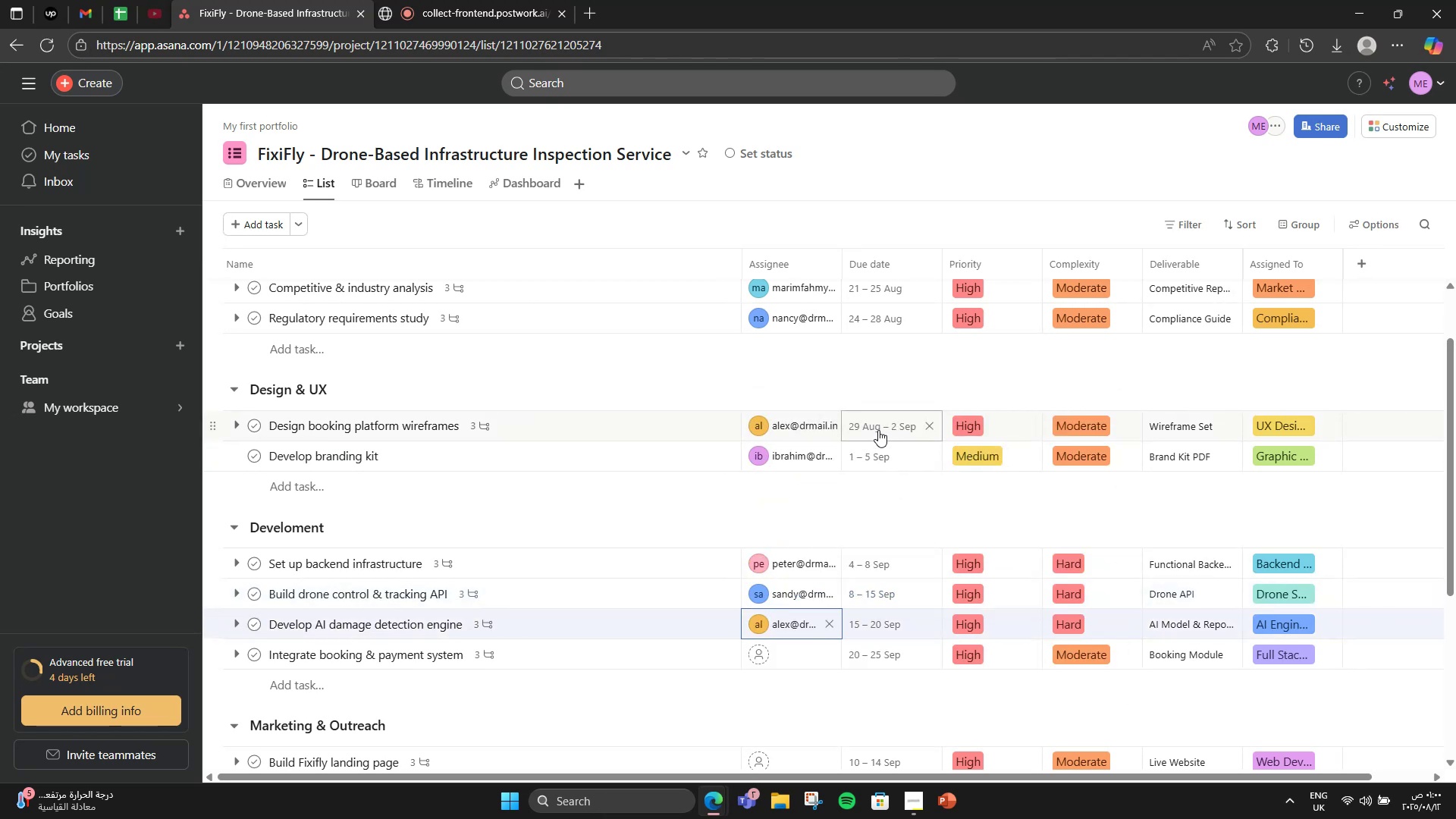 
scroll: coordinate [833, 490], scroll_direction: down, amount: 4.0
 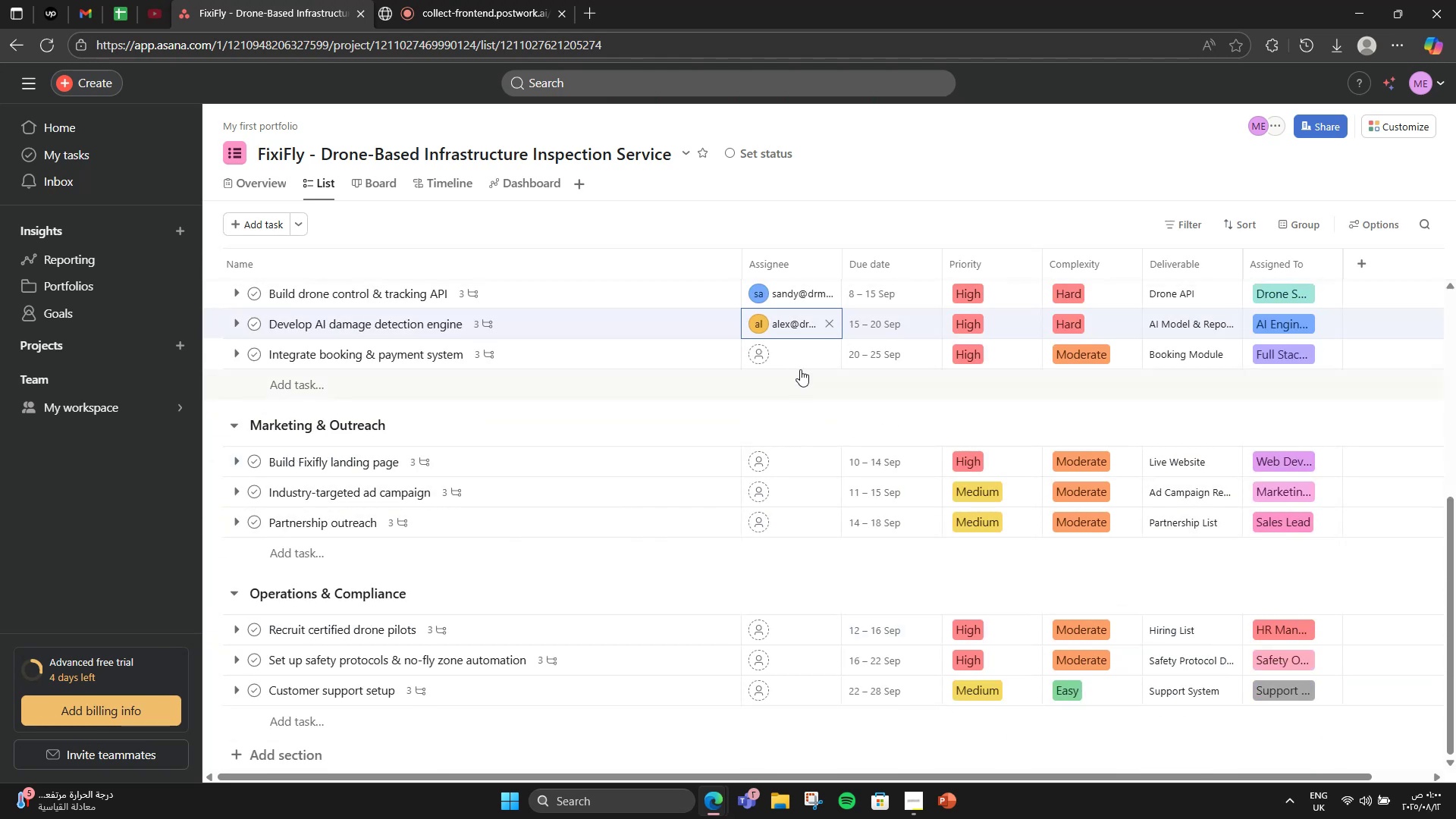 
left_click([806, 362])
 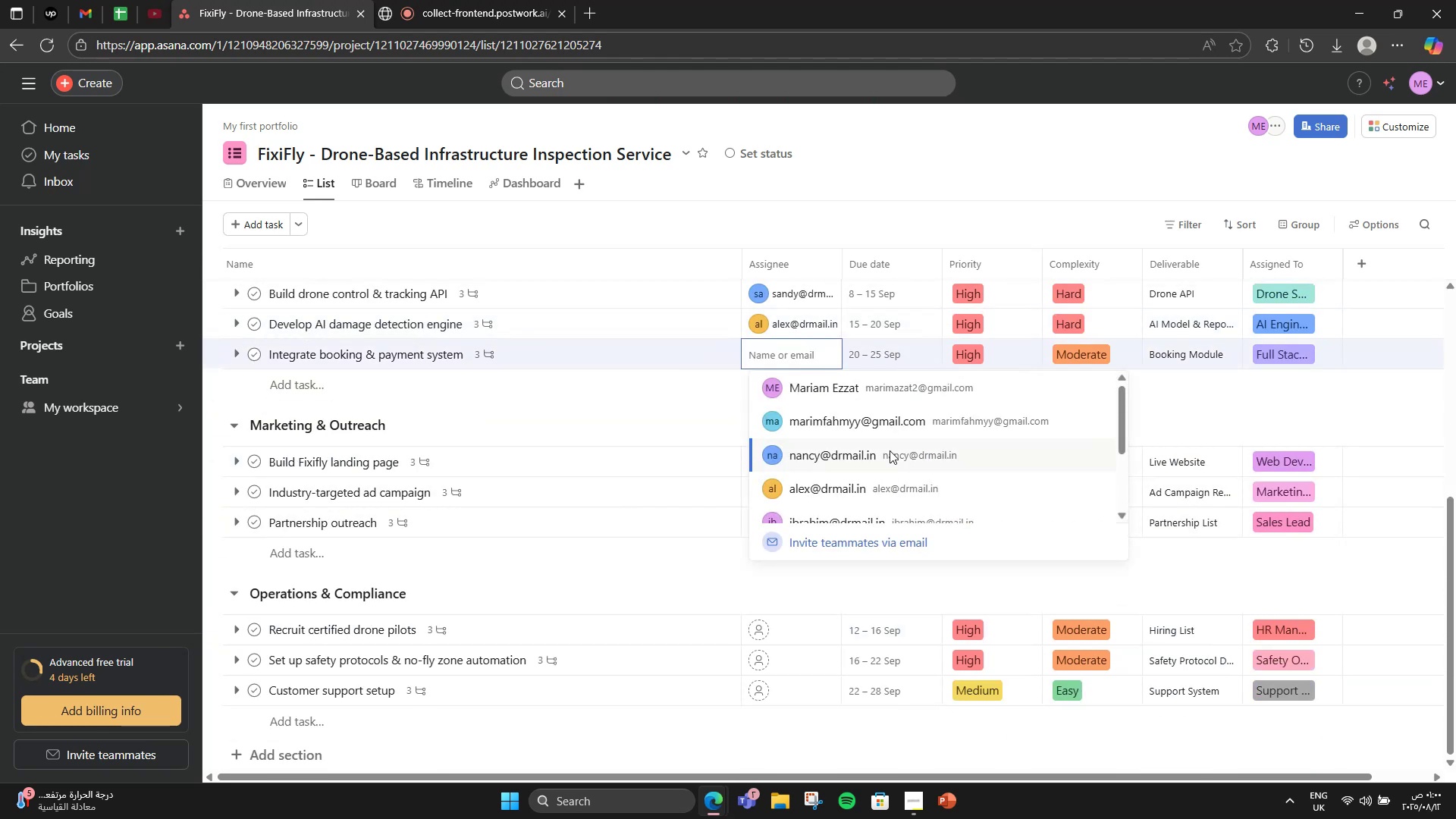 
left_click([890, 450])
 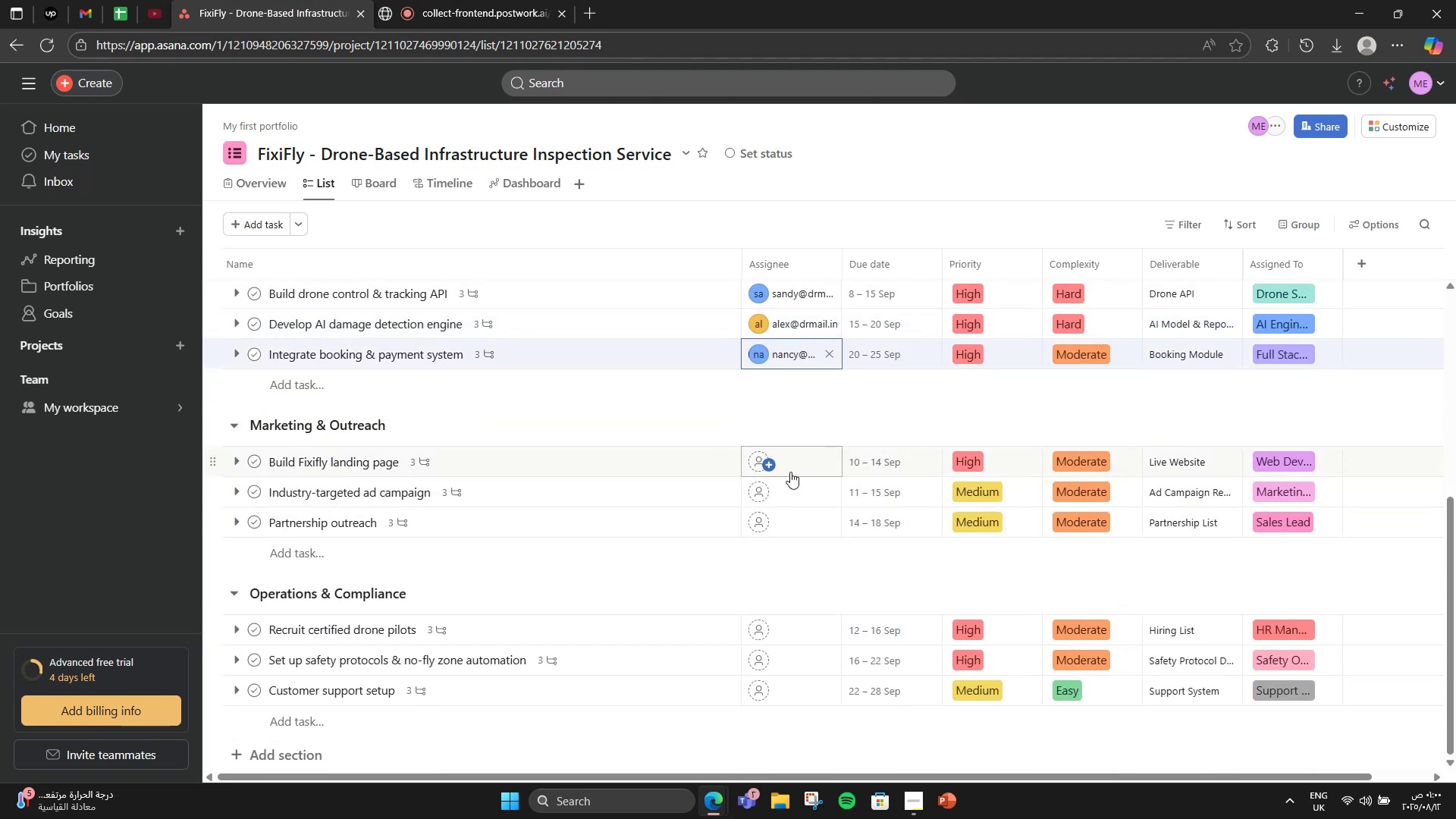 
left_click([777, 472])
 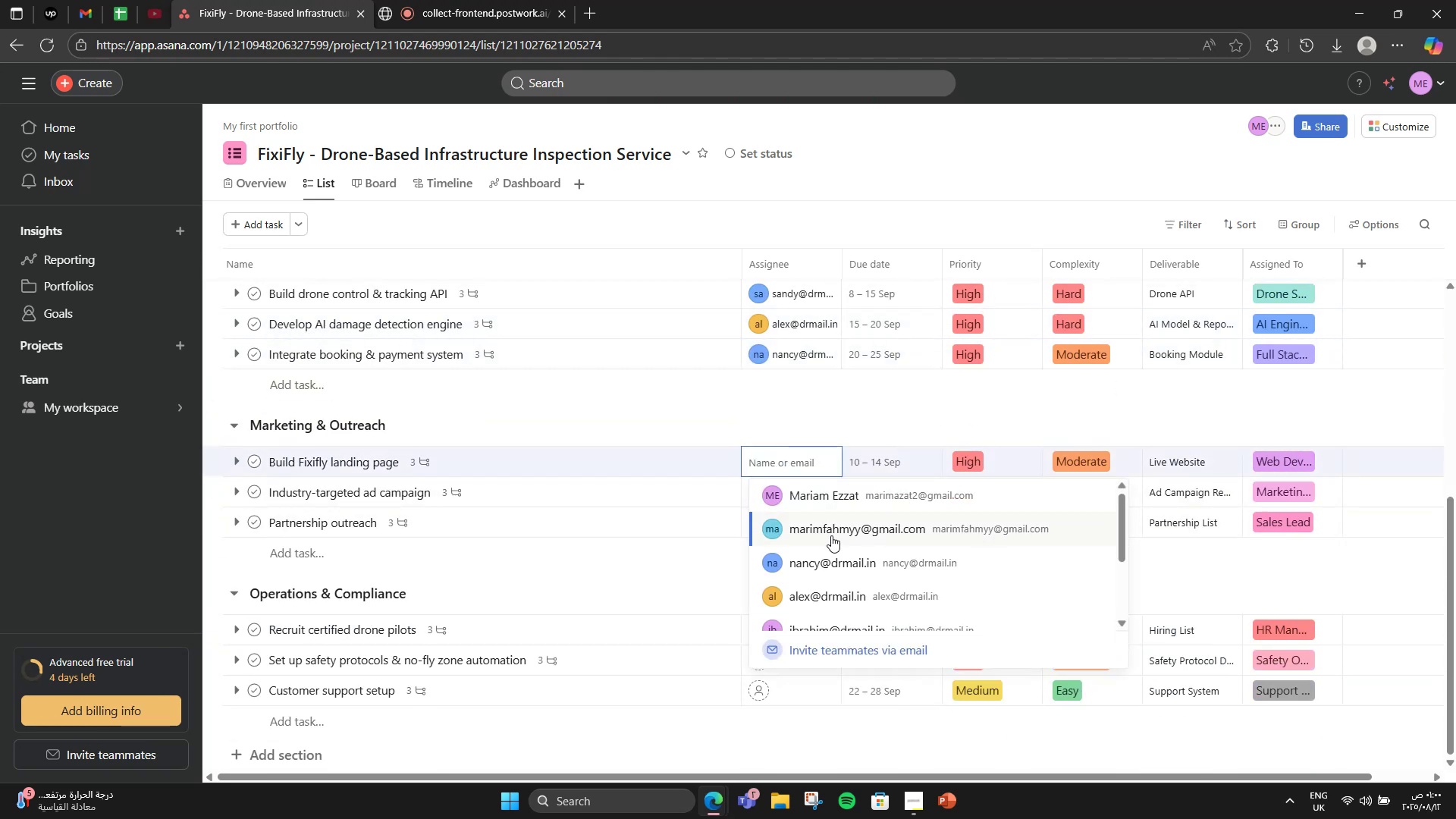 
left_click([831, 535])
 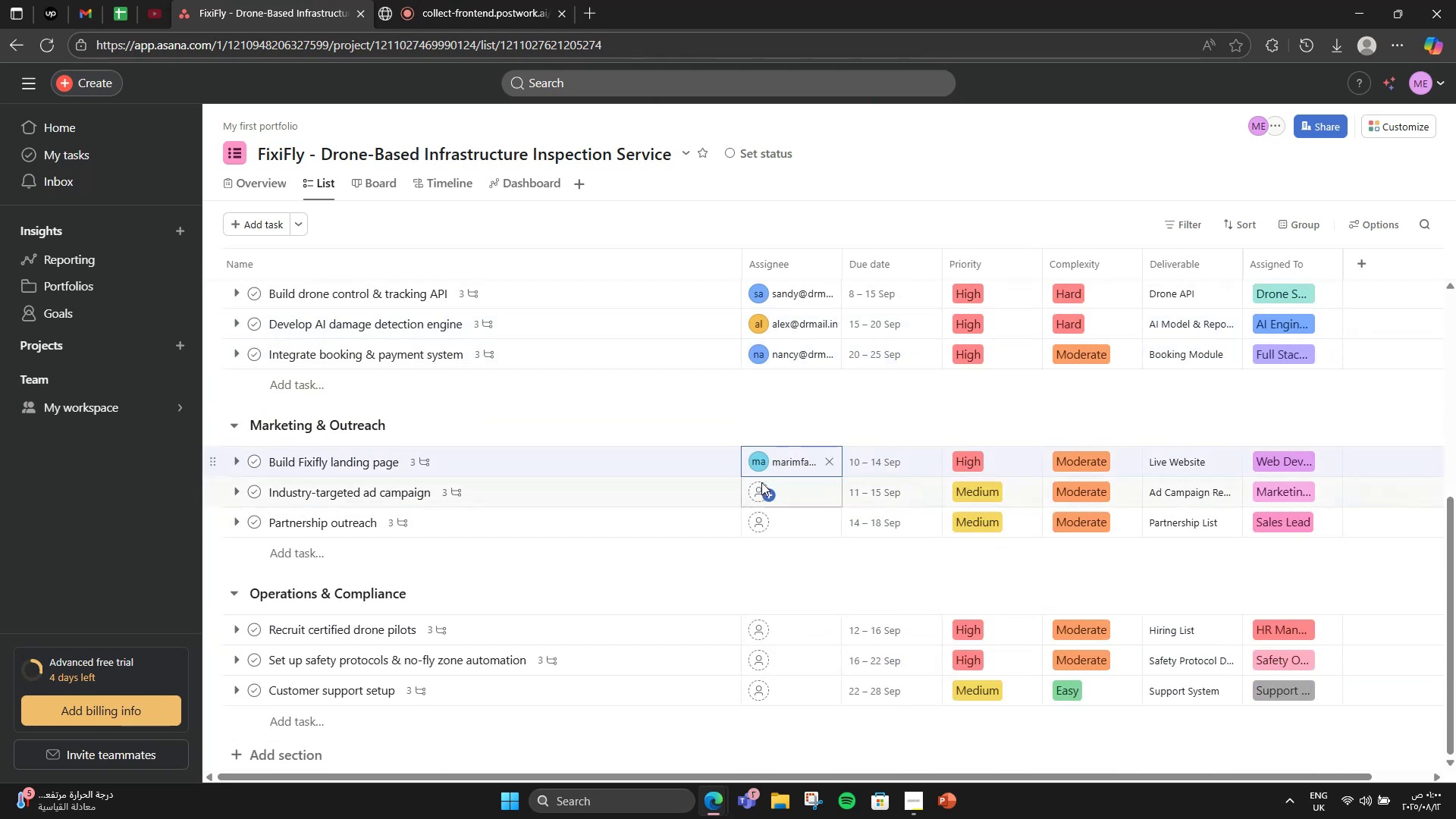 
left_click([758, 494])
 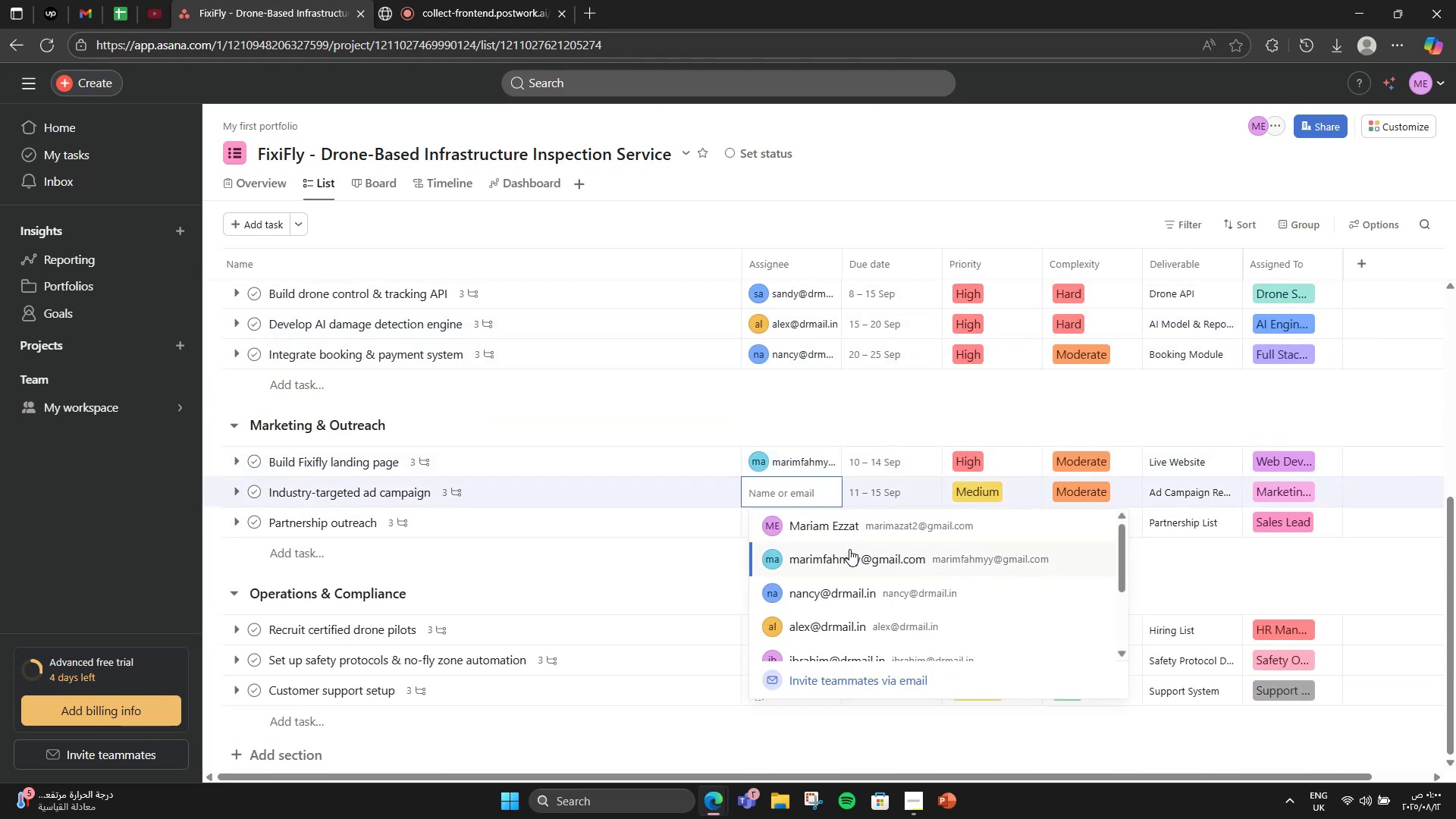 
scroll: coordinate [854, 576], scroll_direction: down, amount: 1.0
 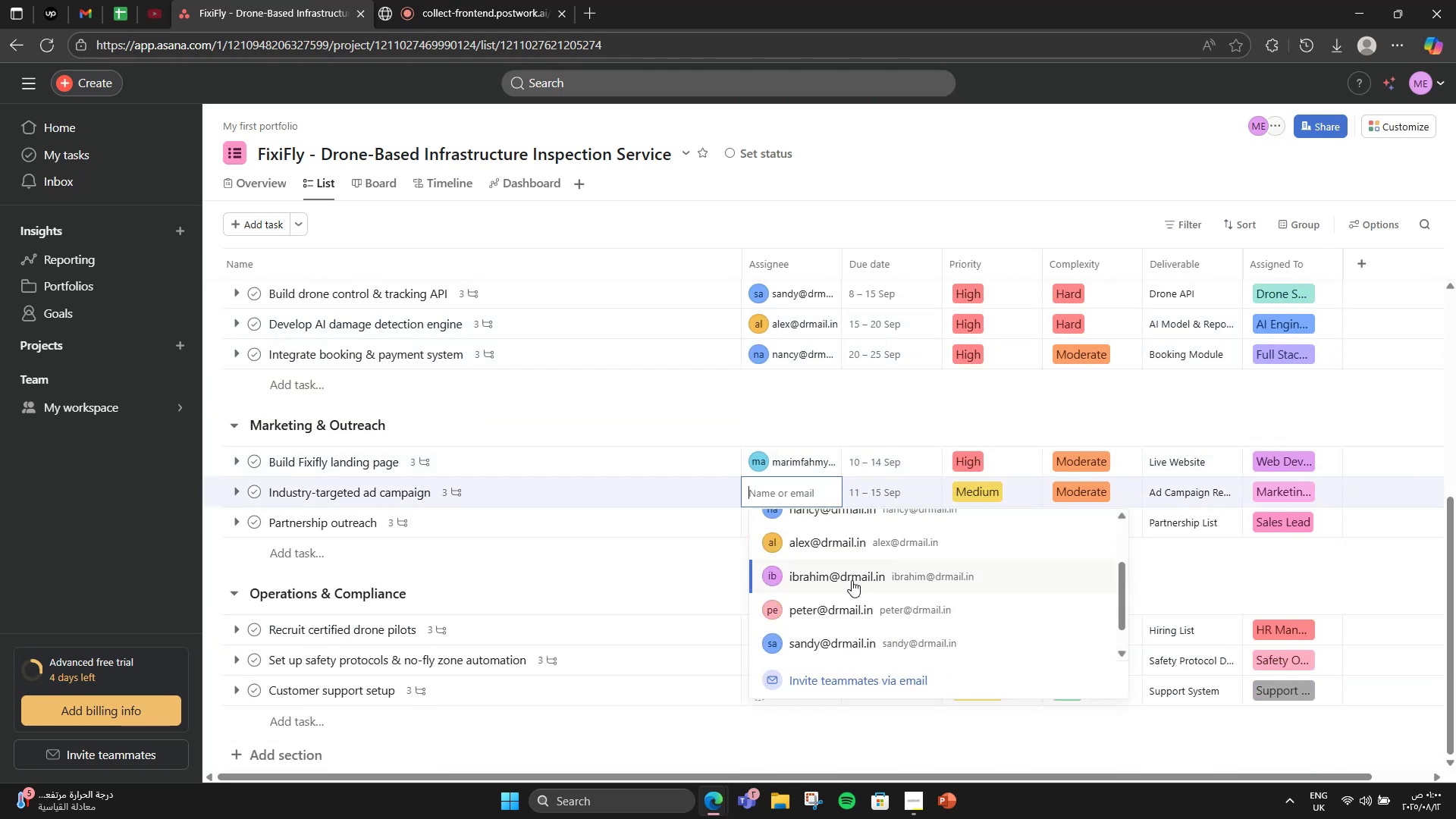 
left_click([851, 581])
 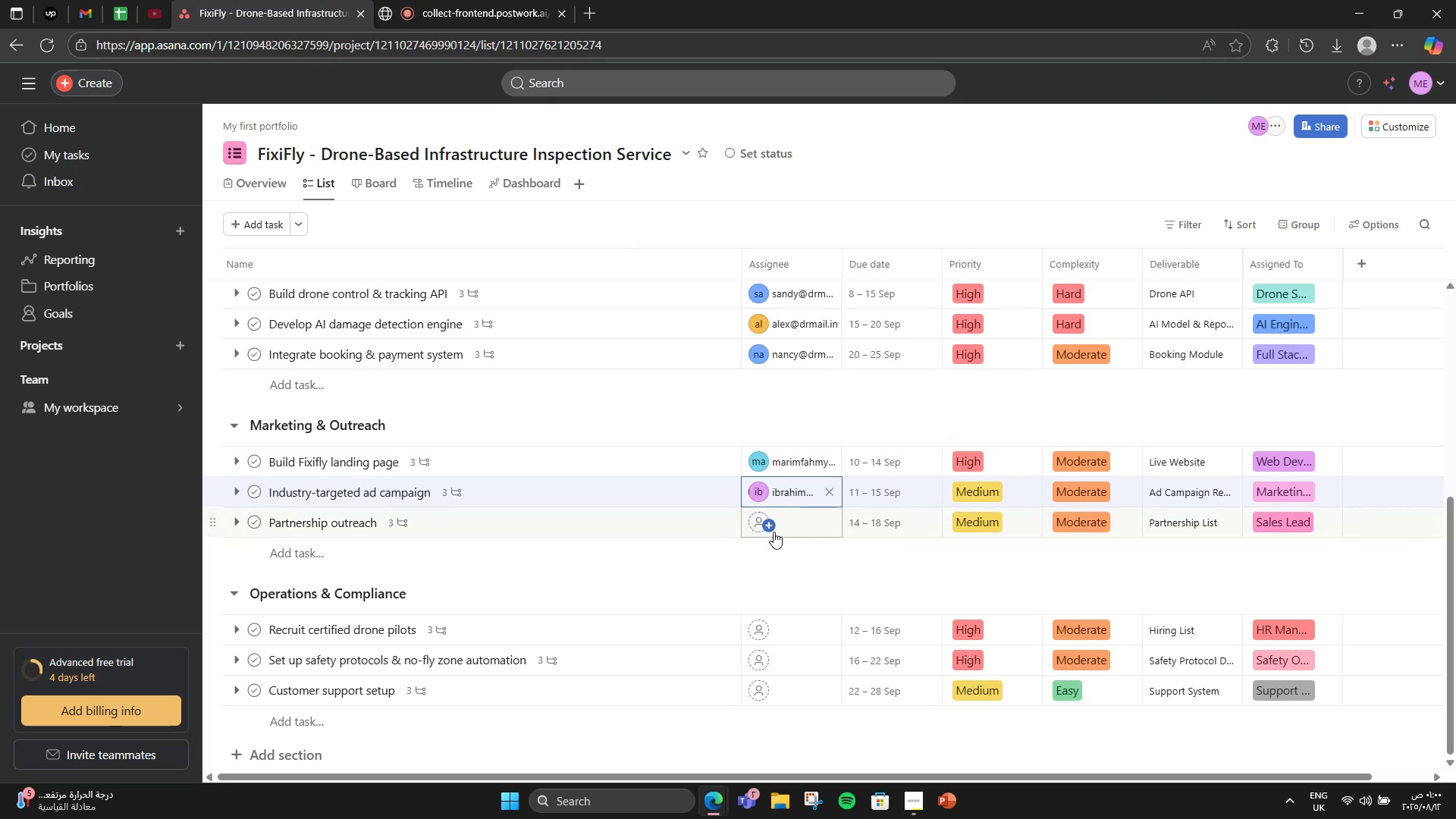 
left_click([767, 529])
 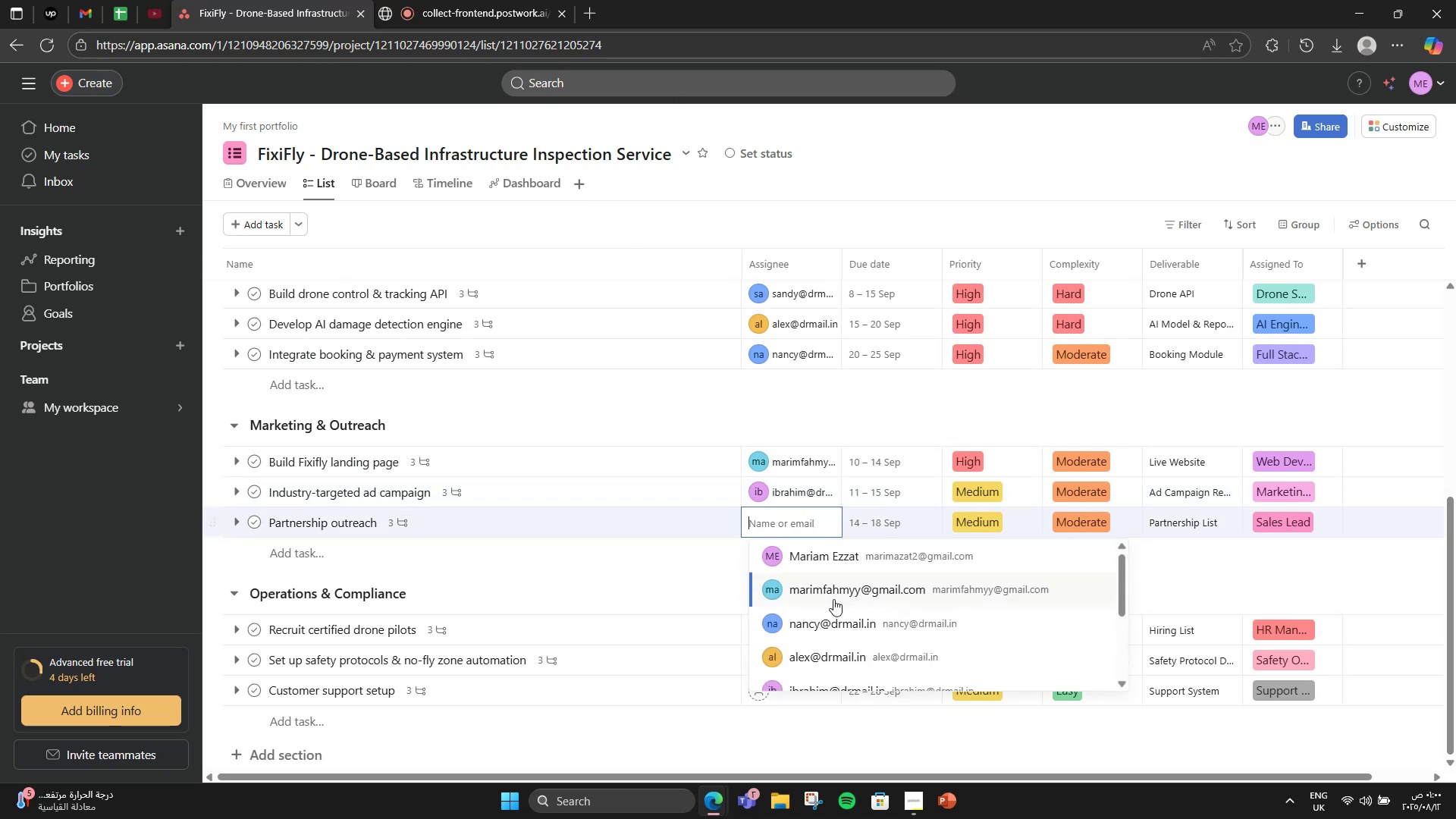 
scroll: coordinate [836, 597], scroll_direction: down, amount: 1.0
 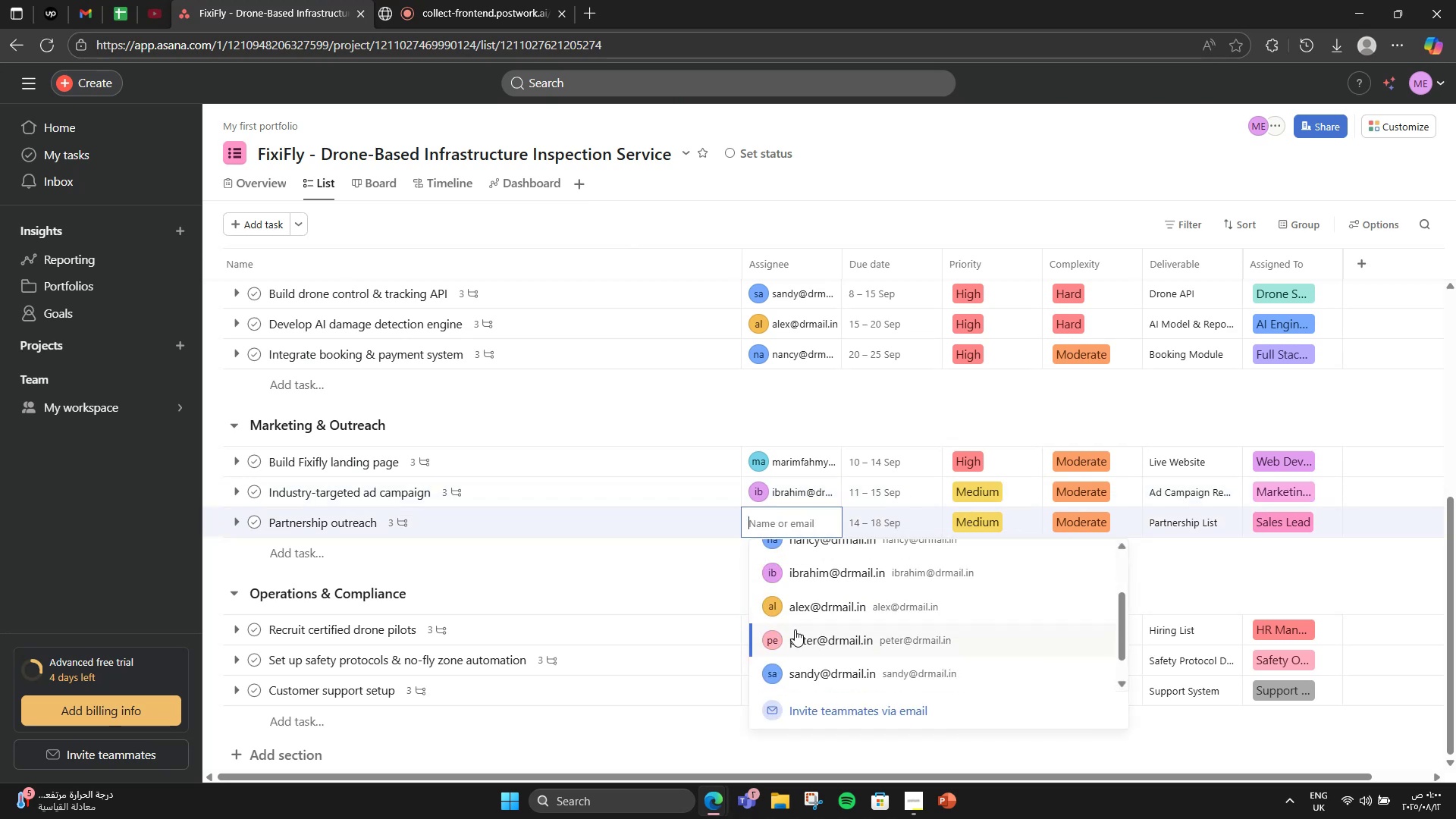 
left_click([795, 629])
 